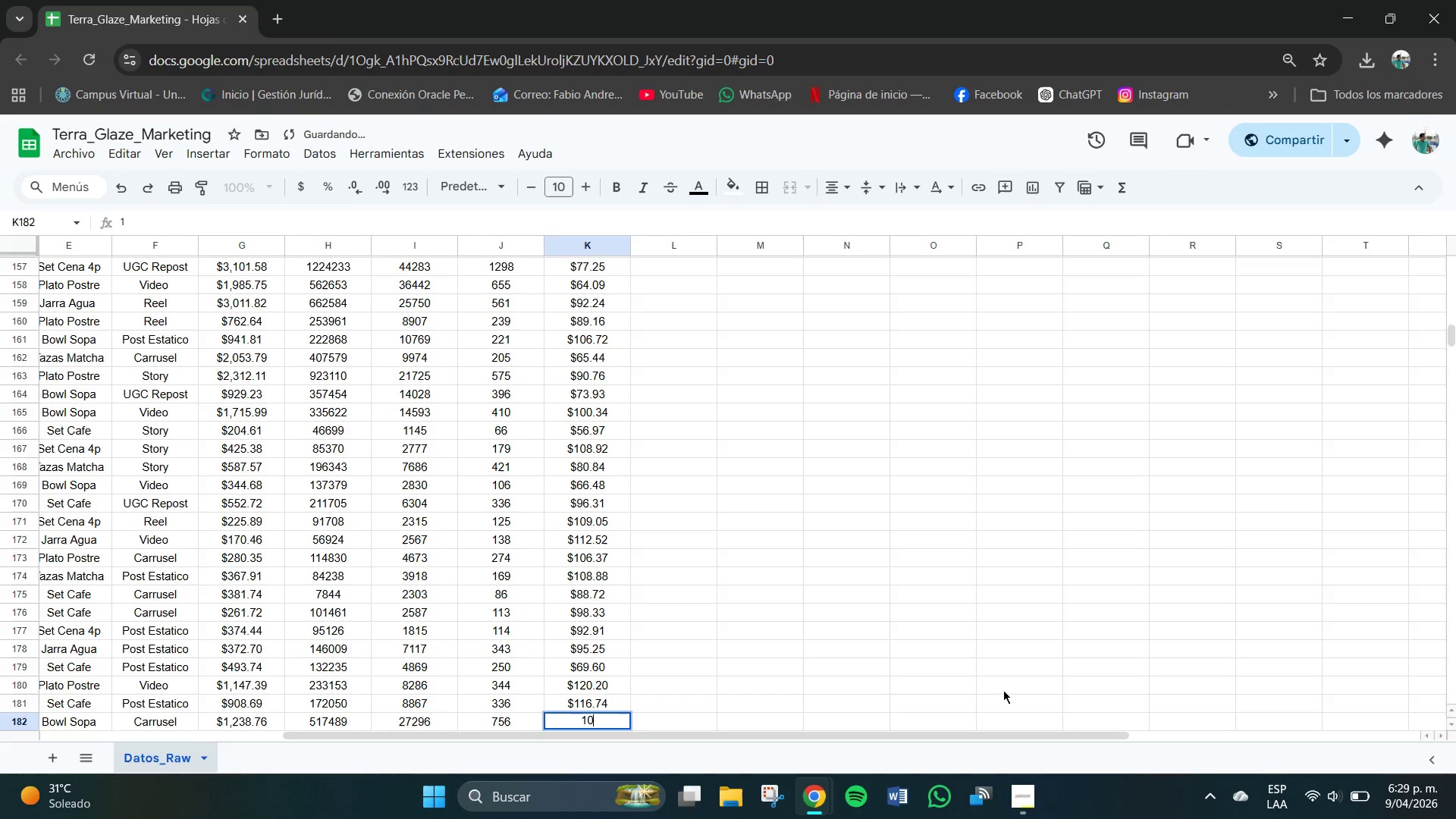 
key(Numpad0)
 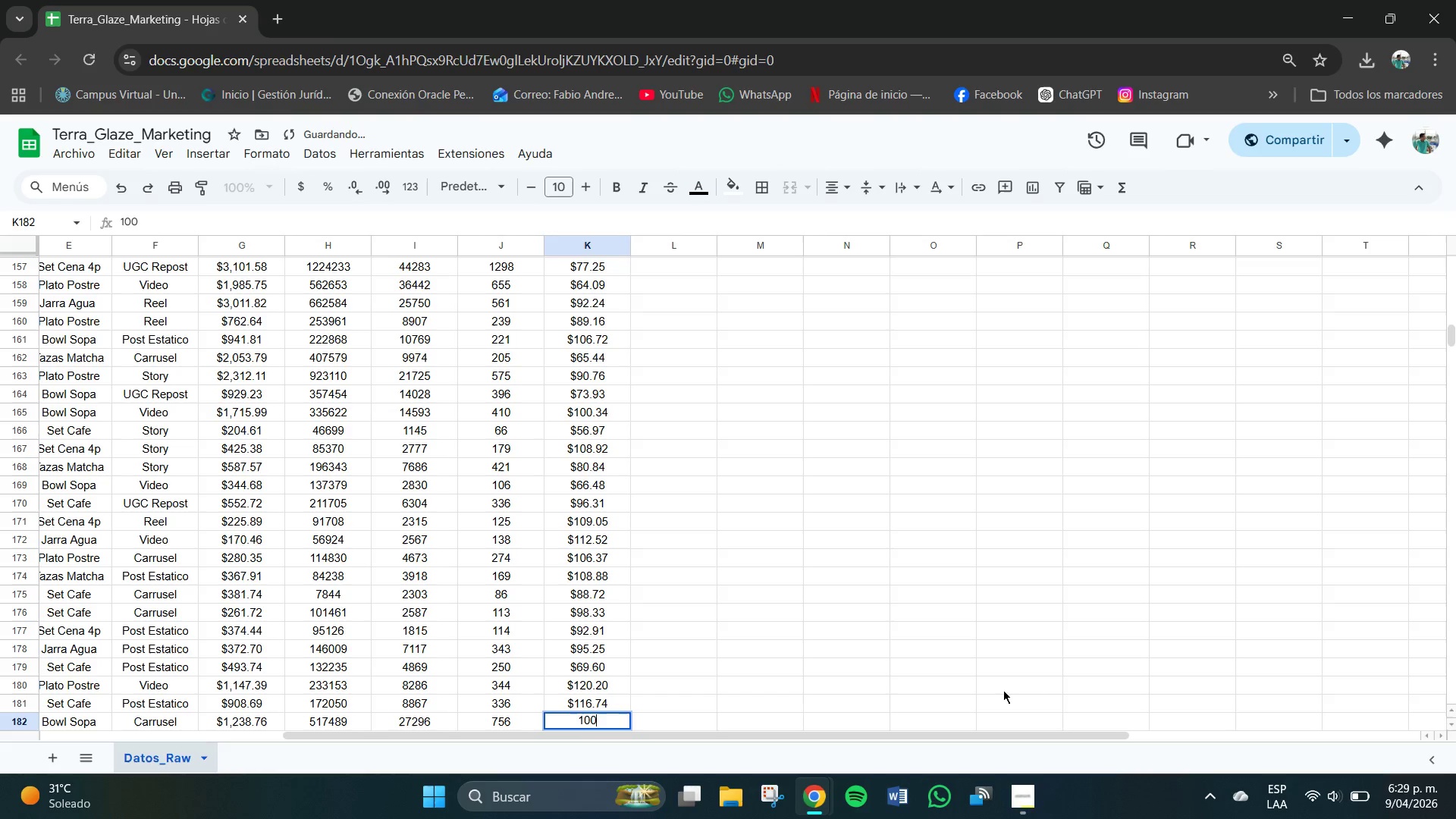 
key(NumpadDecimal)
 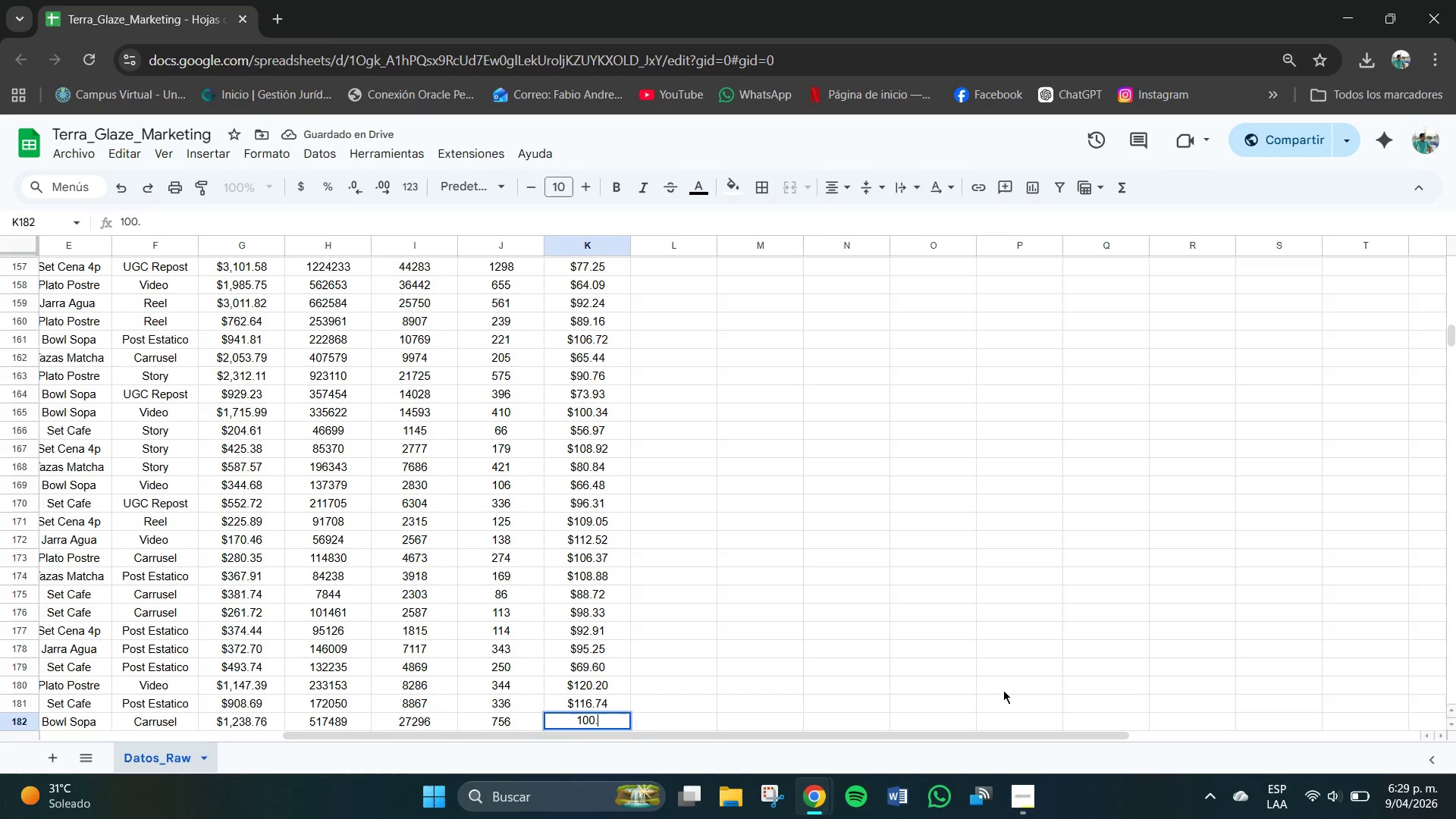 
key(Numpad2)
 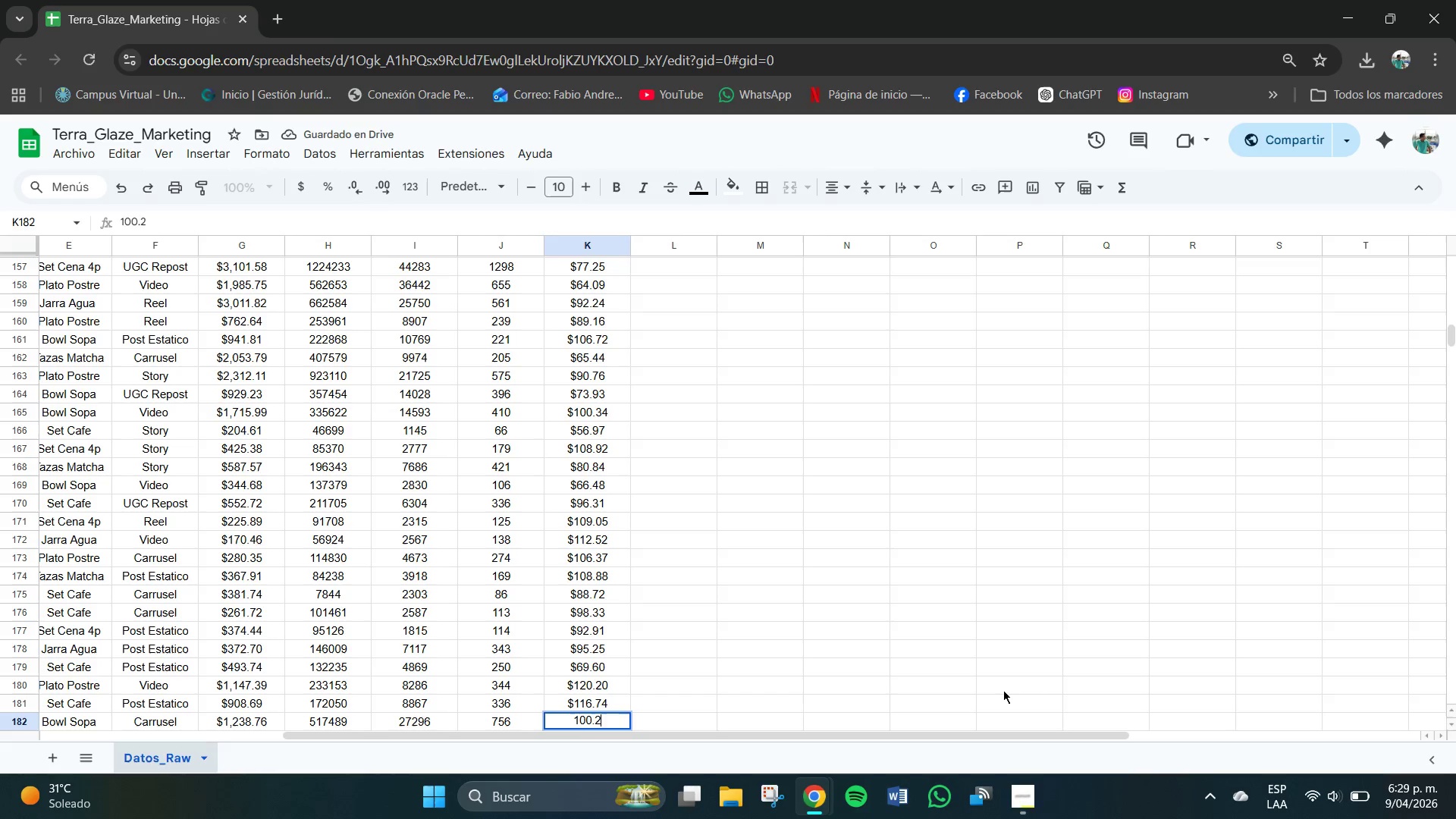 
key(Numpad4)
 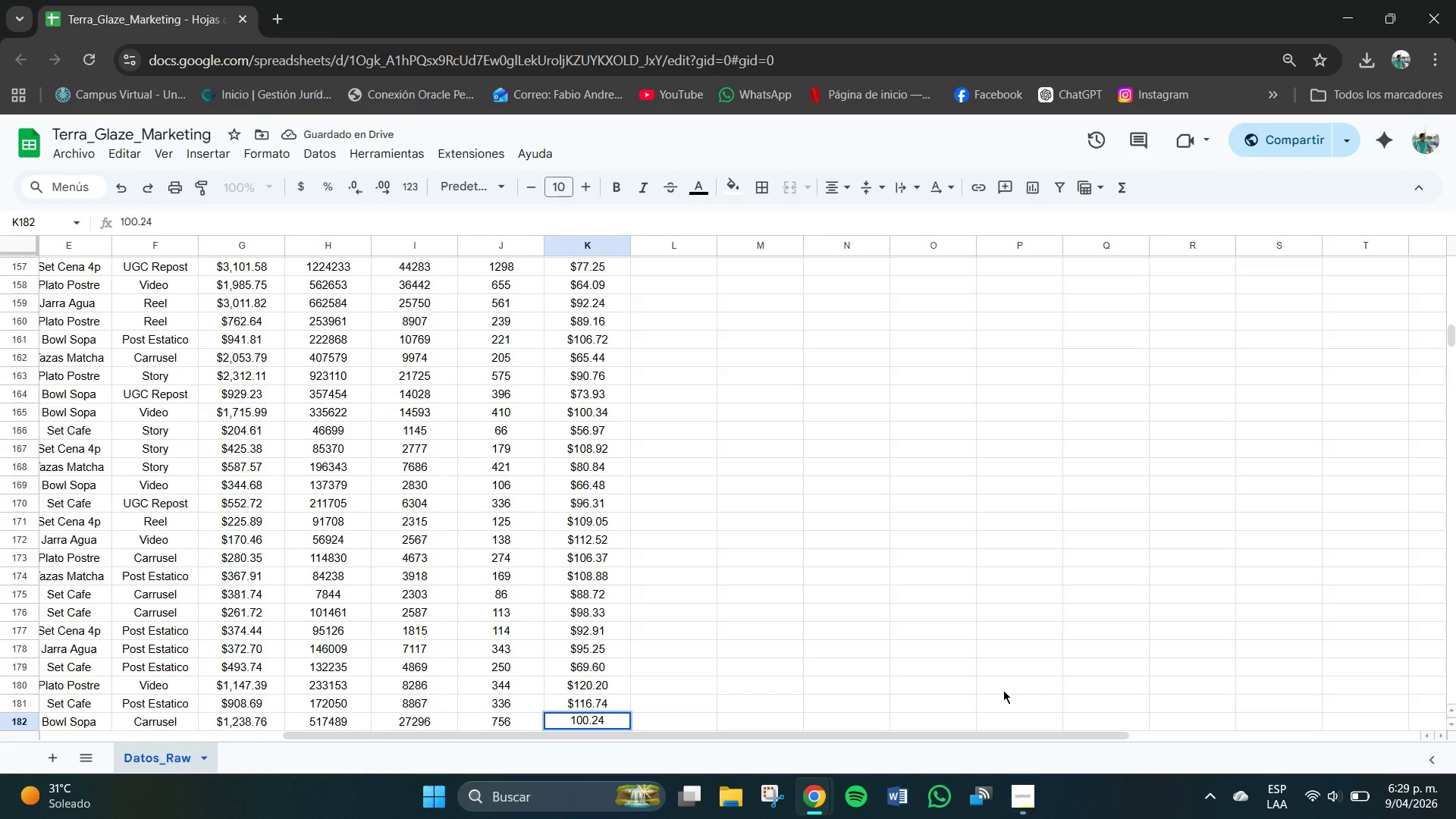 
key(Backspace)
 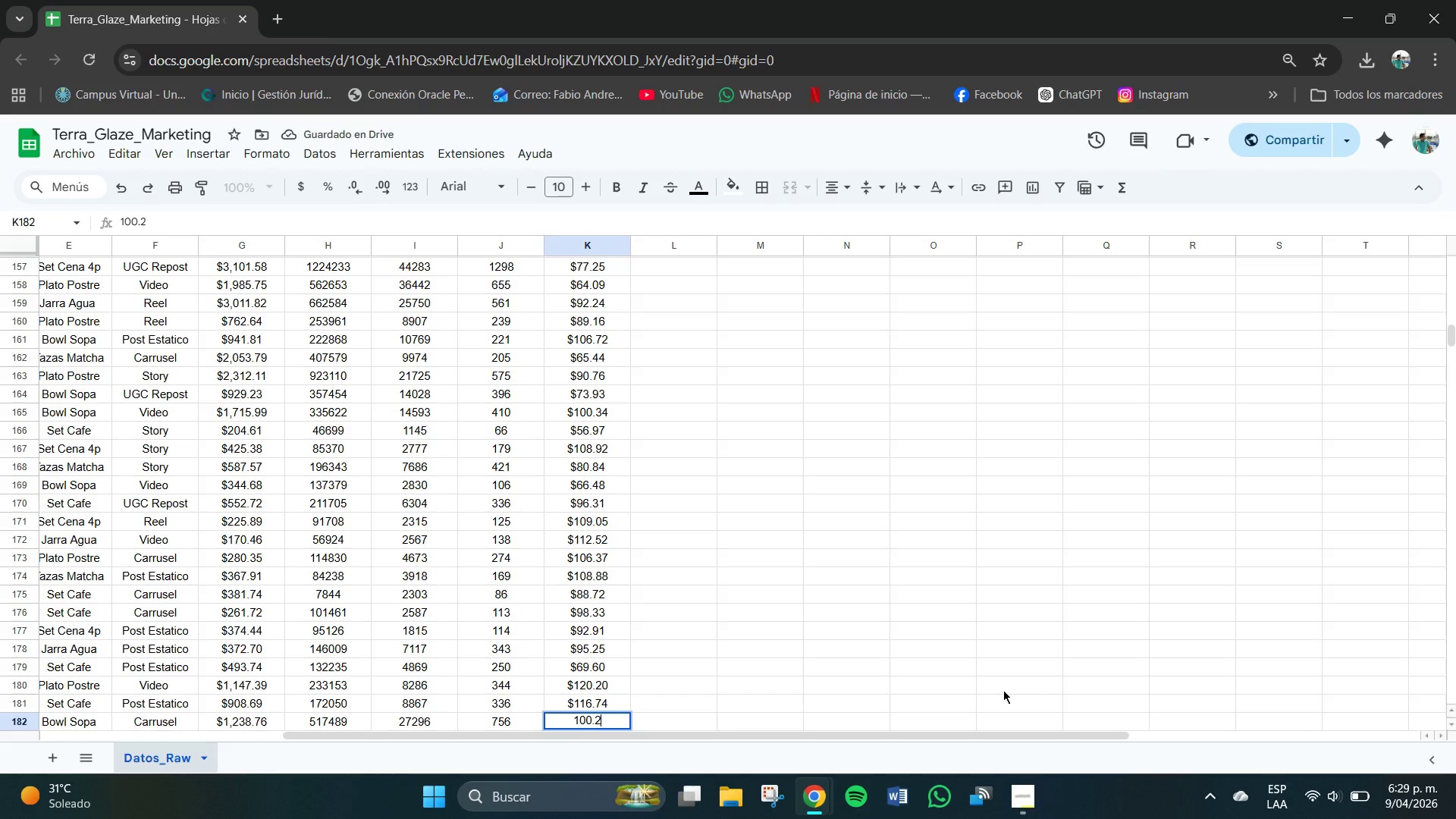 
key(Numpad7)
 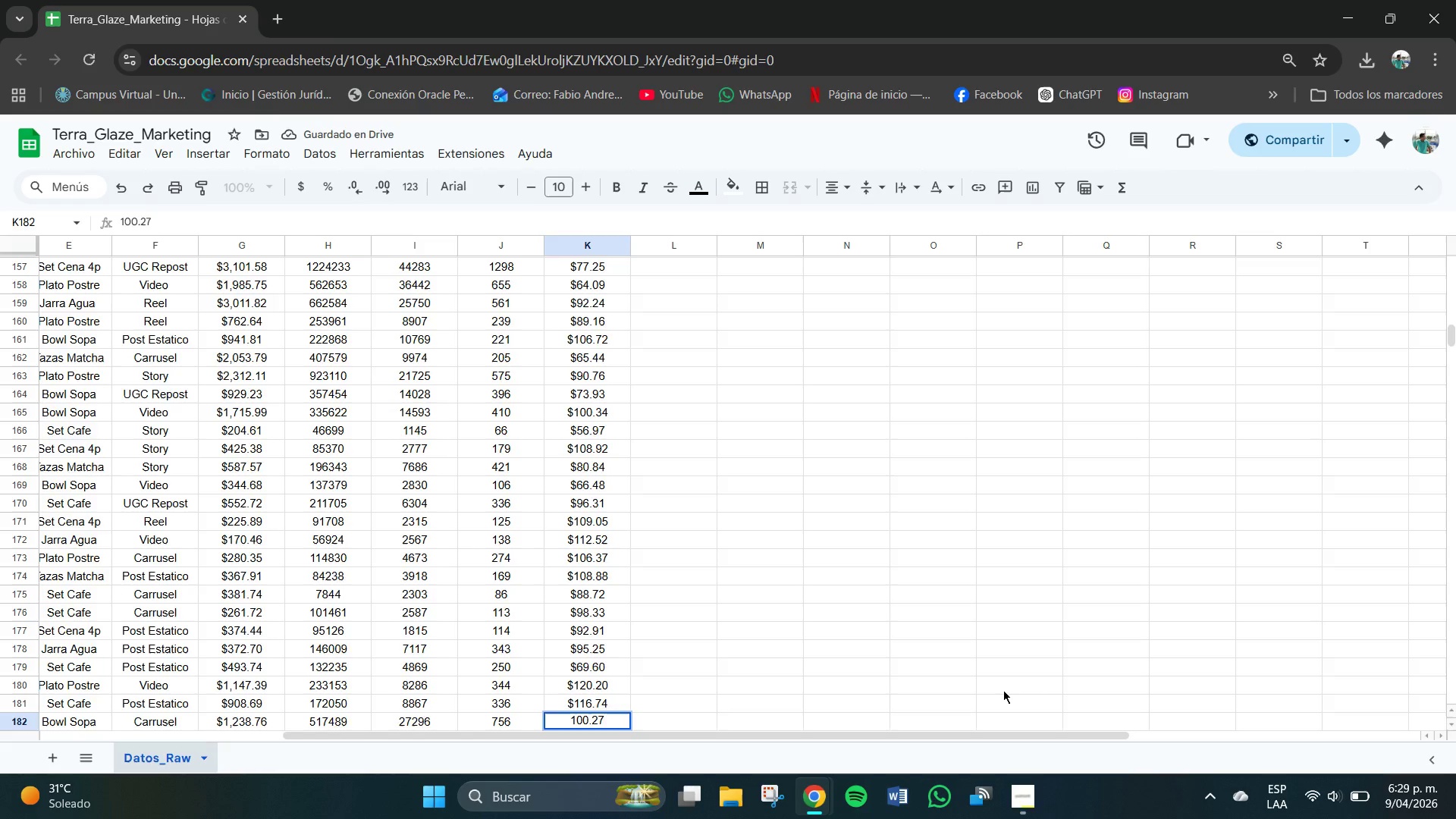 
key(NumpadEnter)
 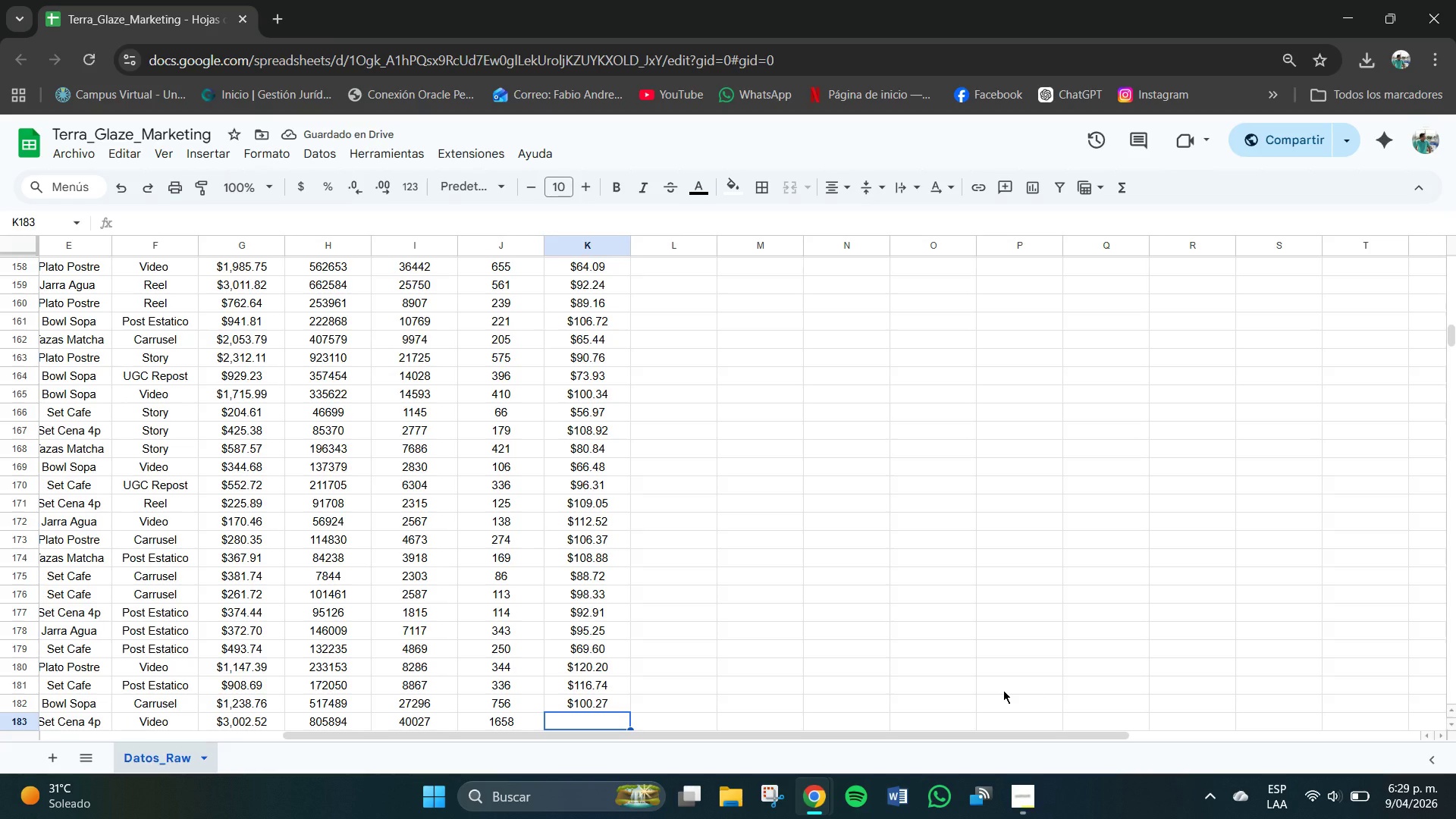 
key(Numpad1)
 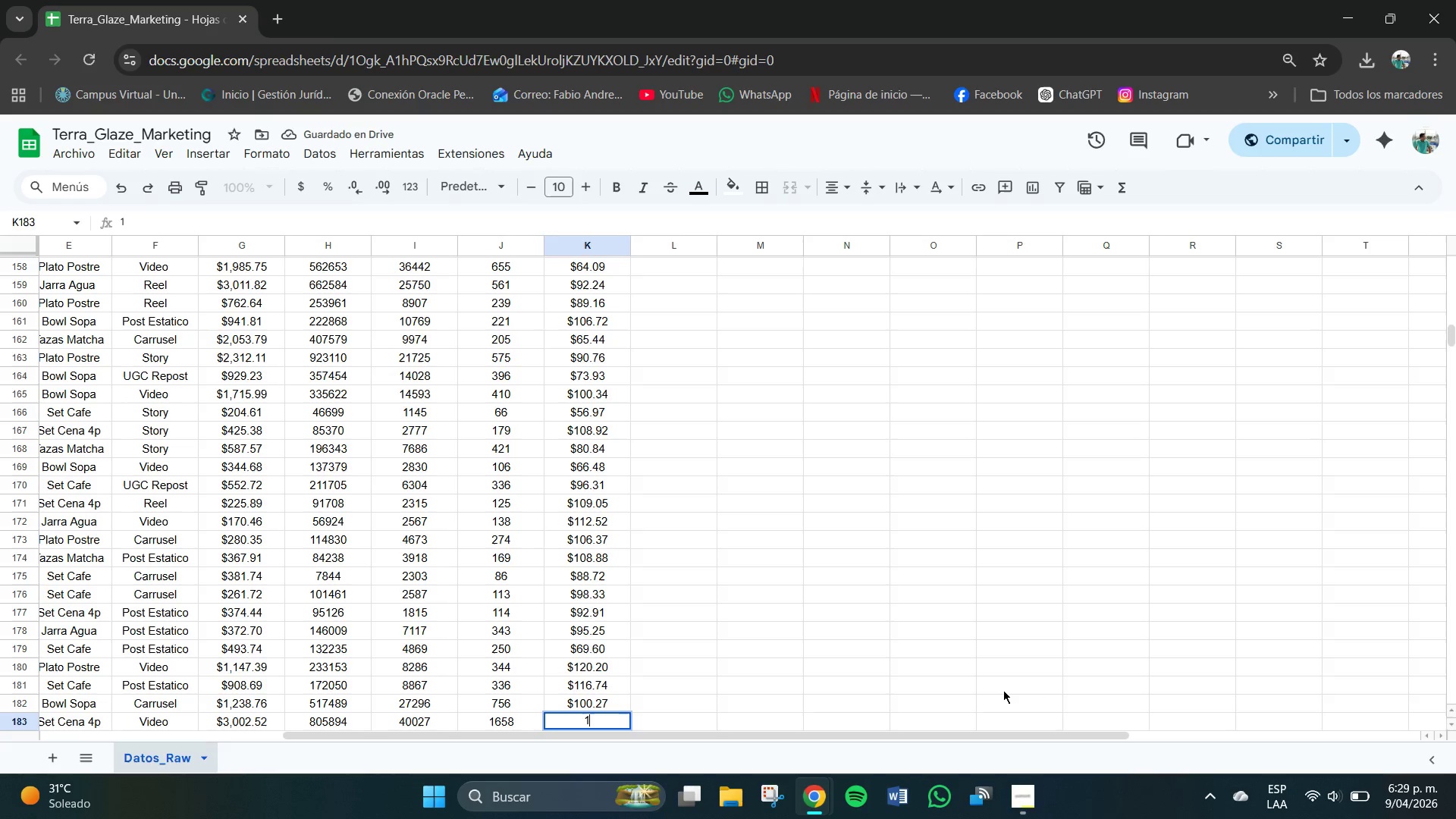 
key(Numpad2)
 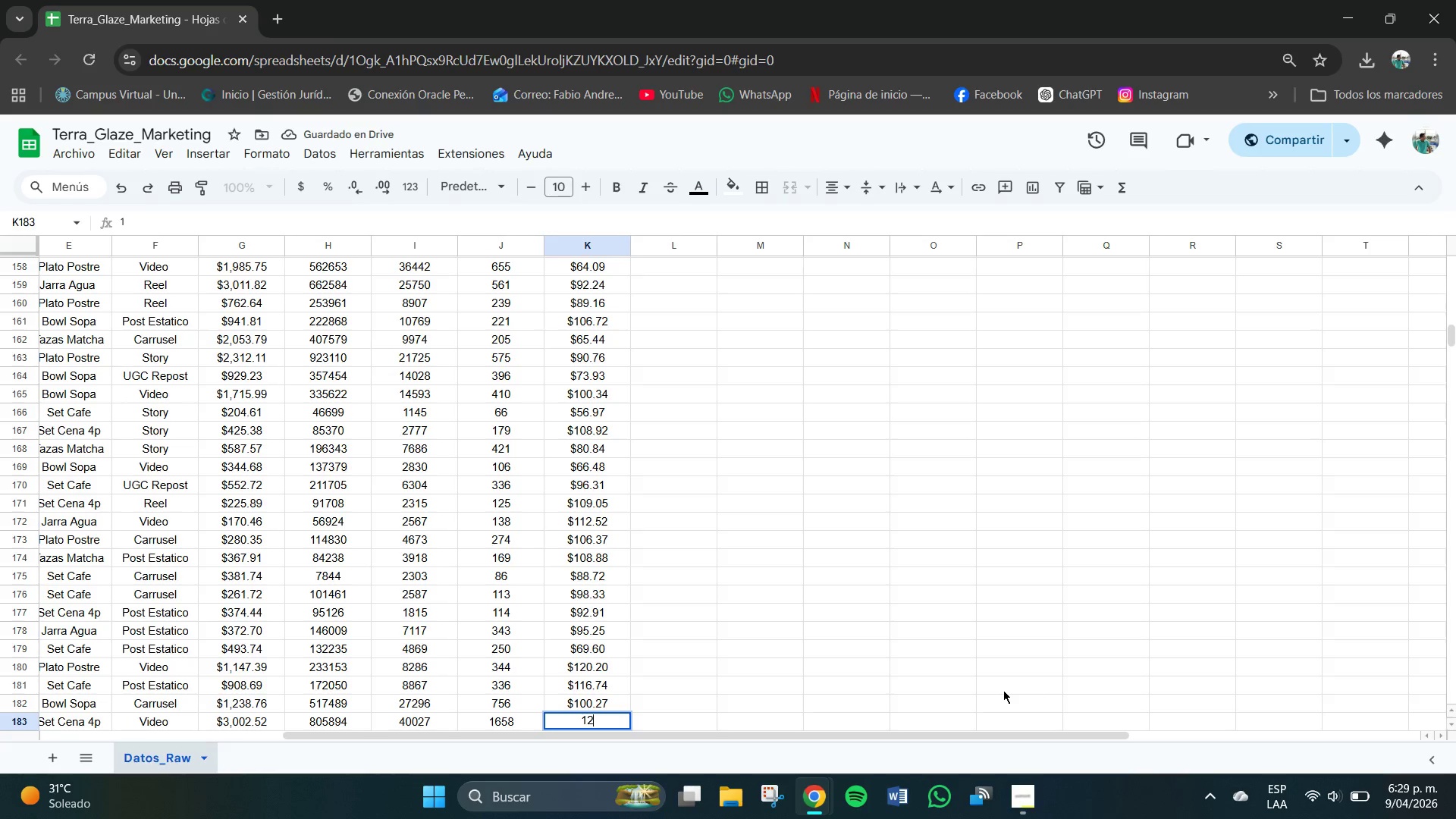 
key(Numpad2)
 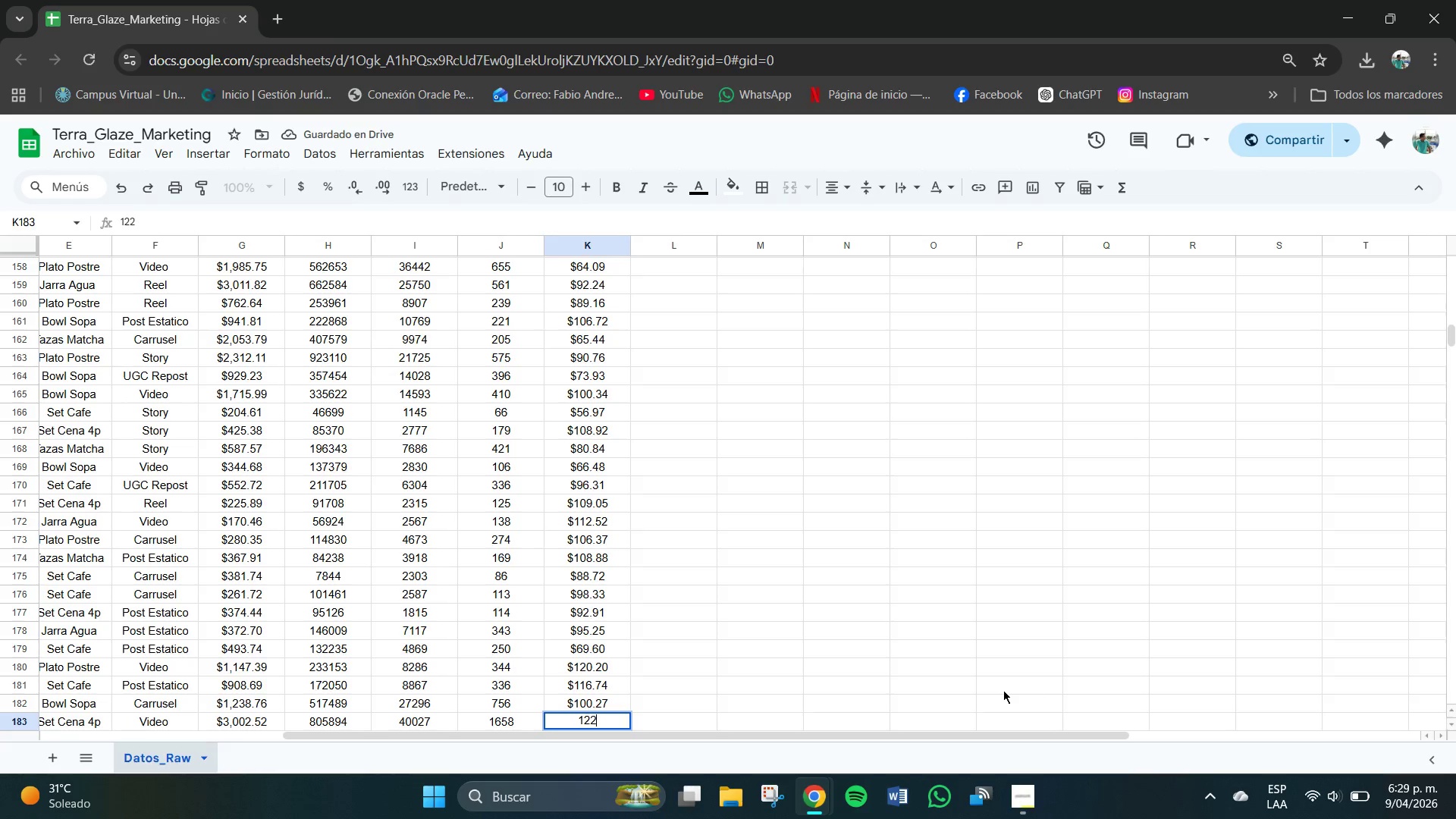 
key(NumpadDecimal)
 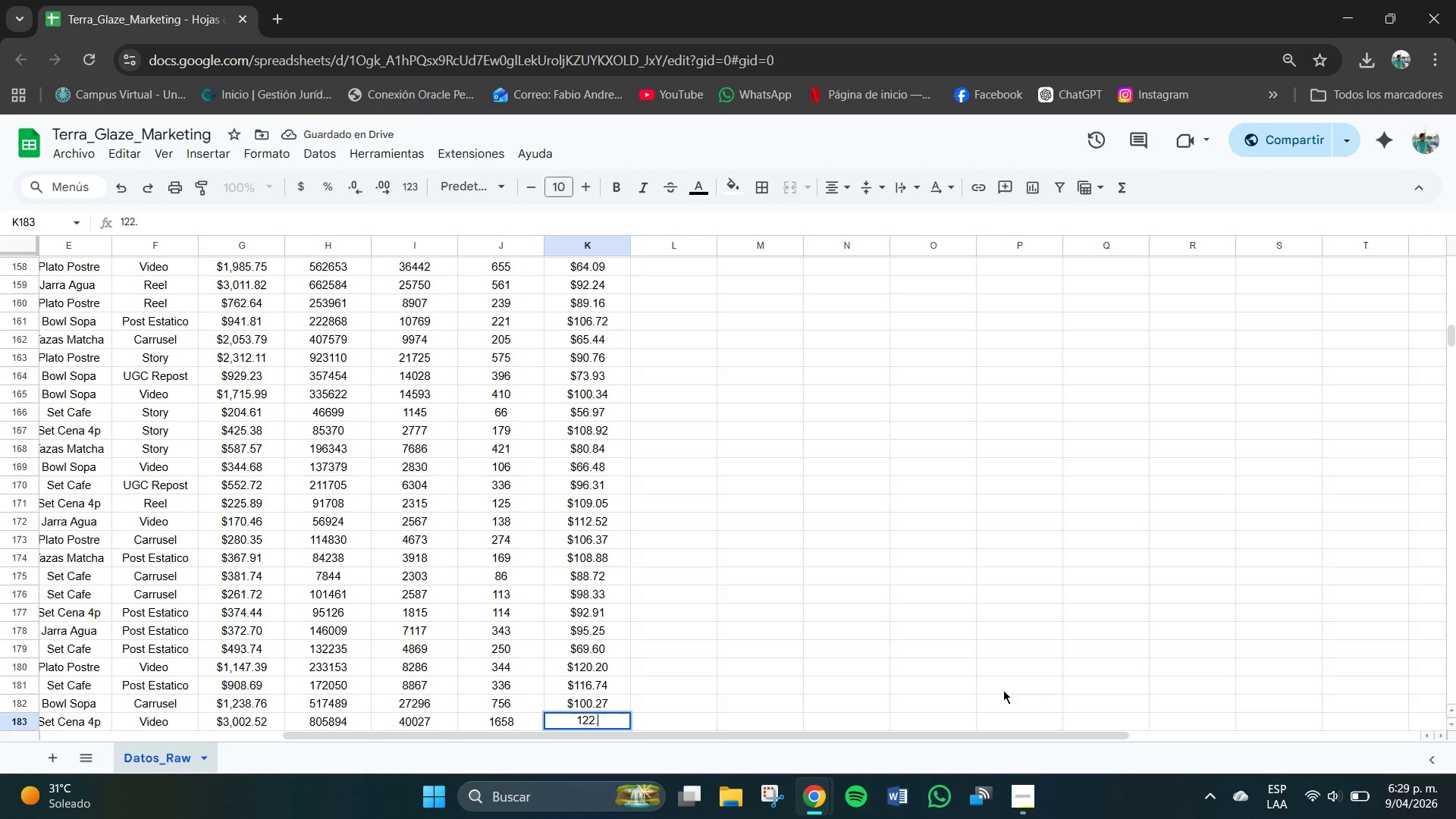 
key(Numpad5)
 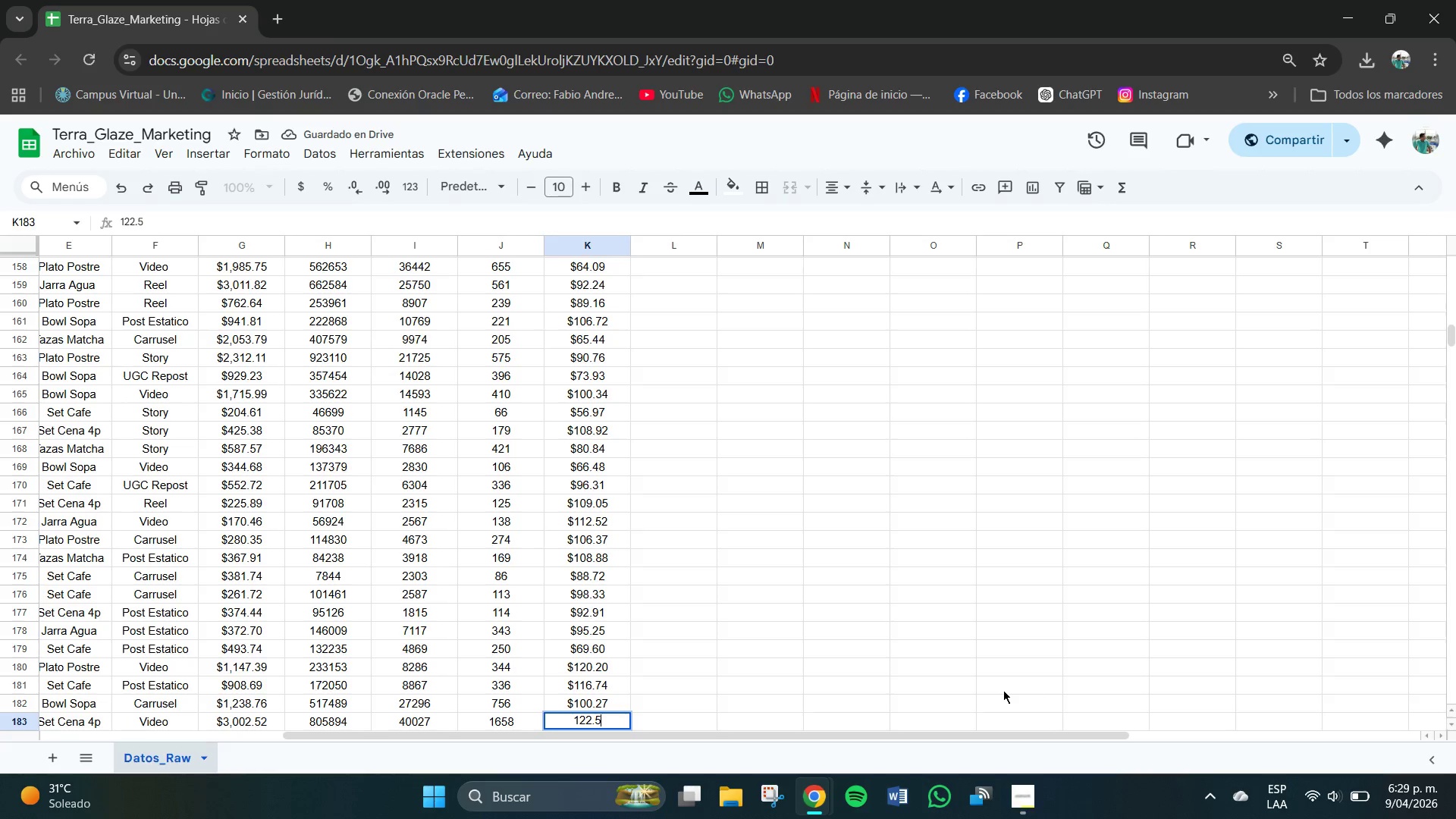 
key(Numpad3)
 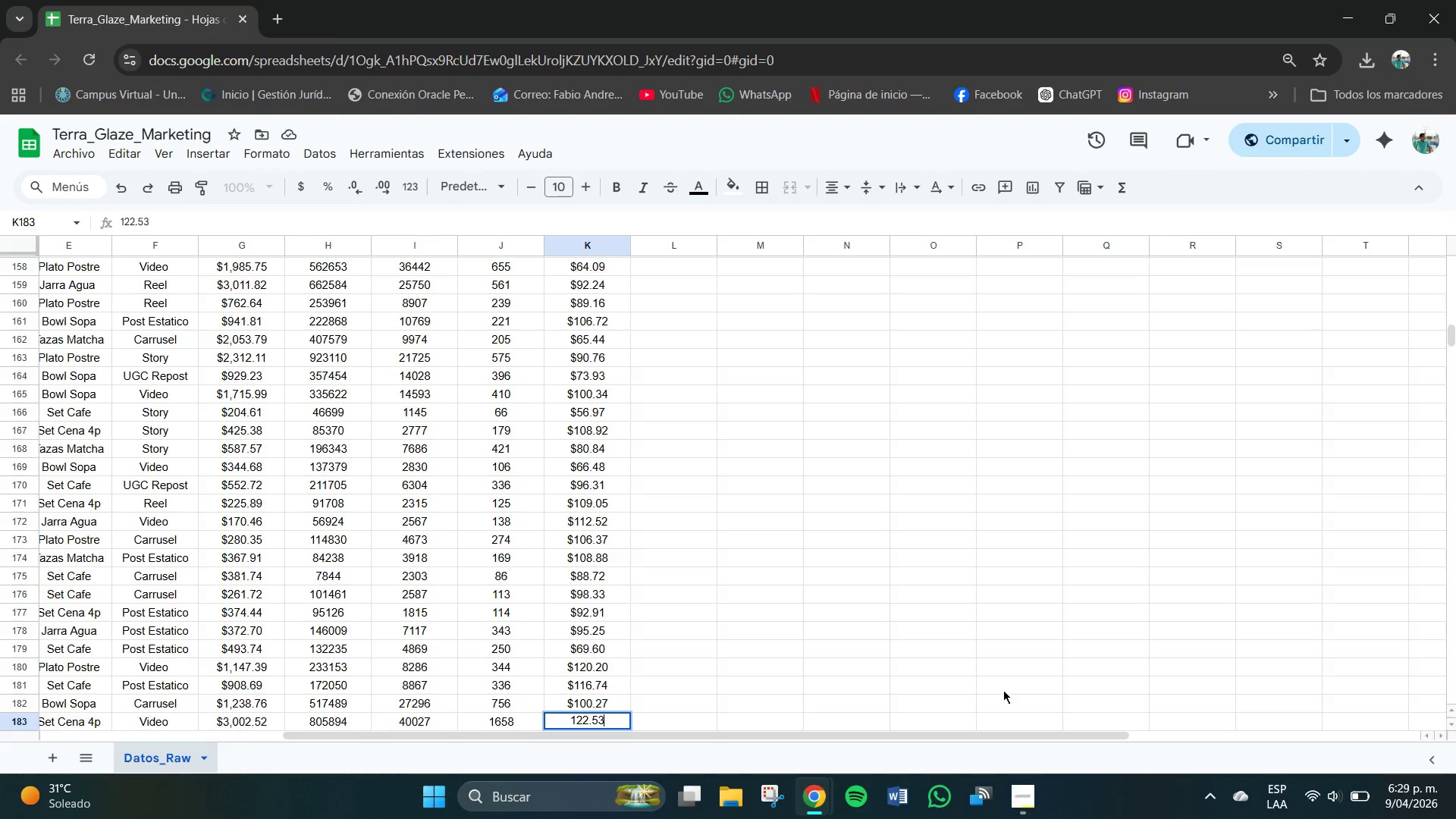 
key(NumpadEnter)
 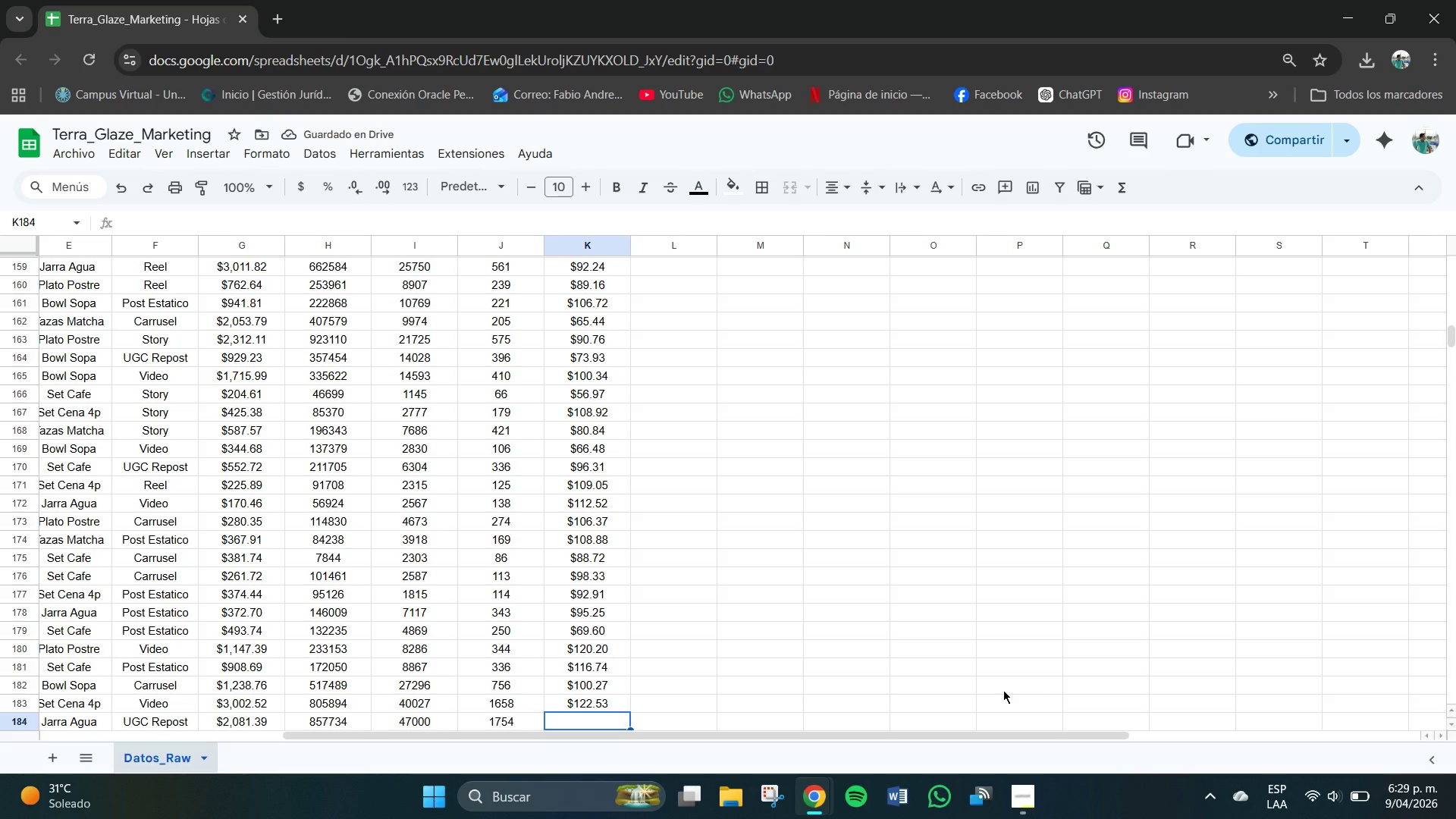 
key(Numpad1)
 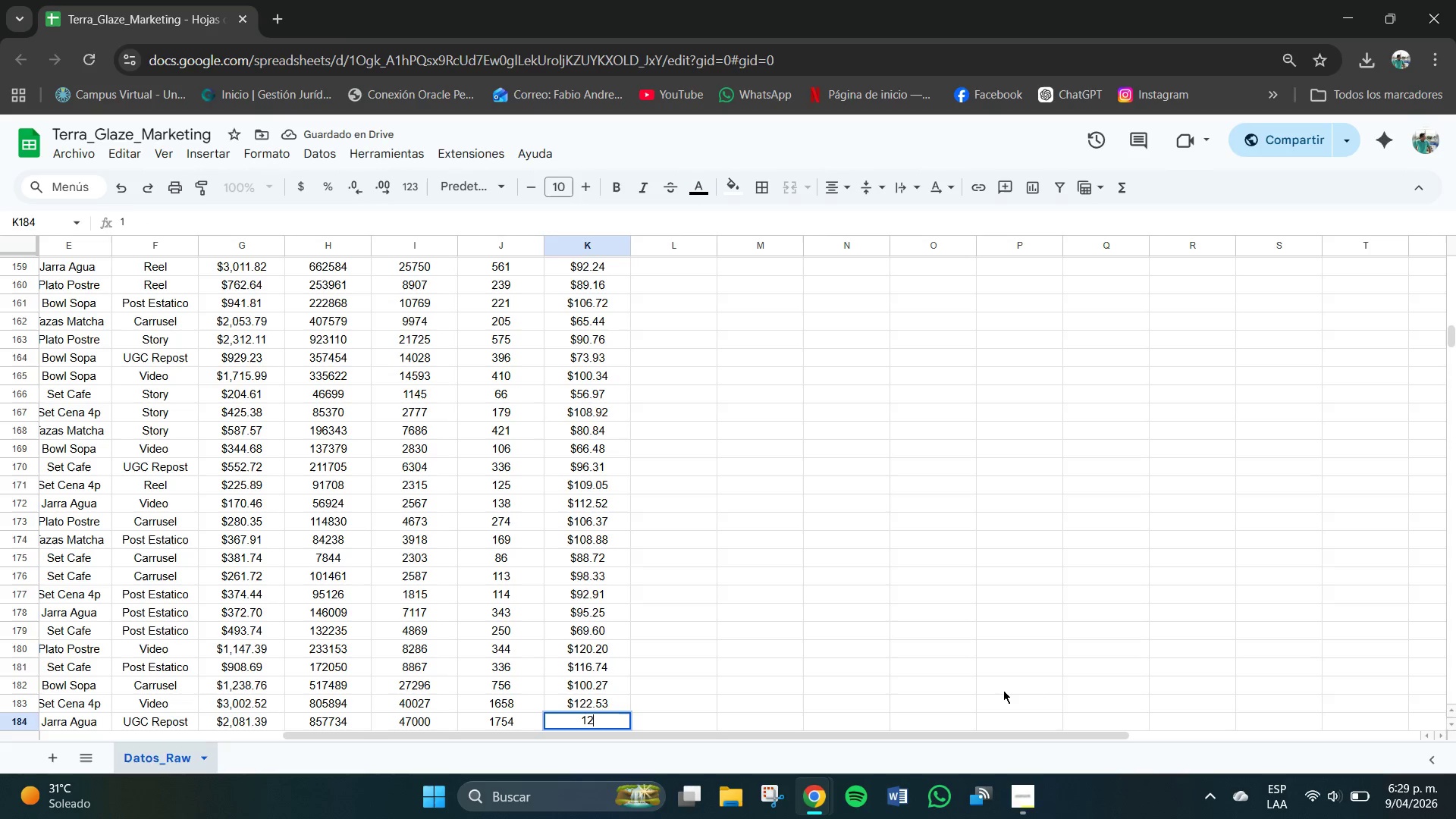 
key(Numpad2)
 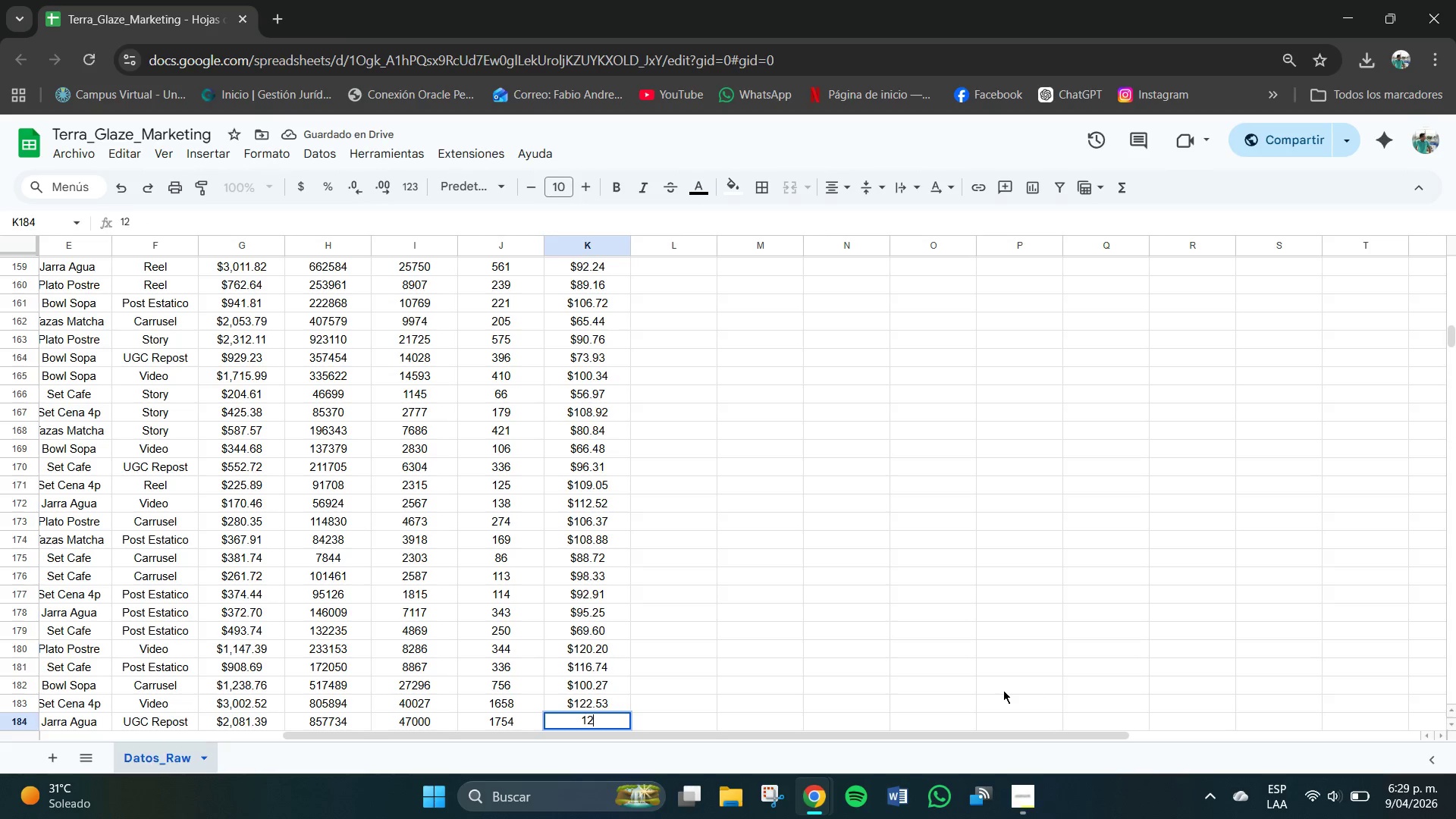 
key(Numpad1)
 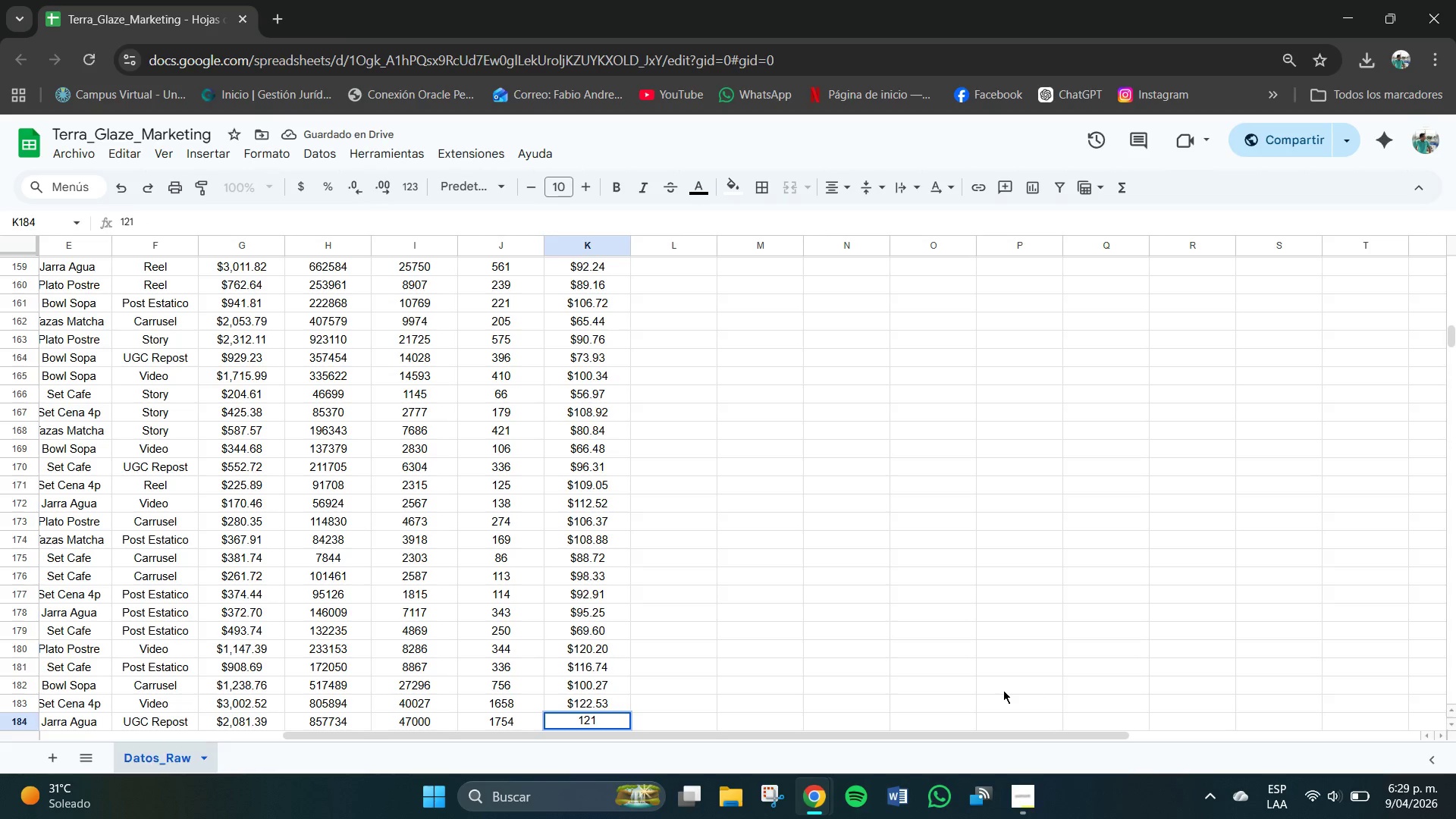 
key(NumpadDecimal)
 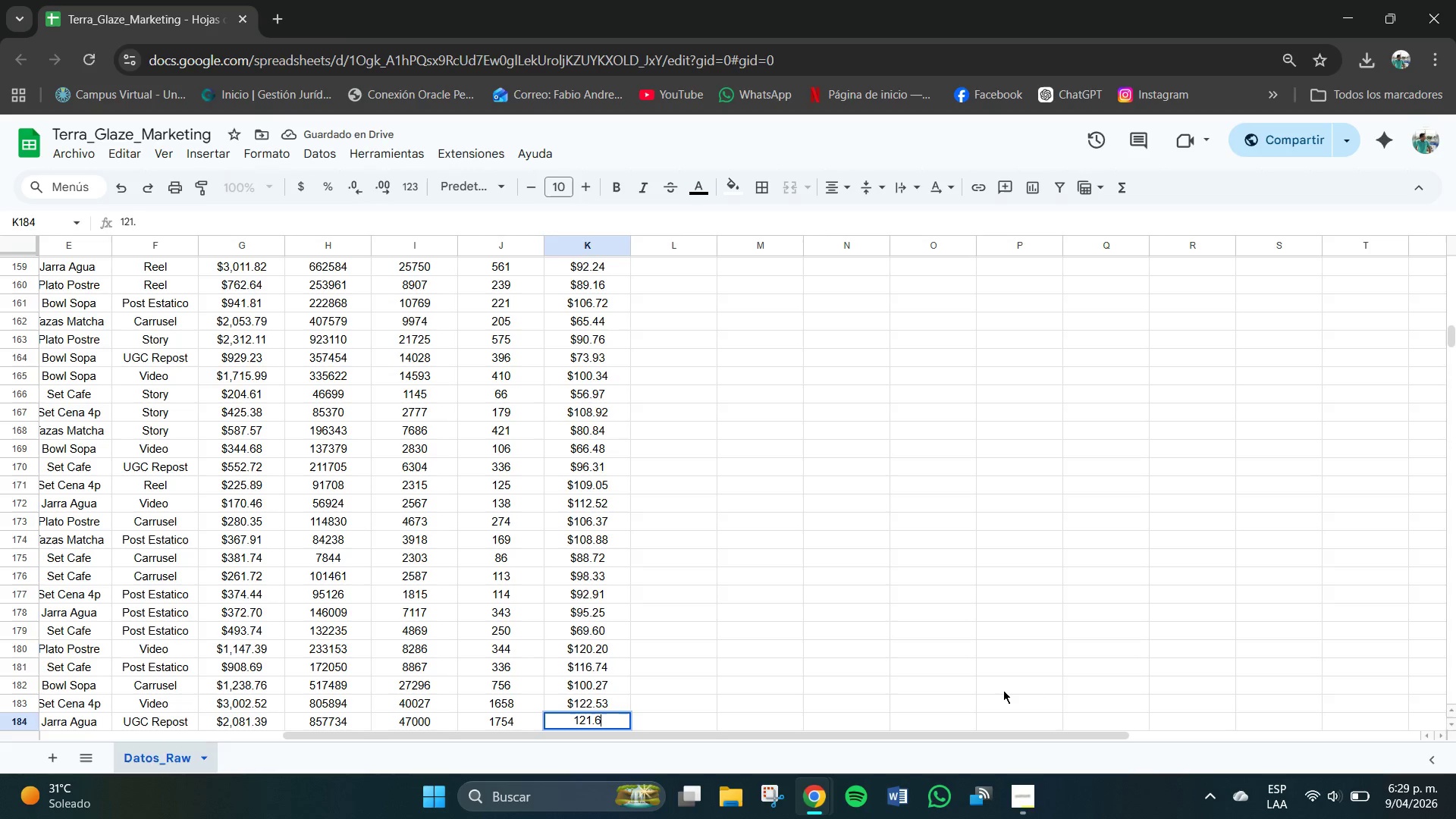 
key(Numpad6)
 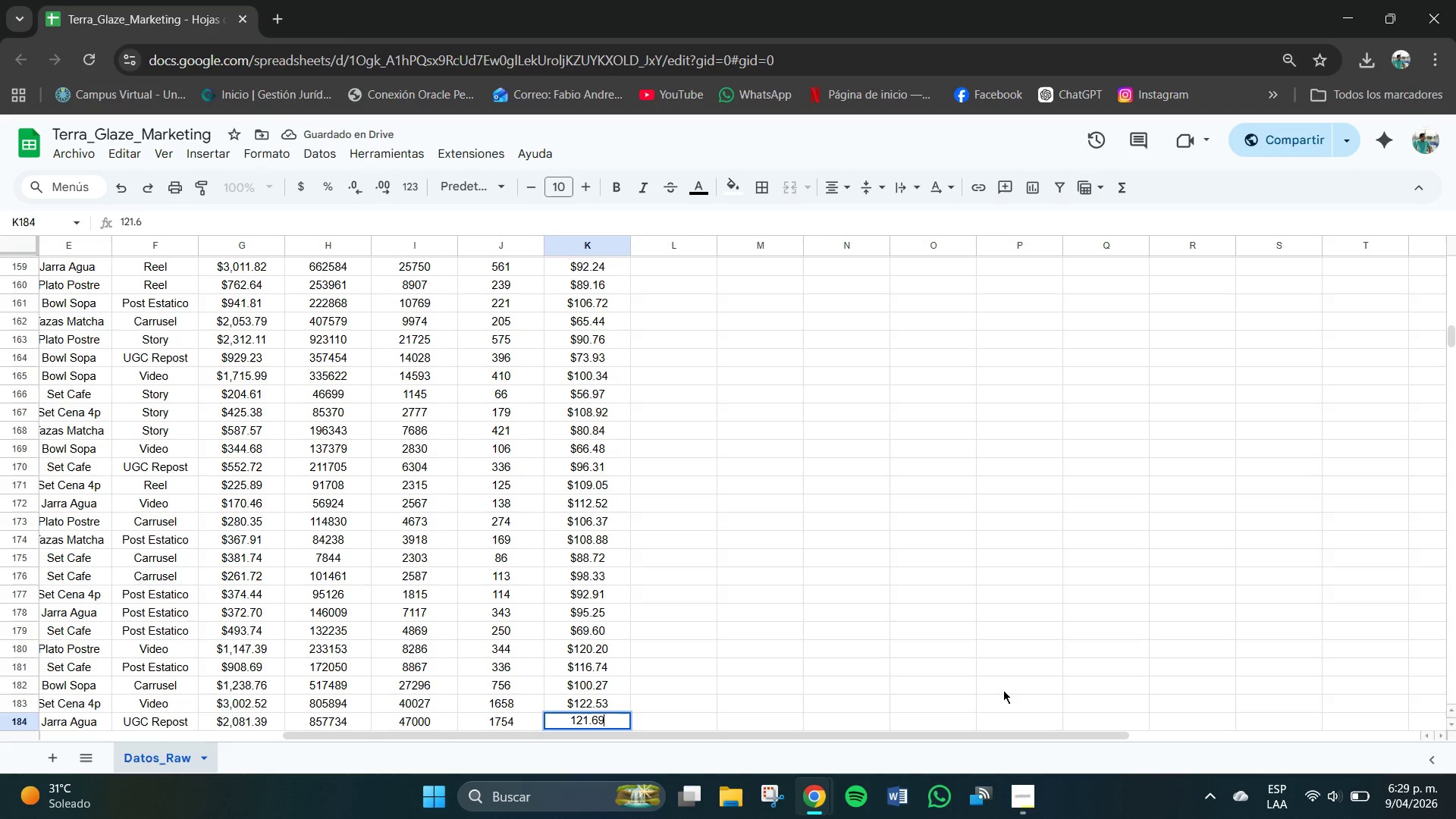 
key(Numpad9)
 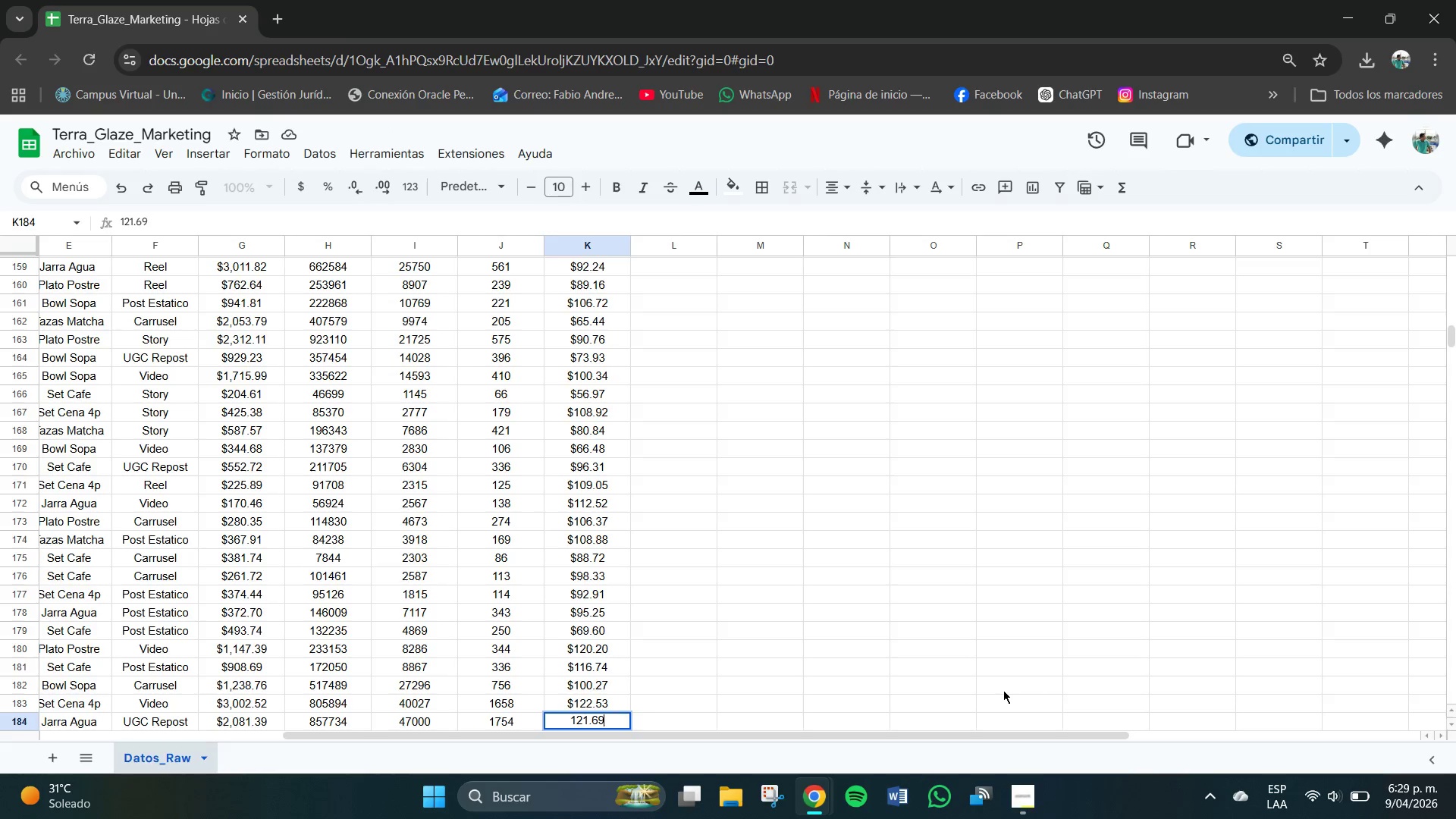 
key(NumpadEnter)
 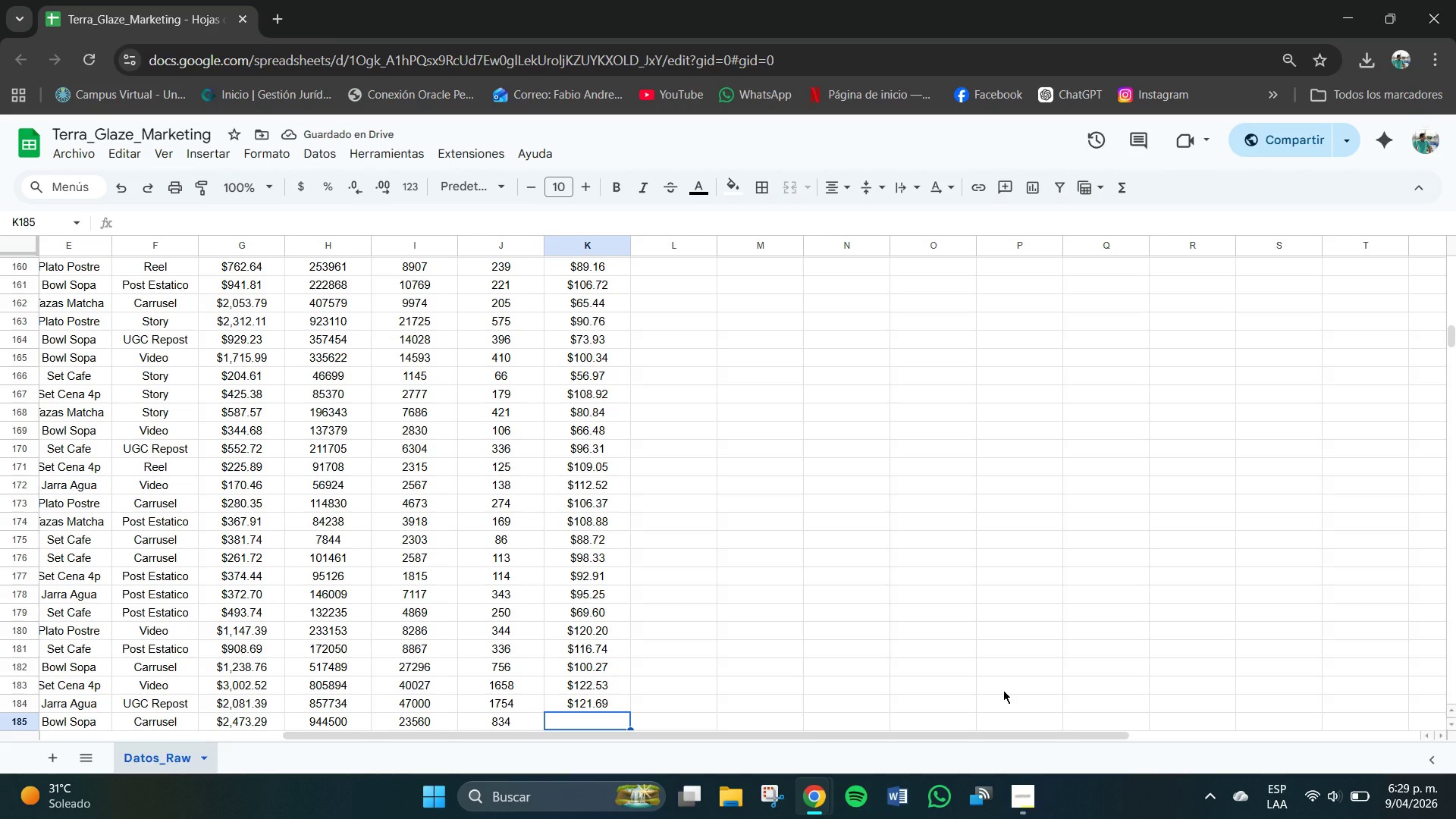 
wait(6.19)
 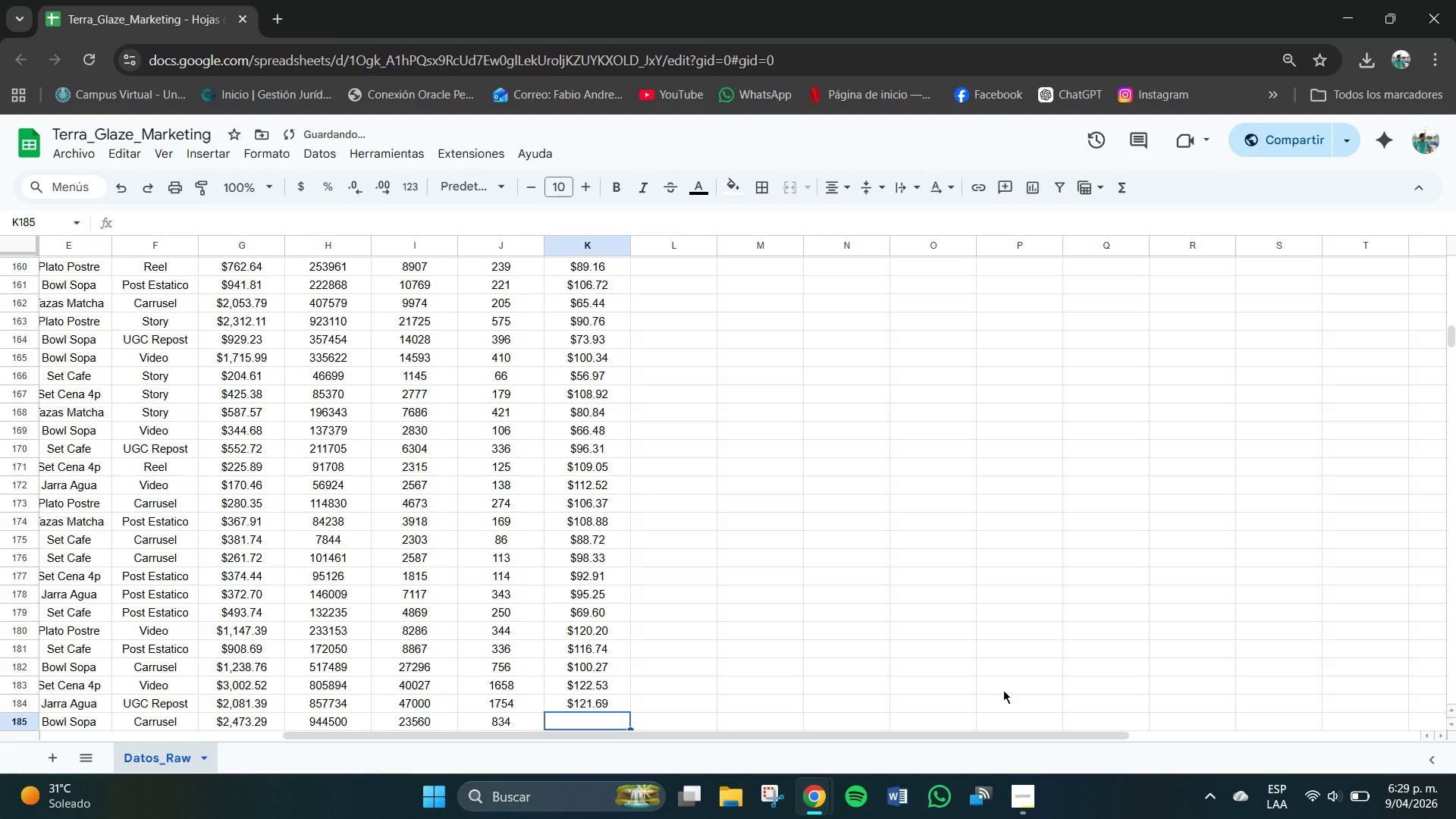 
key(Numpad7)
 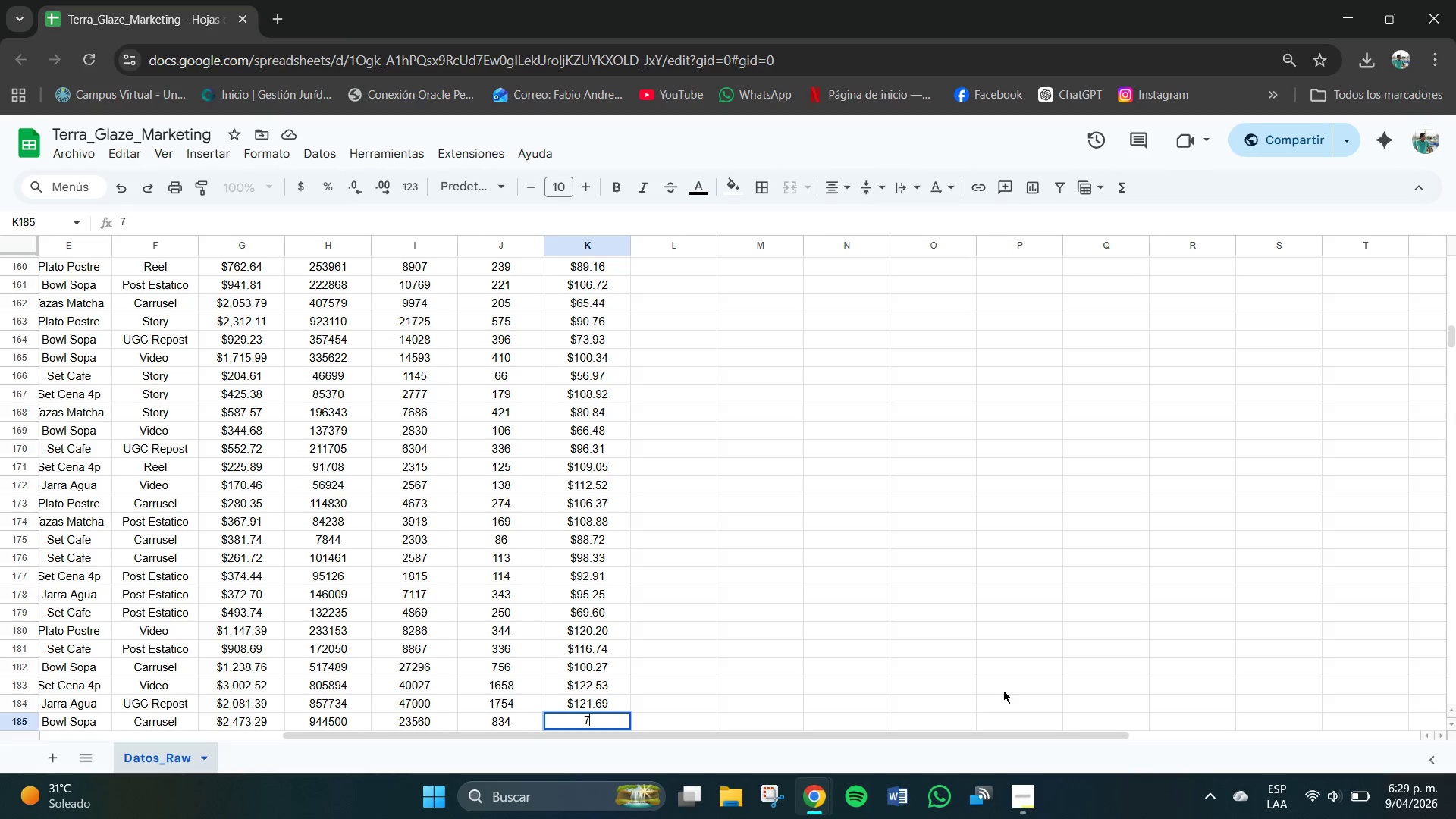 
key(Numpad2)
 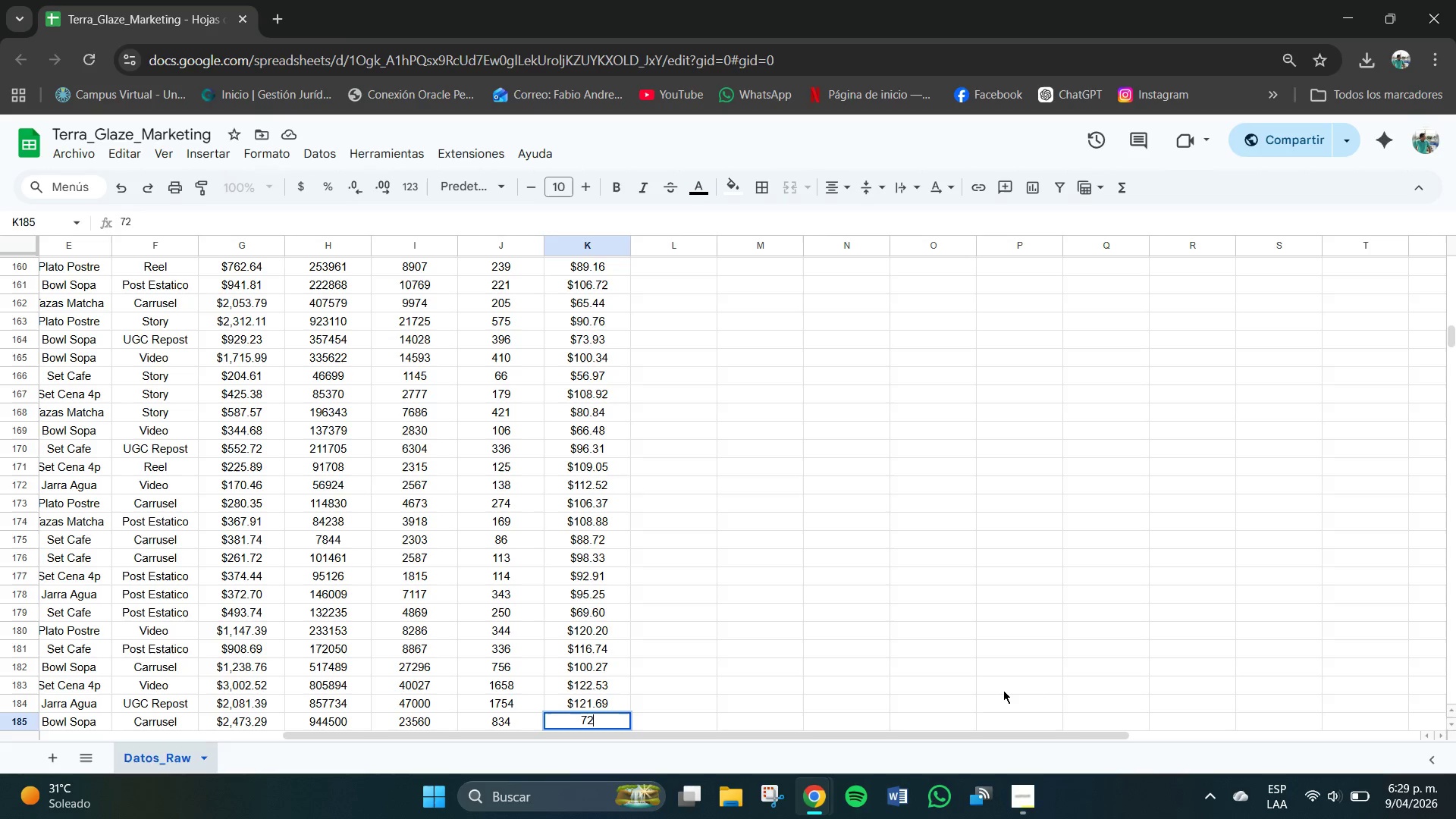 
key(NumpadDecimal)
 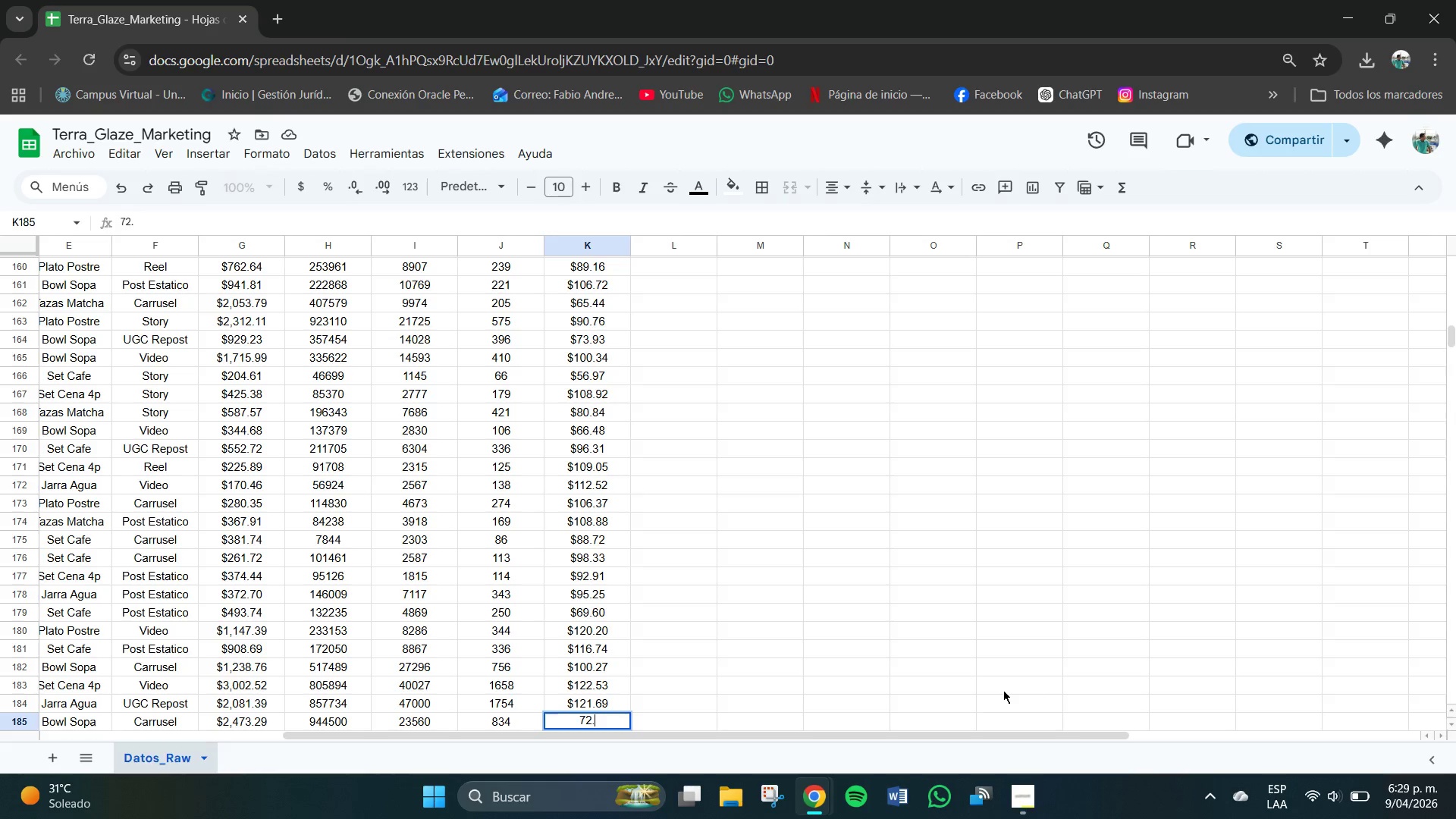 
key(Numpad8)
 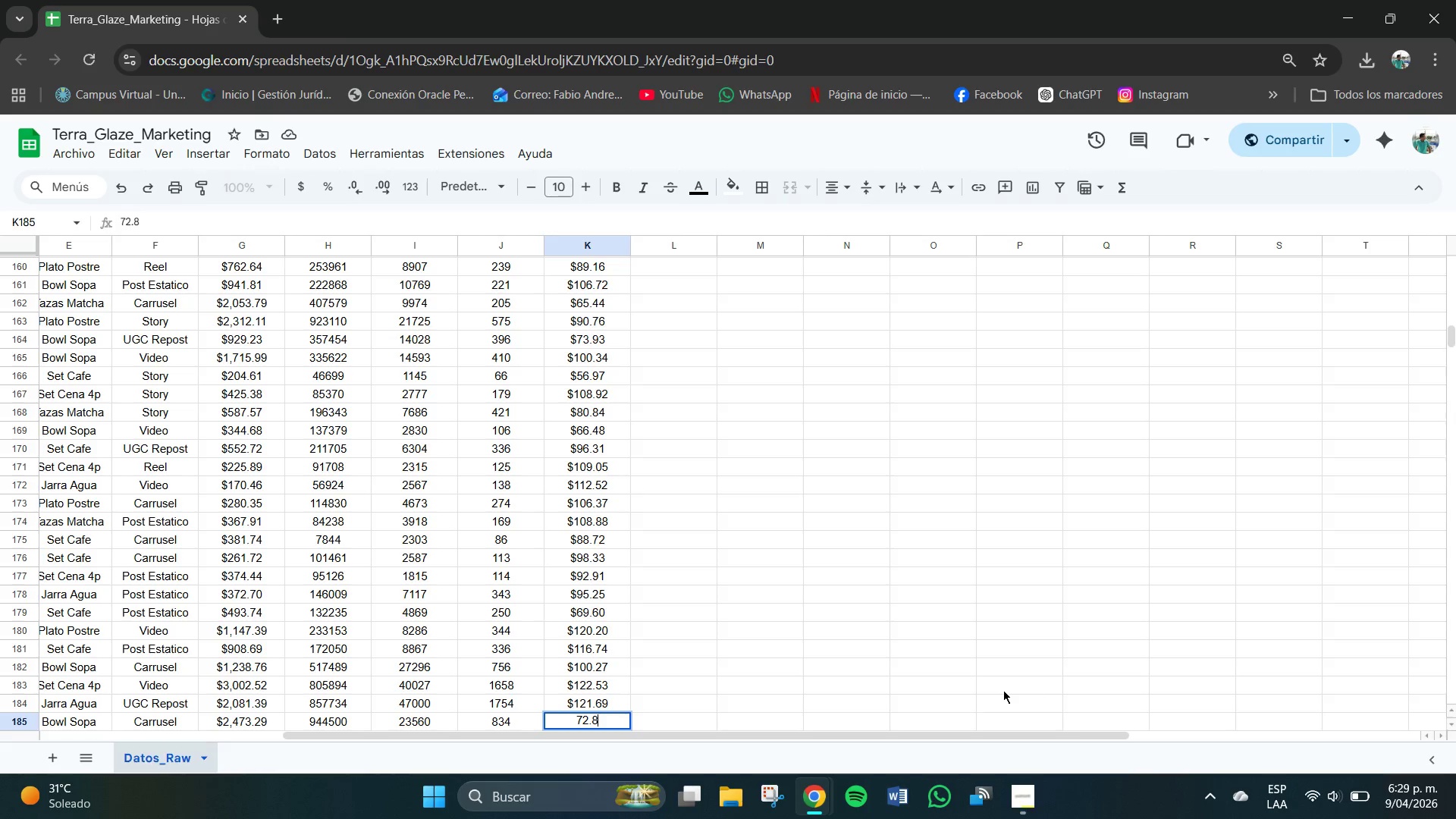 
key(Numpad4)
 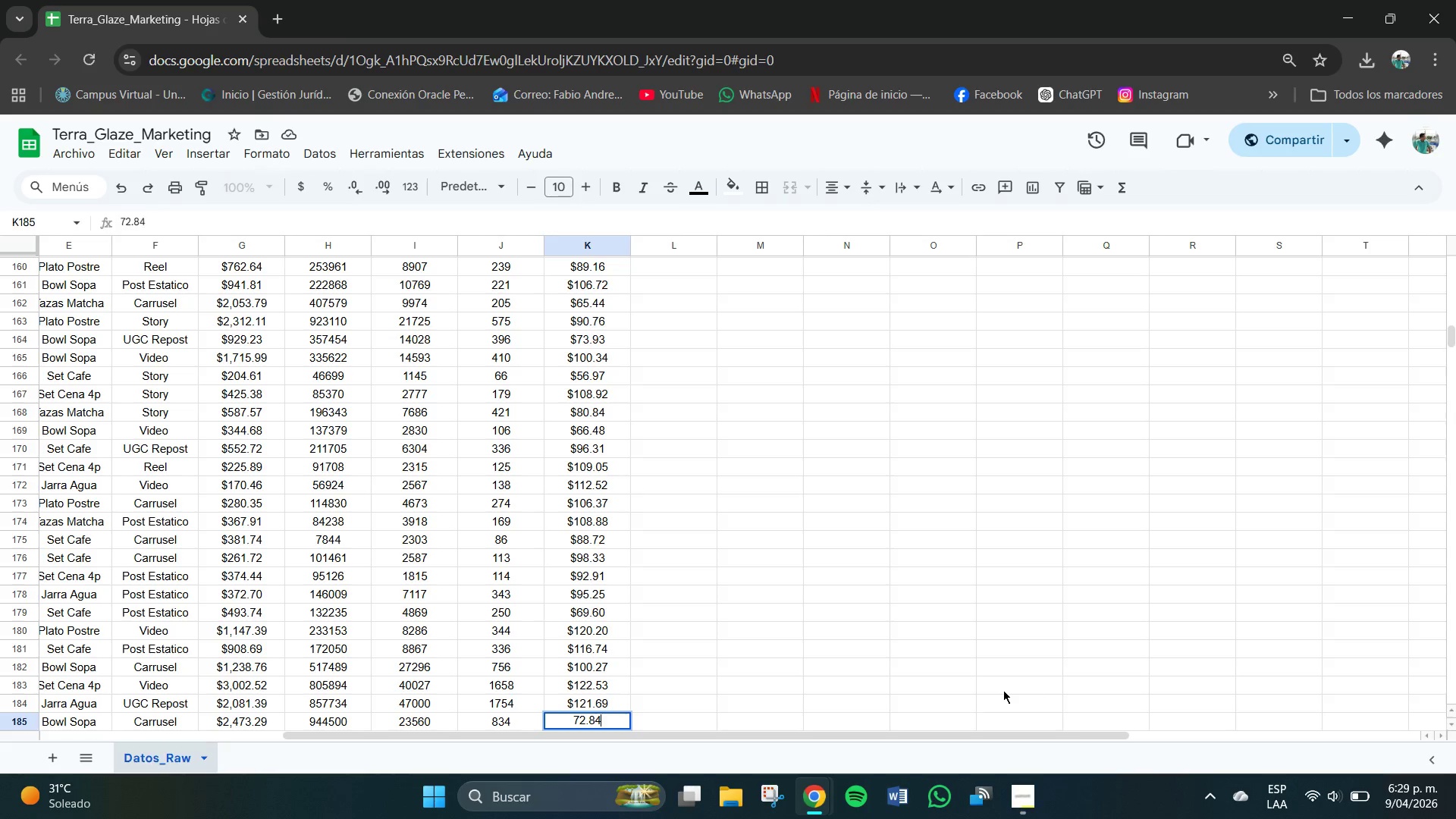 
key(NumpadEnter)
 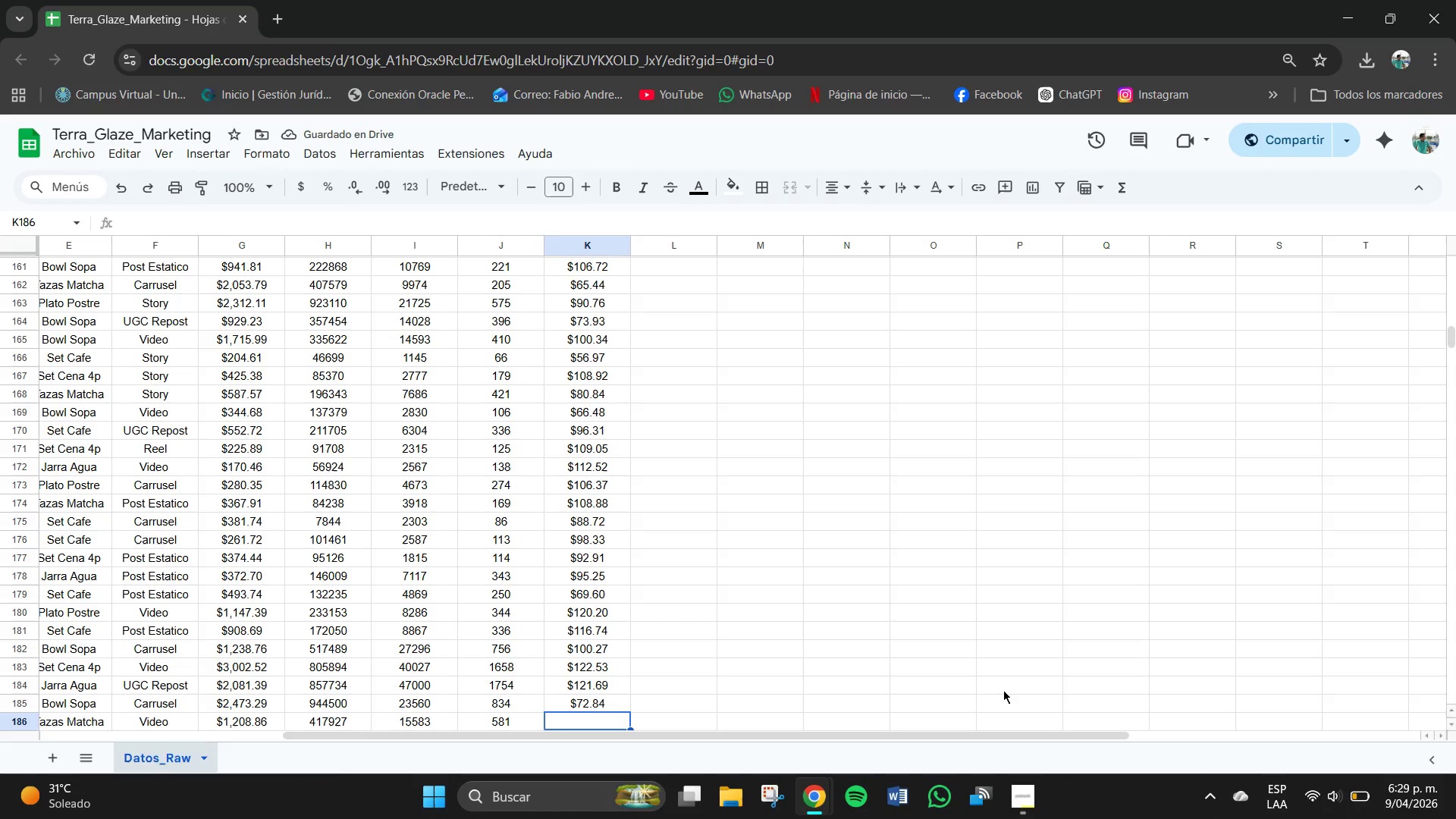 
key(Numpad1)
 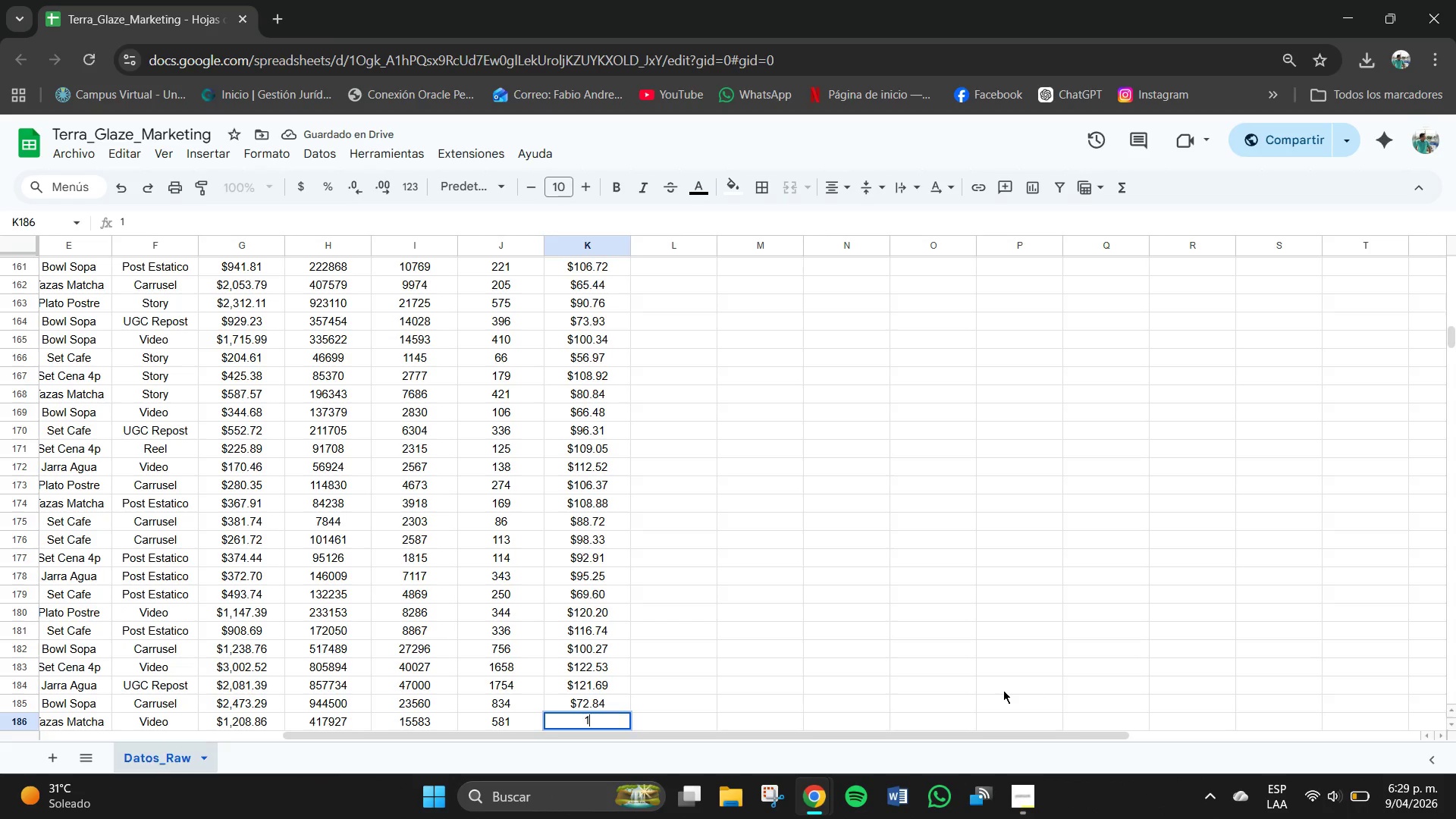 
key(Numpad5)
 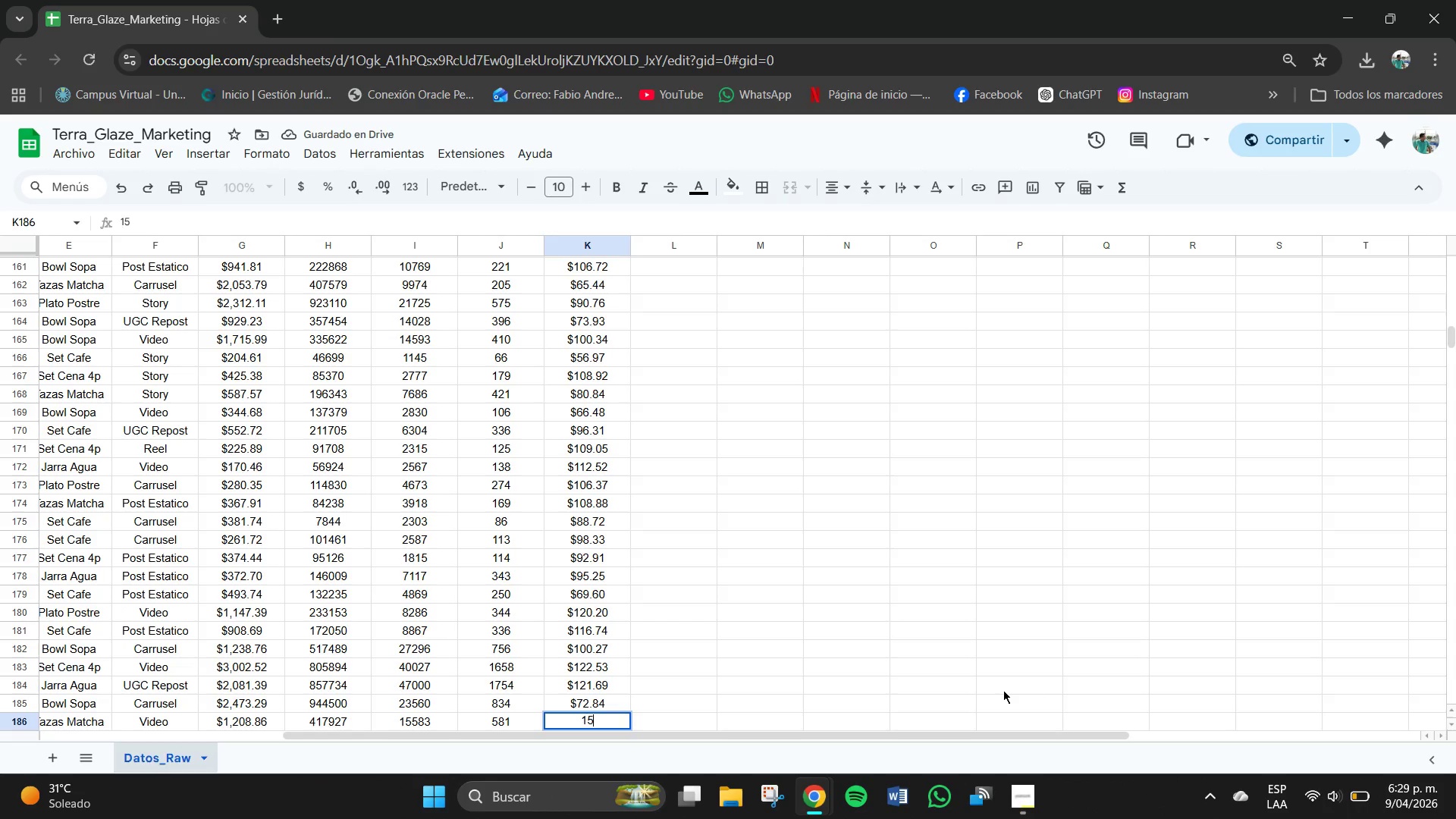 
key(Numpad2)
 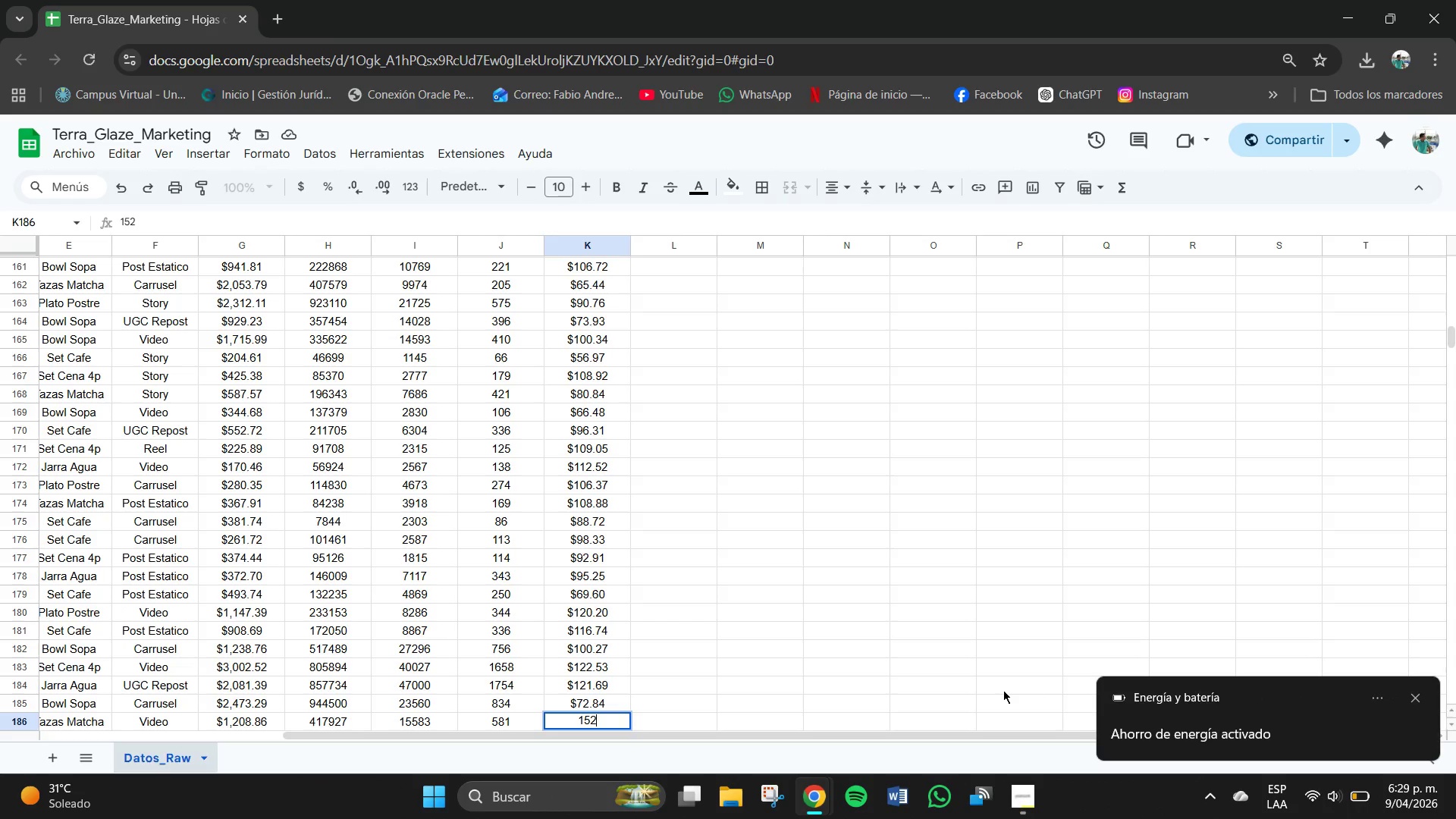 
key(NumpadDecimal)
 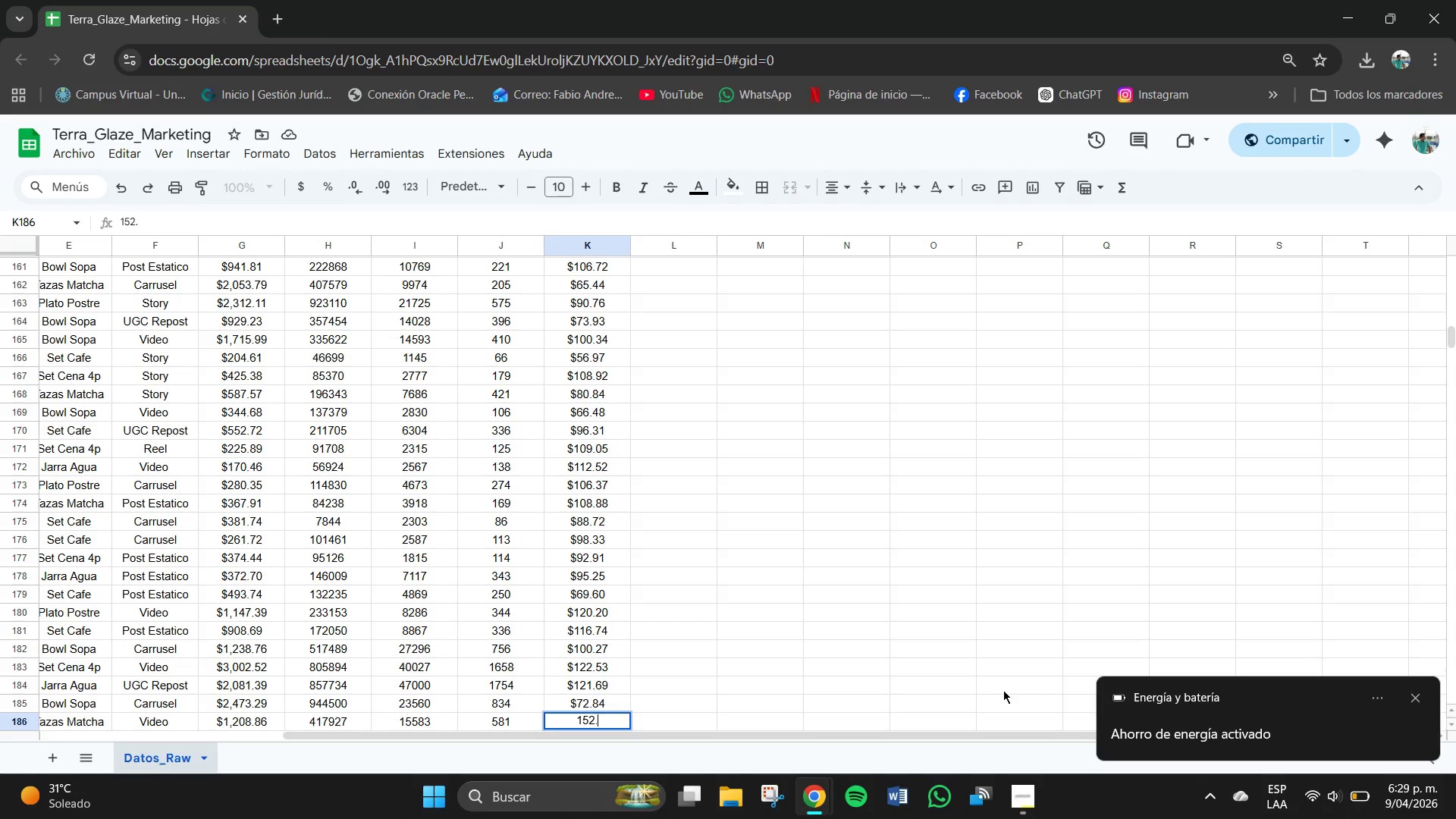 
key(Numpad8)
 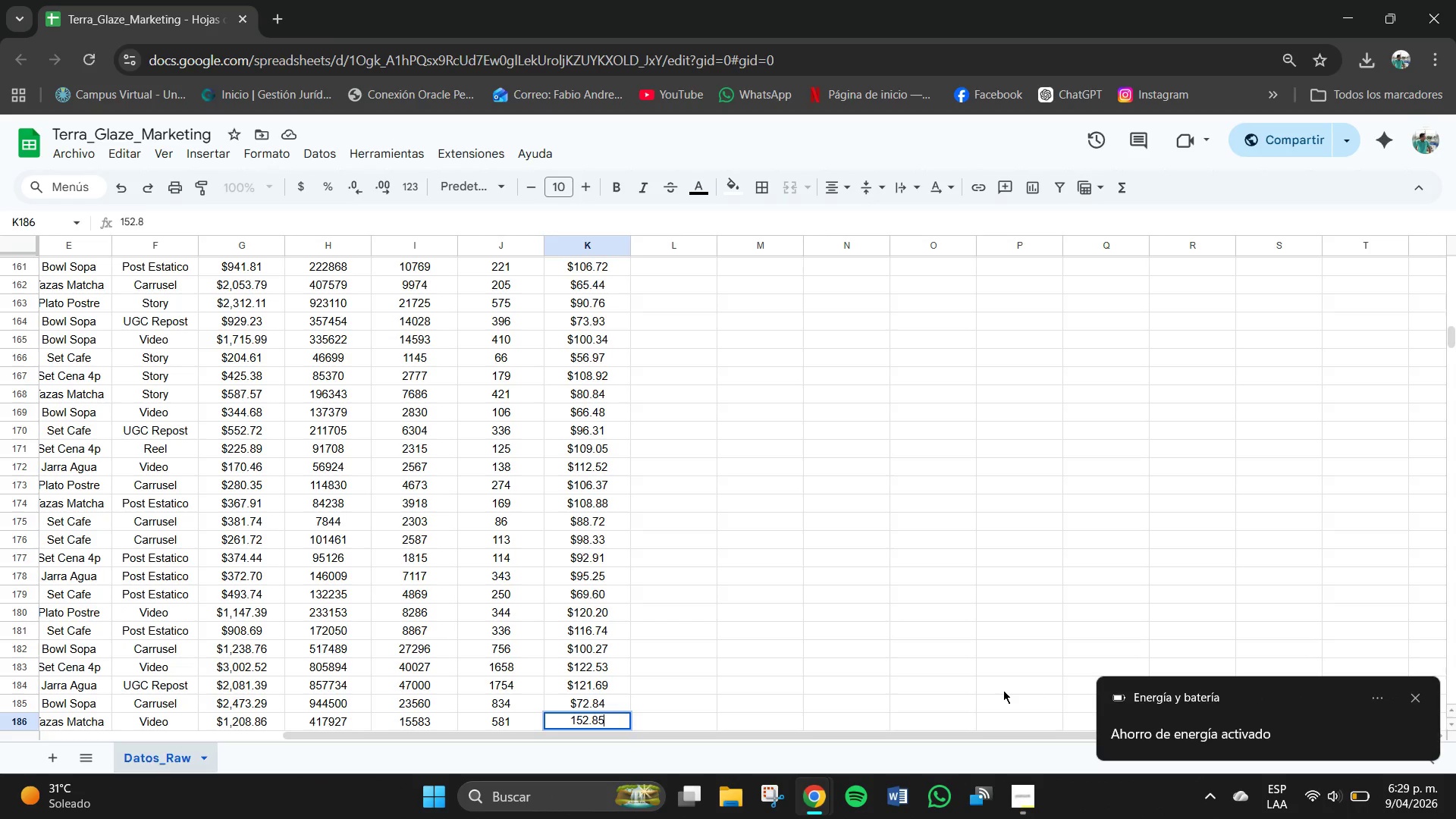 
key(Numpad5)
 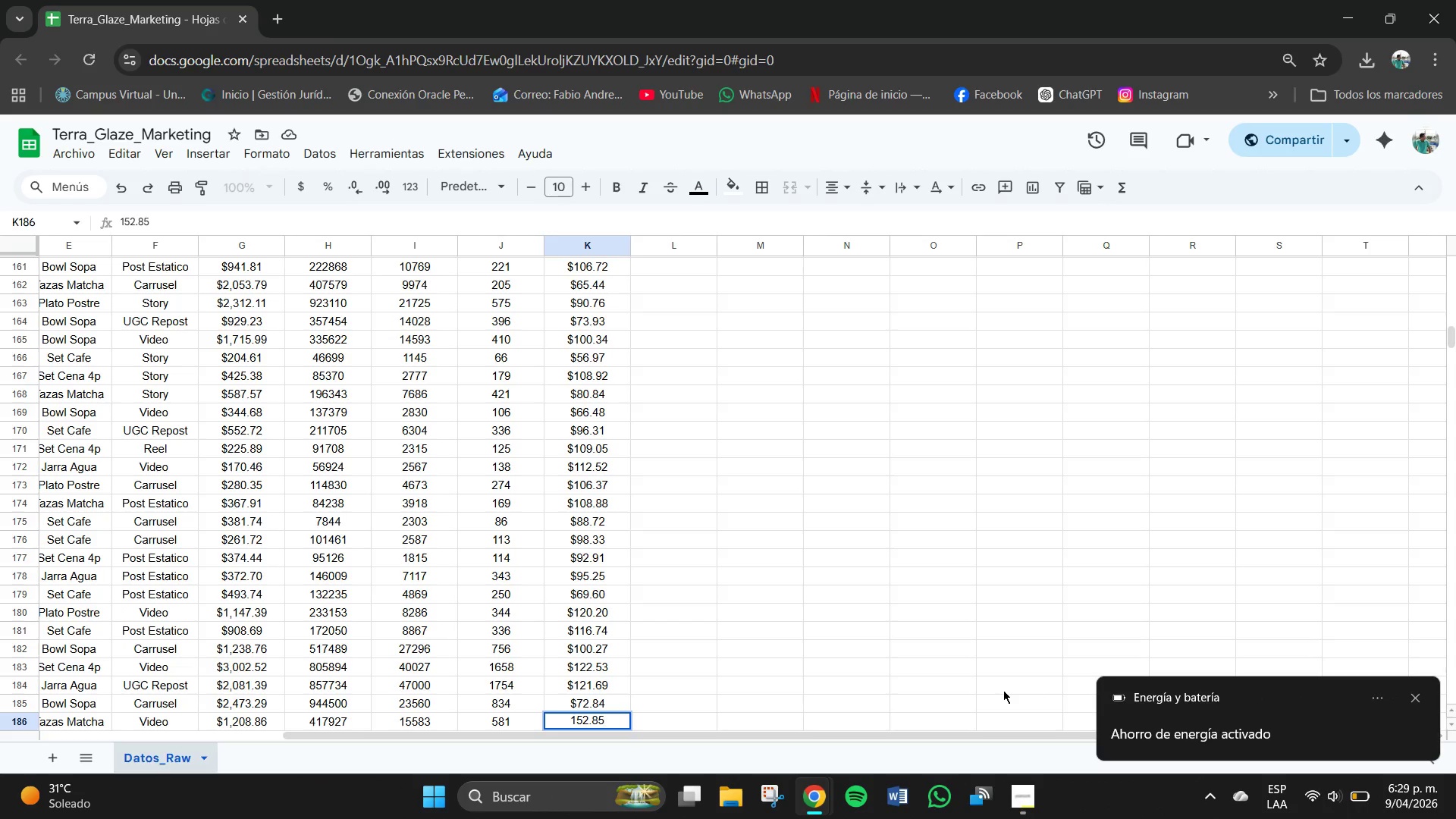 
key(NumpadEnter)
 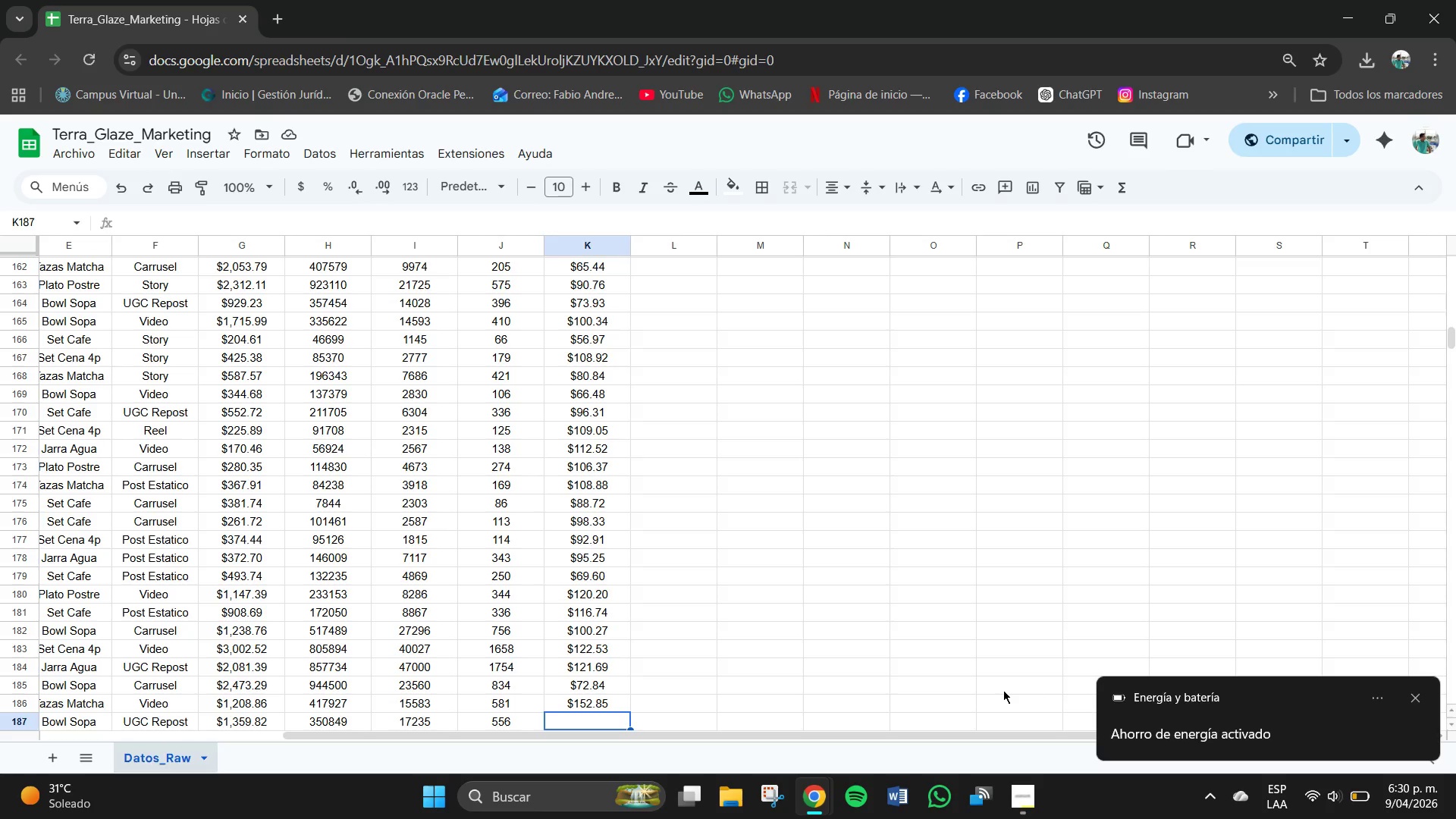 
wait(22.3)
 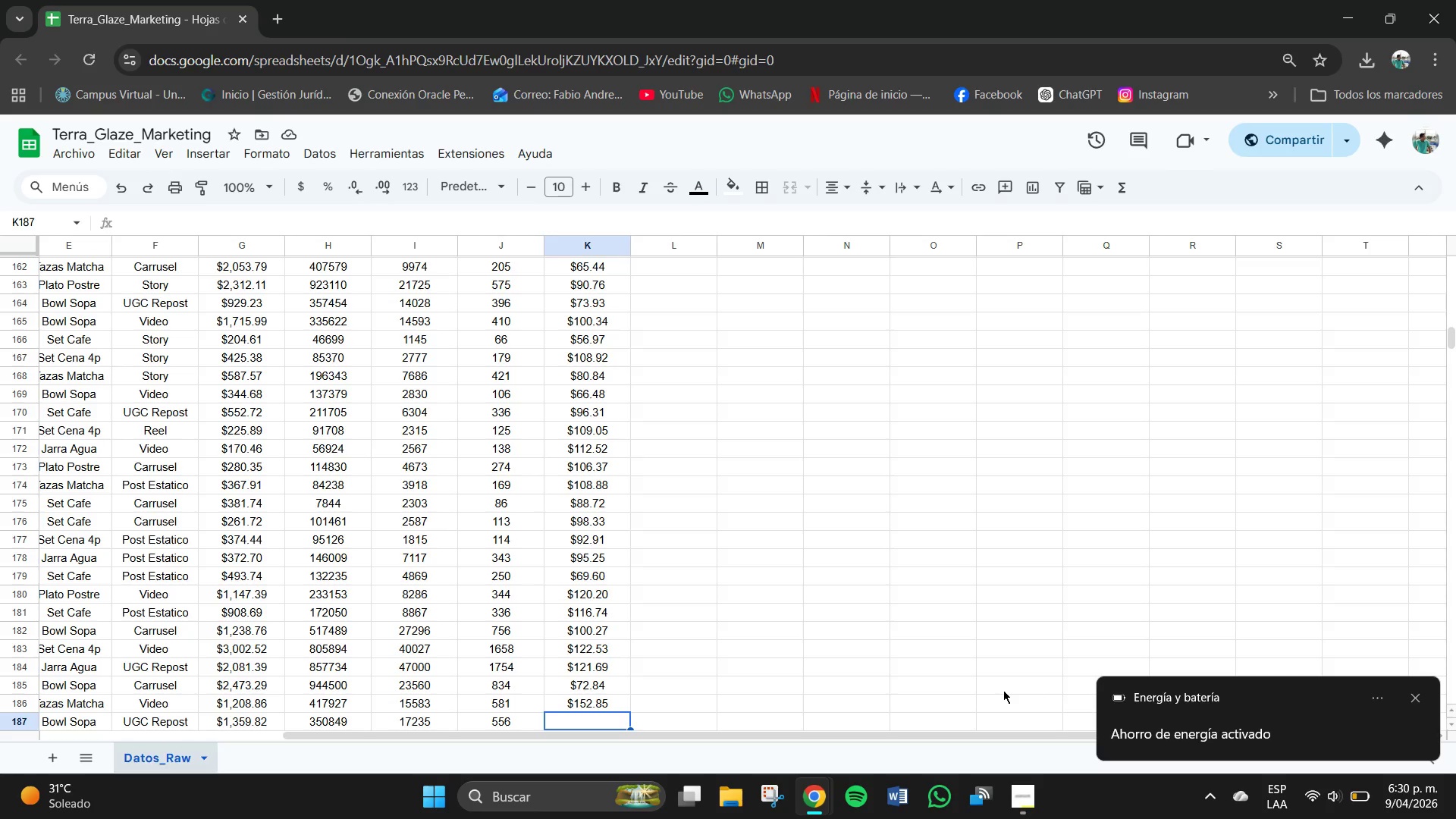 
scroll: coordinate [853, 609], scroll_direction: down, amount: 3.0
 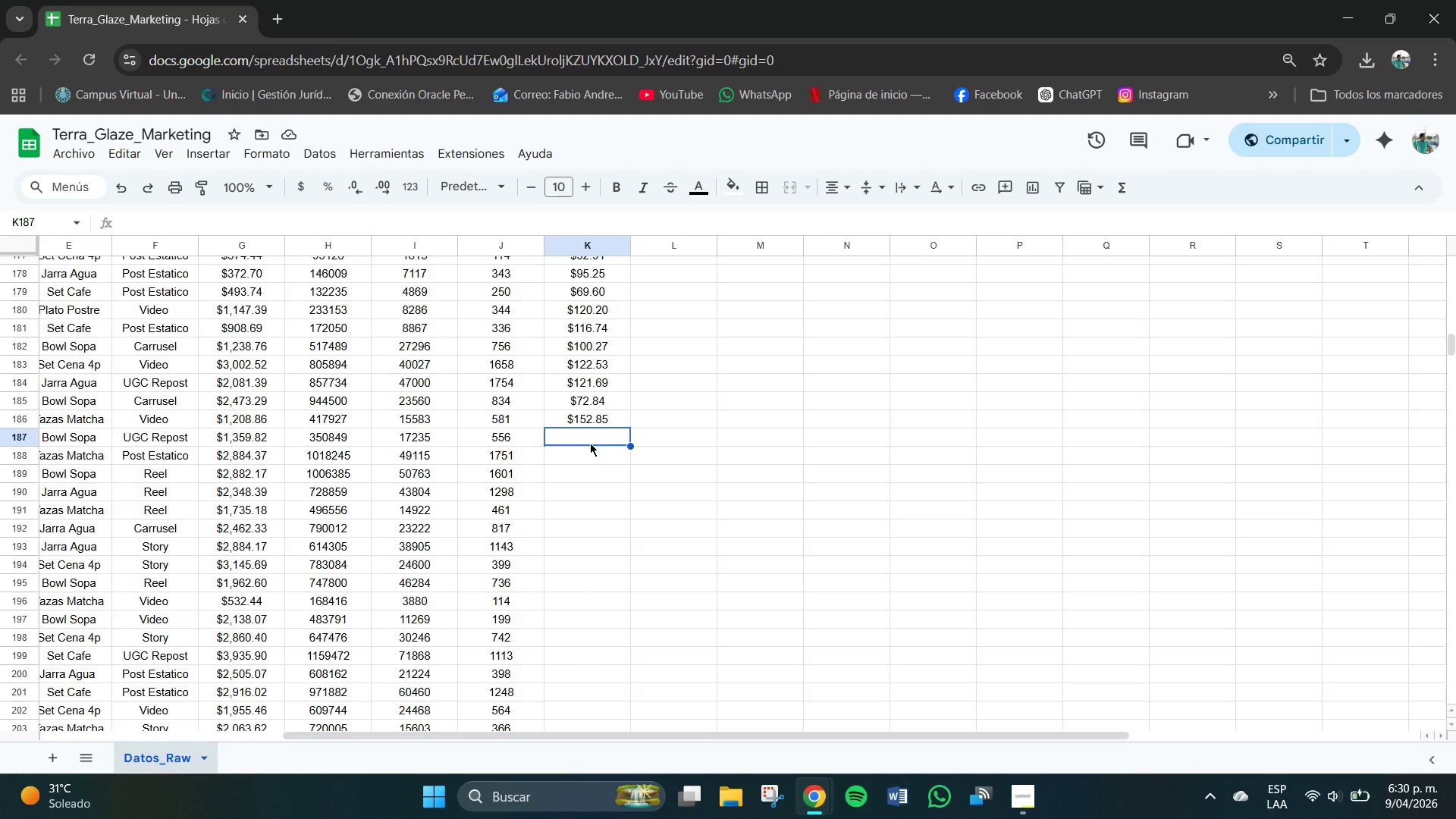 
left_click([590, 441])
 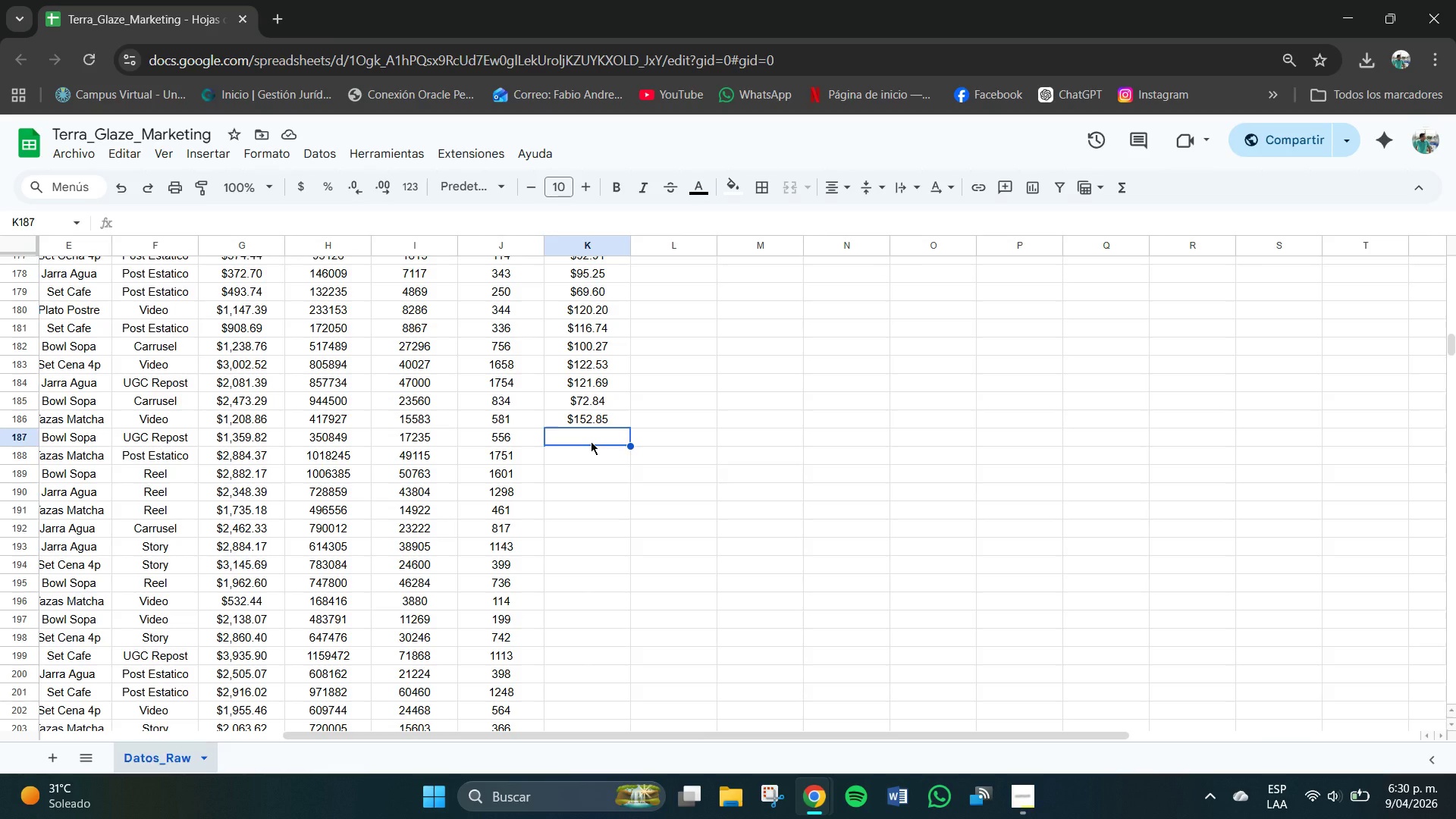 
key(Numpad9)
 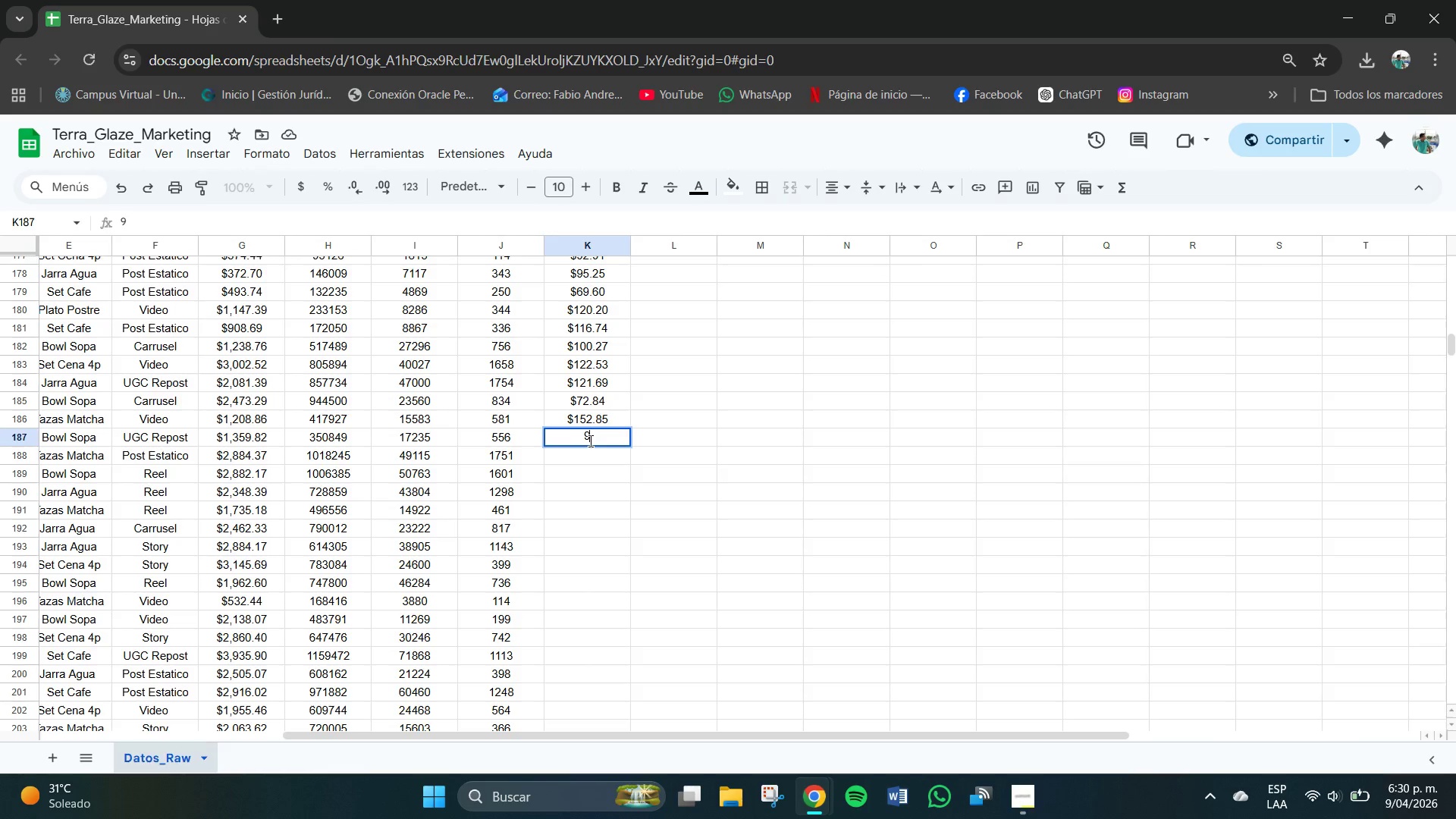 
key(Numpad8)
 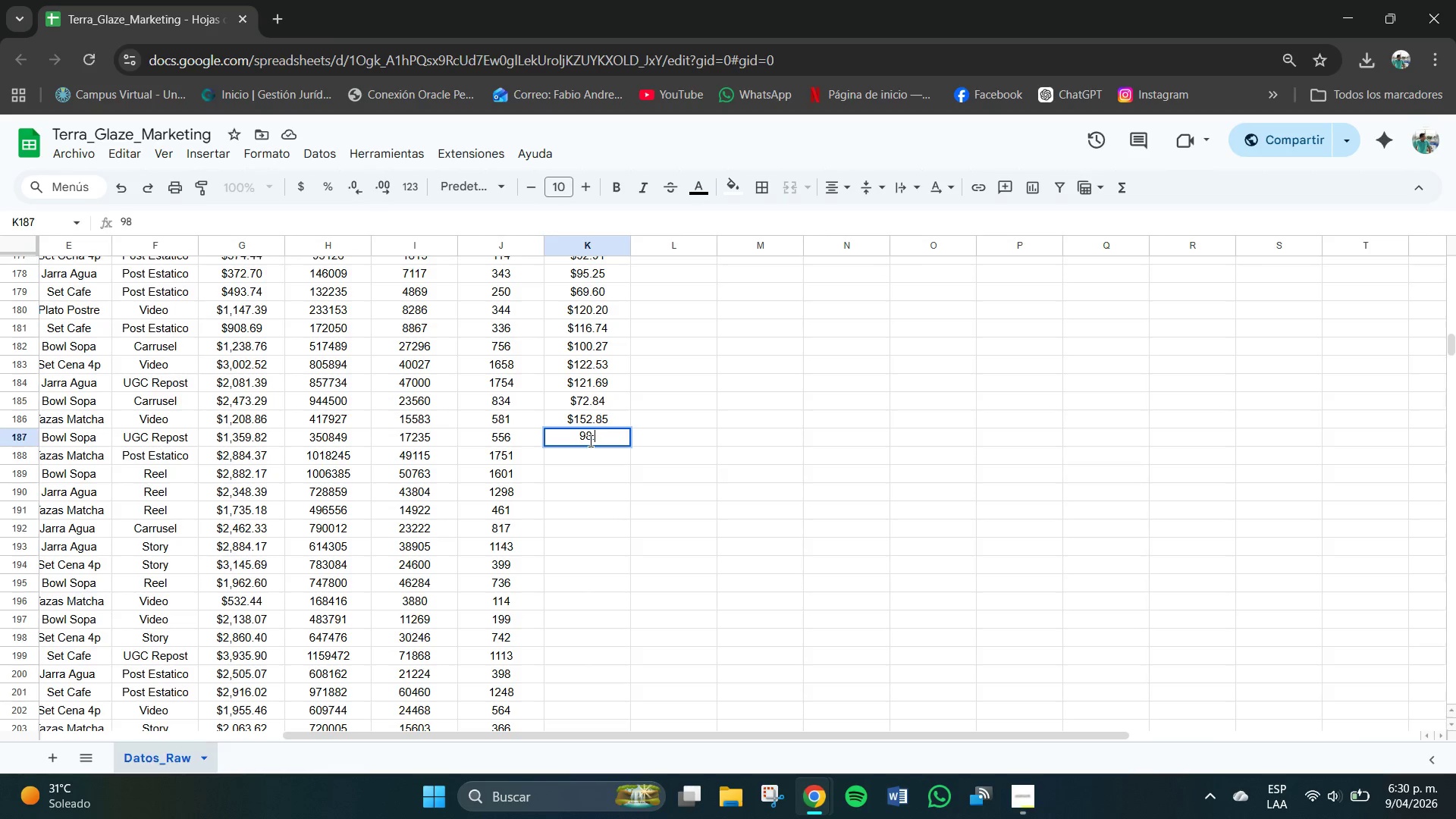 
key(NumpadDecimal)
 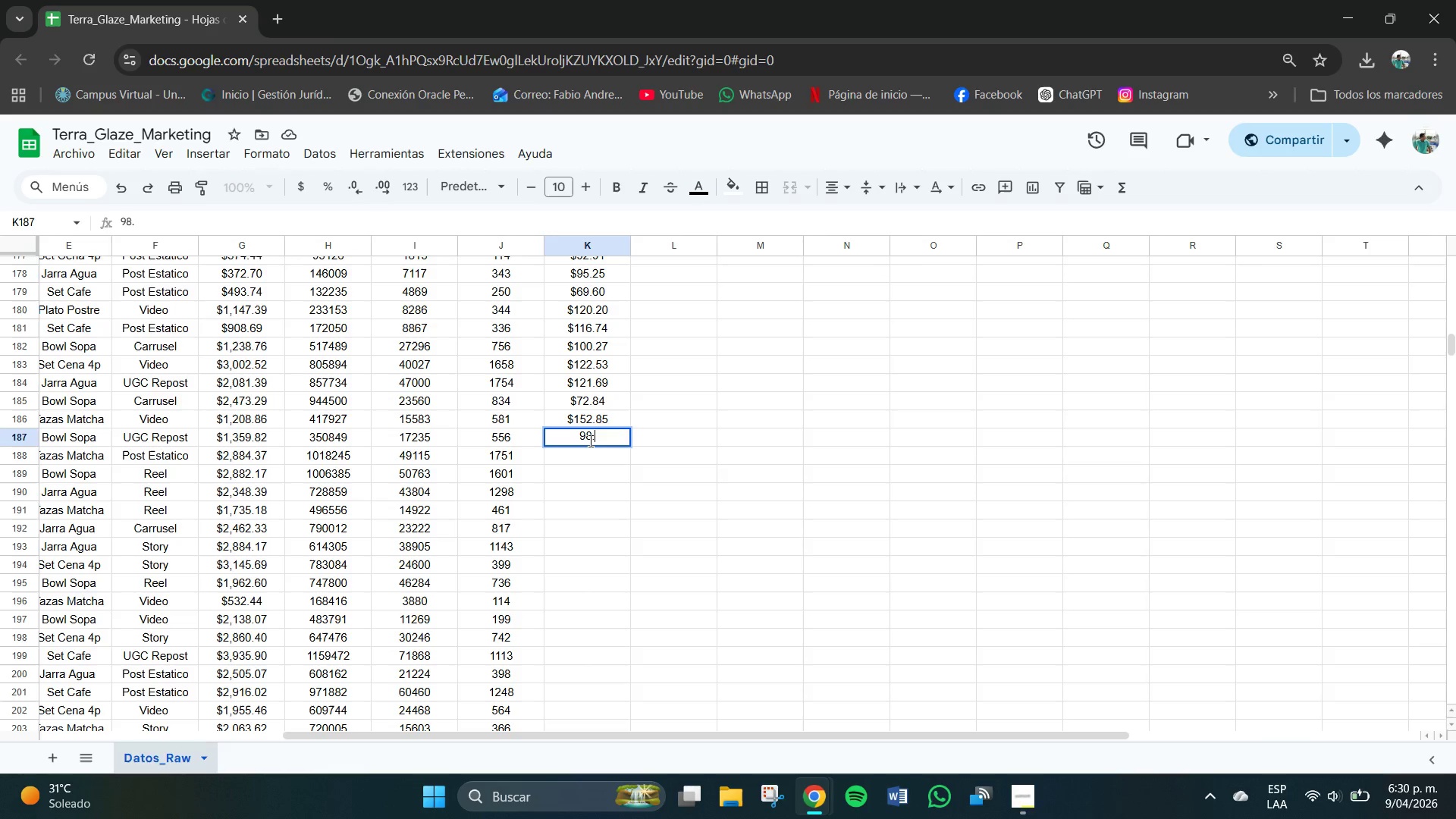 
key(Numpad2)
 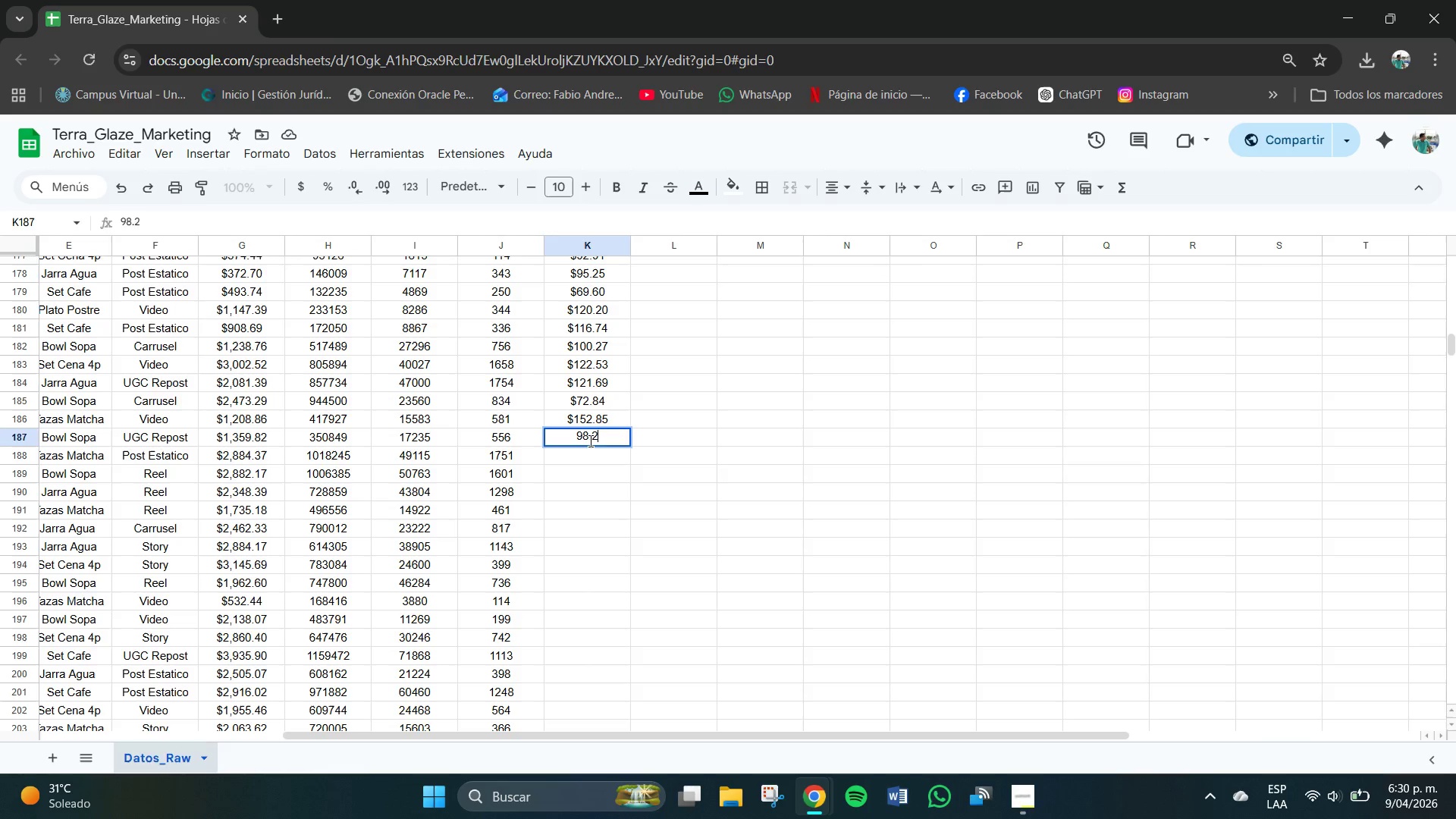 
key(Numpad4)
 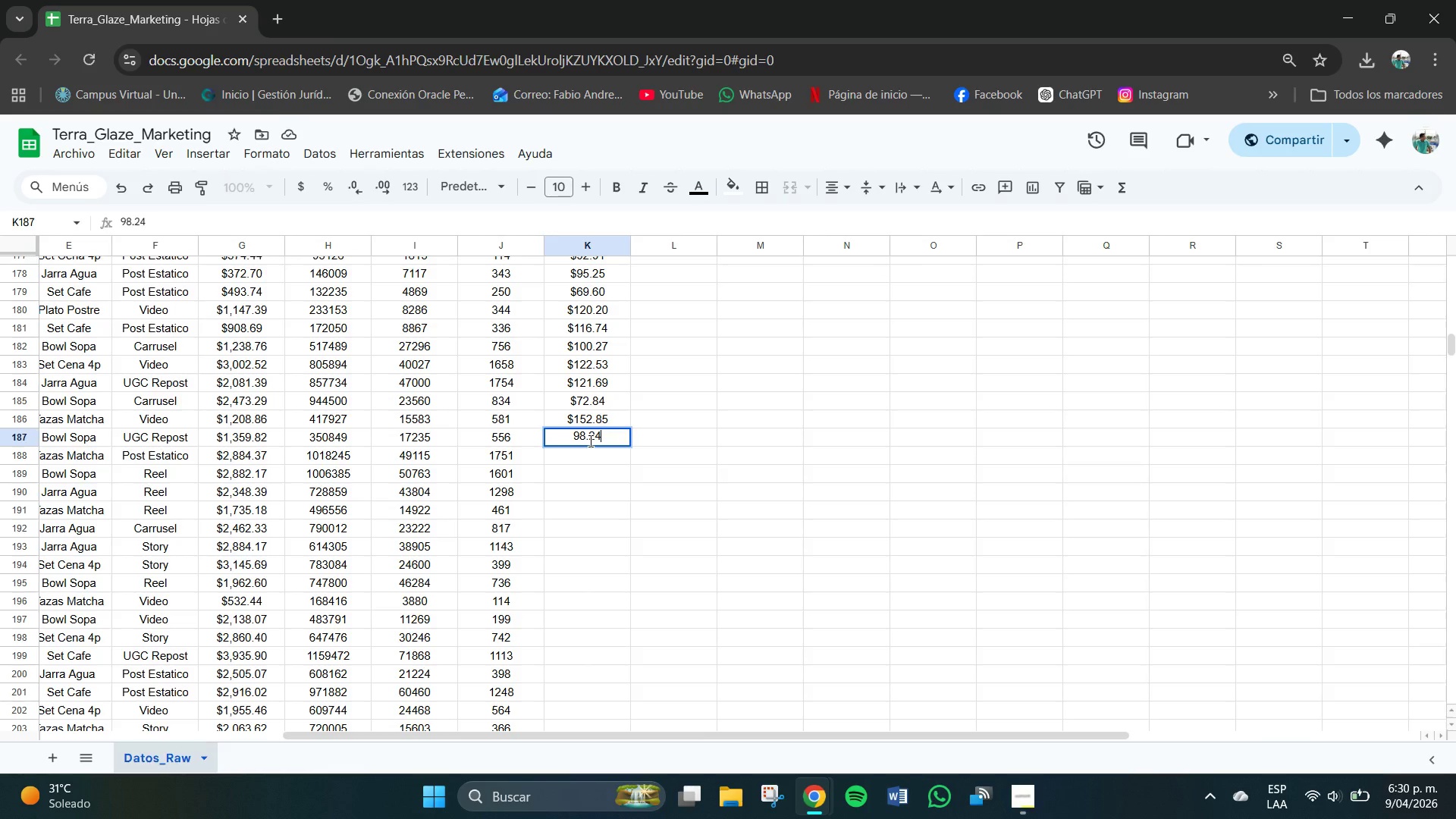 
key(NumpadEnter)
 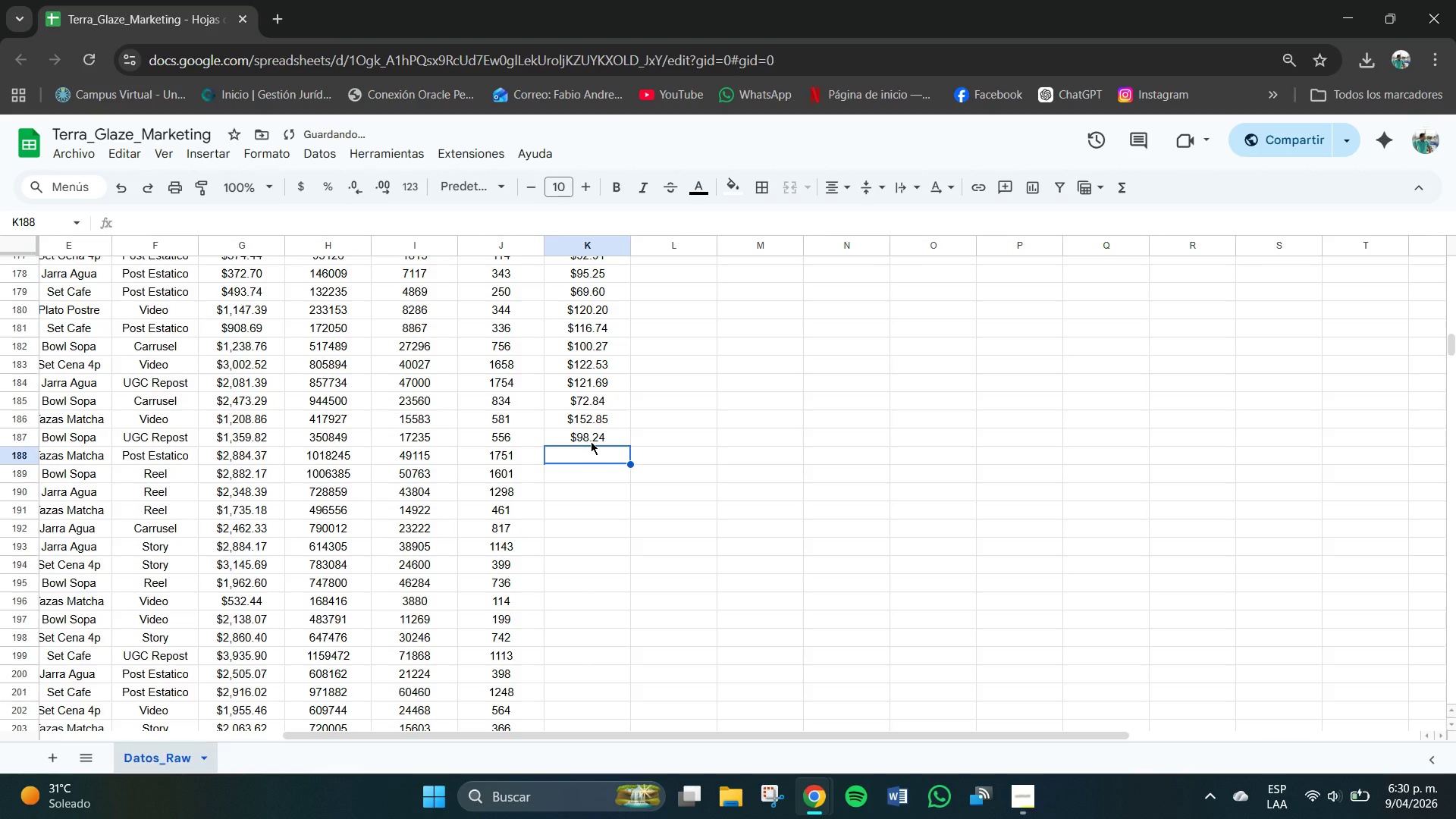 
key(Numpad1)
 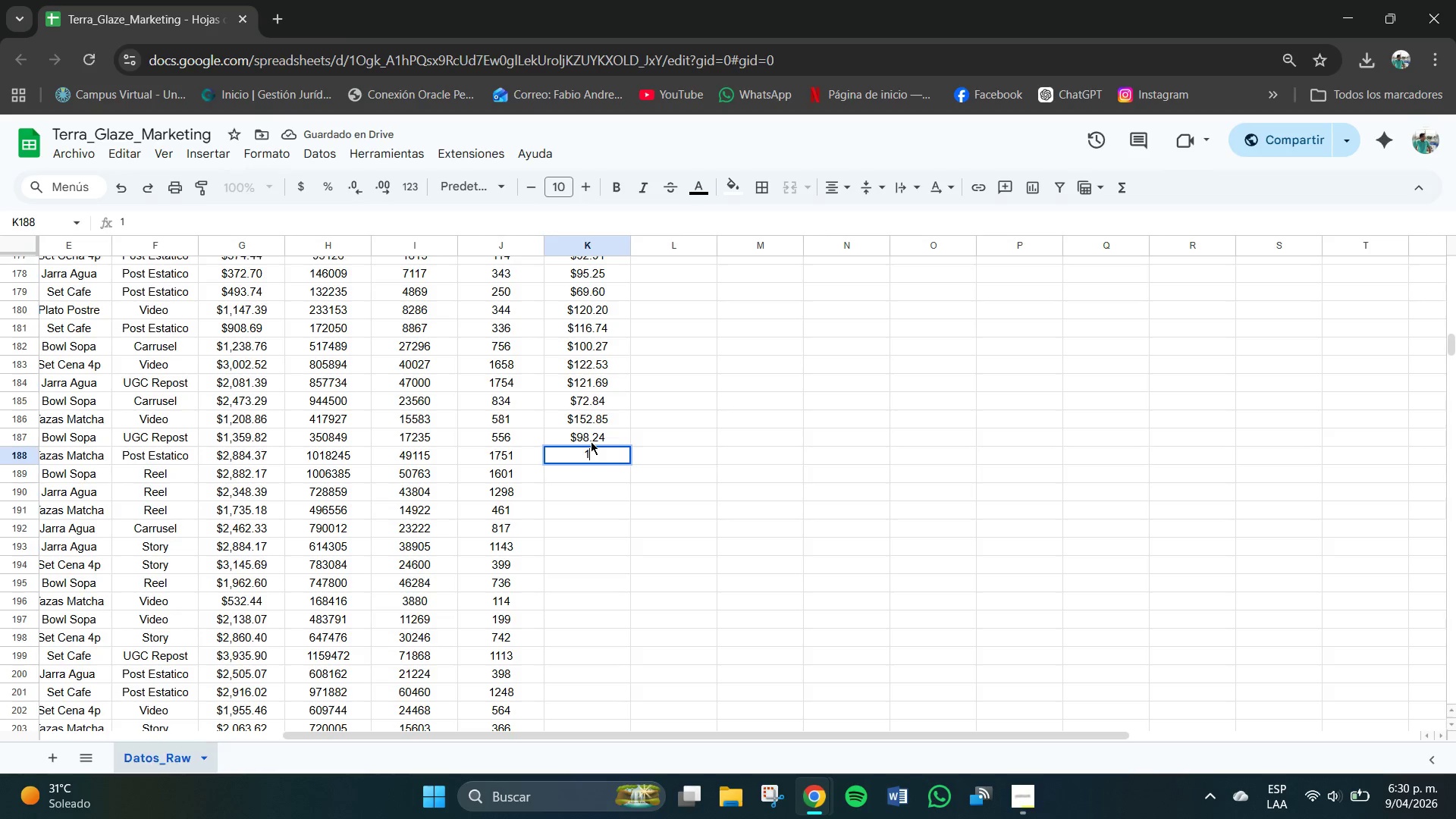 
key(Numpad2)
 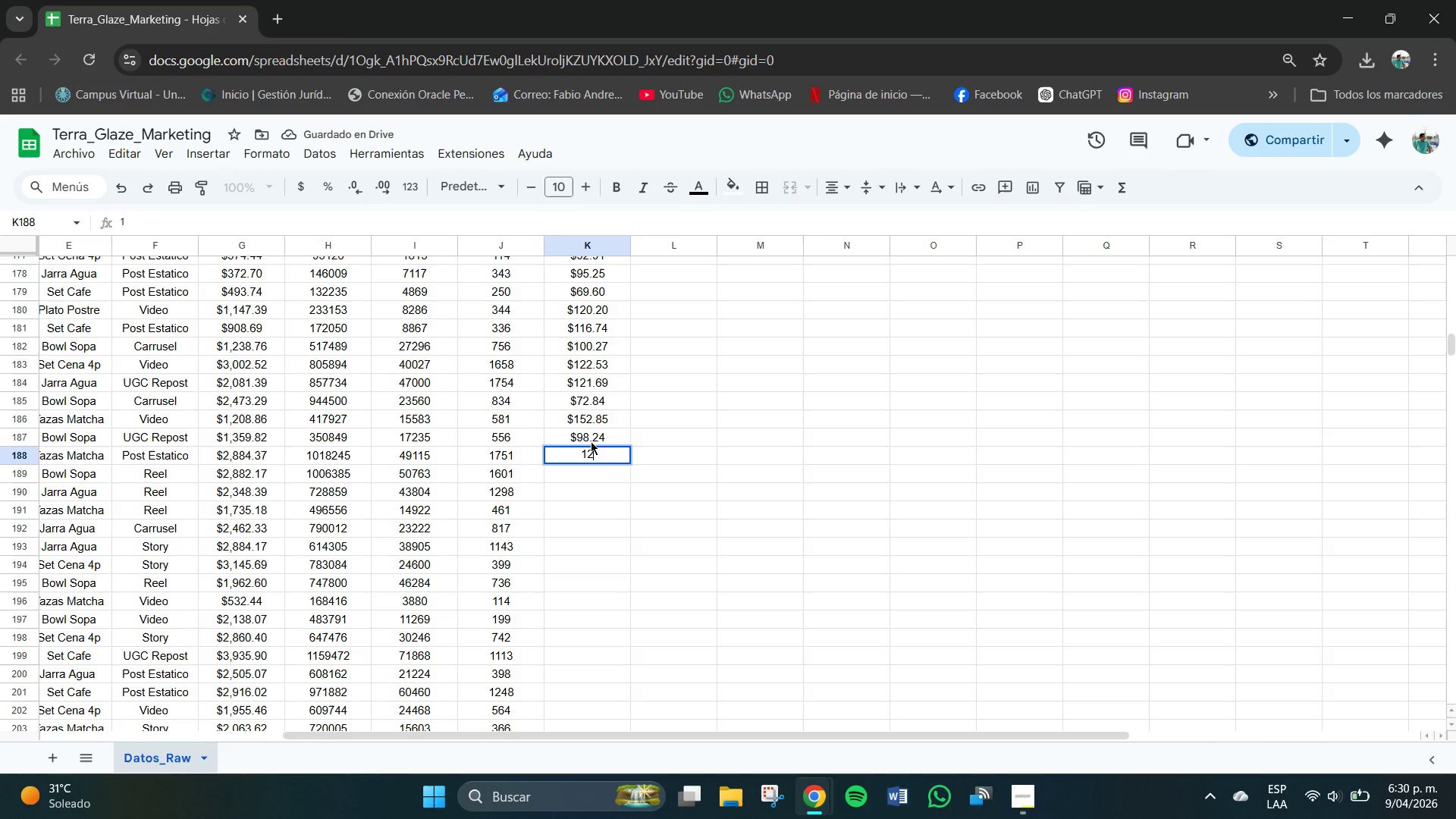 
key(Numpad4)
 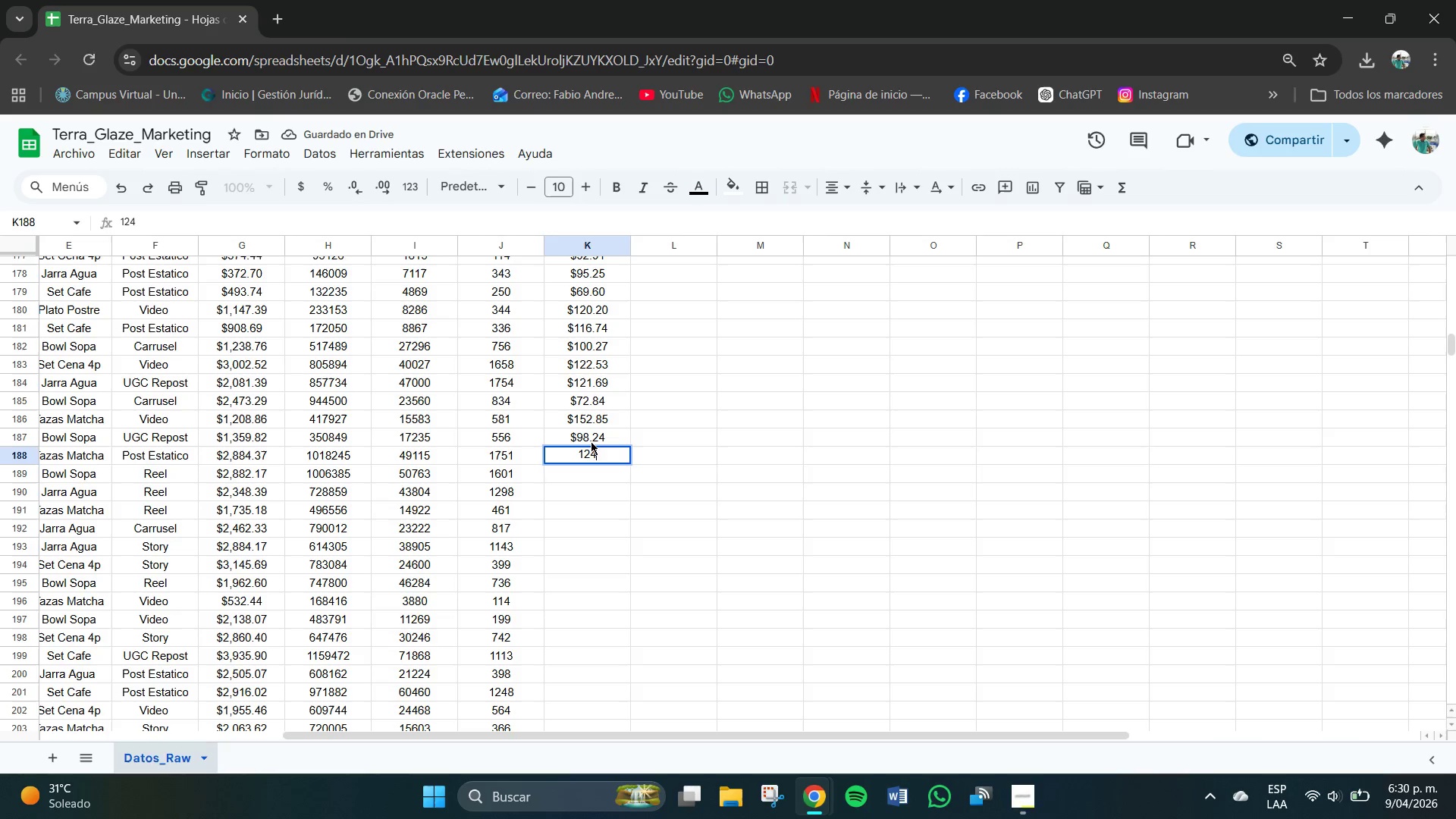 
key(NumpadDecimal)
 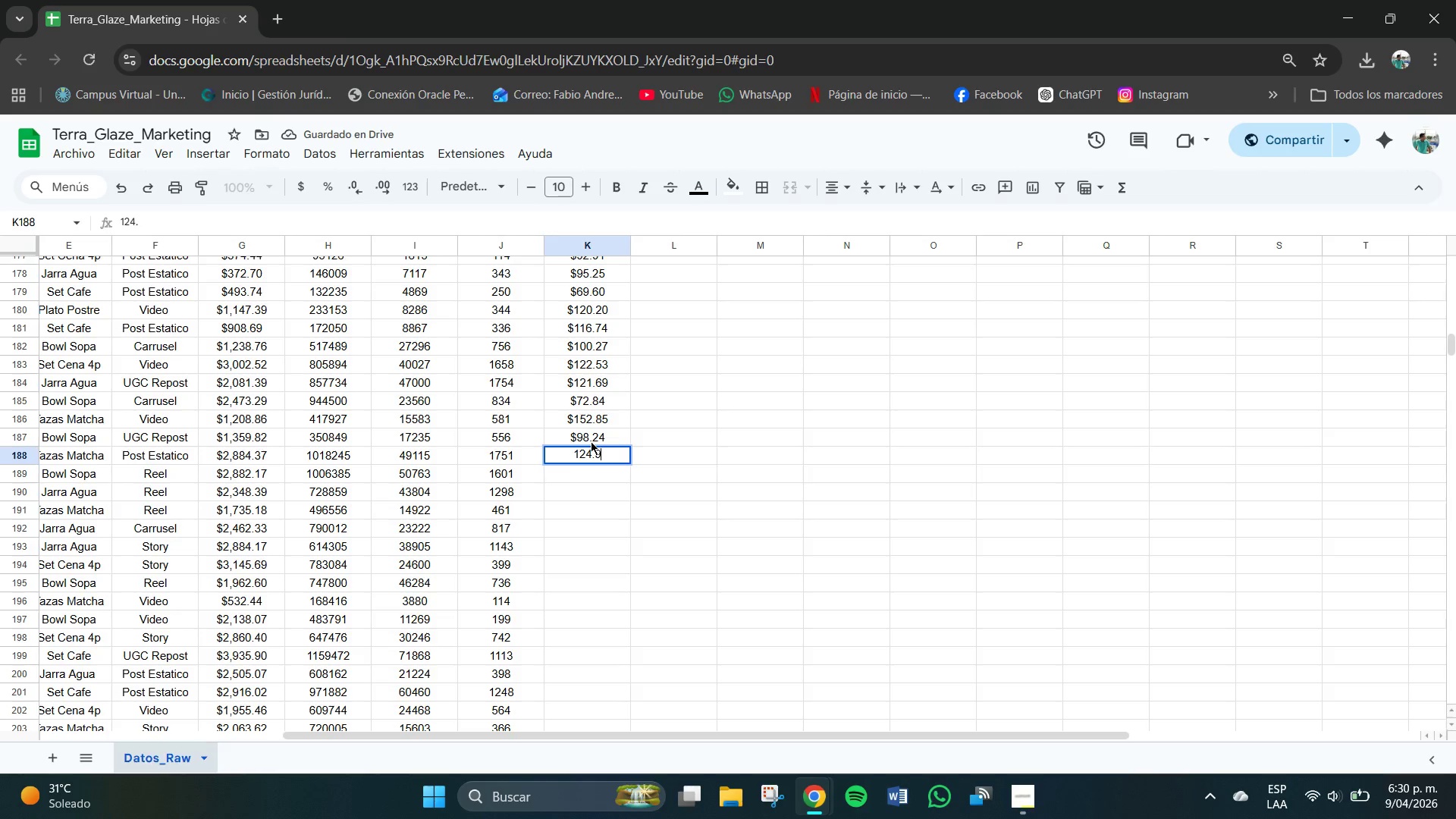 
key(Numpad9)
 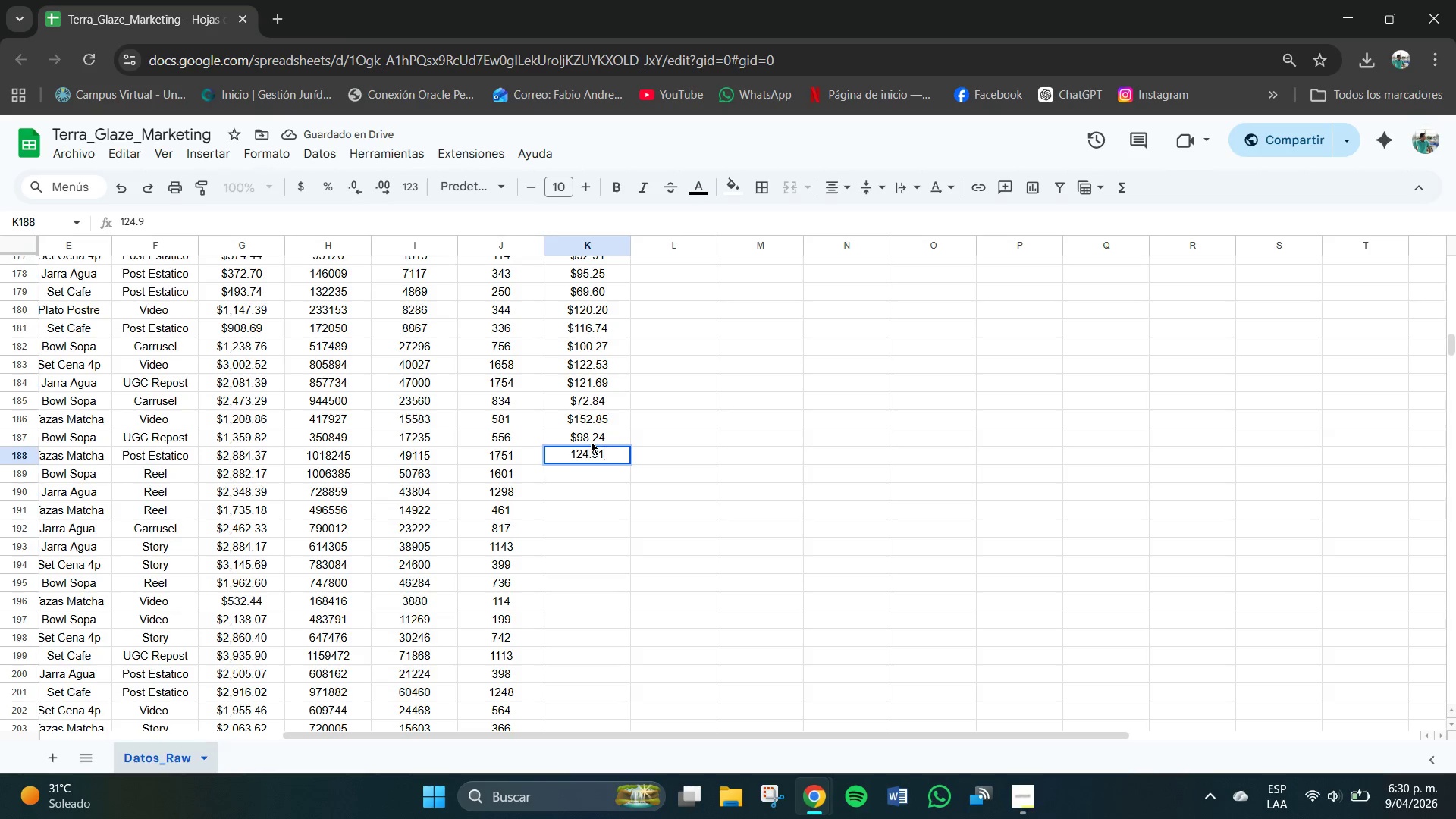 
key(Numpad1)
 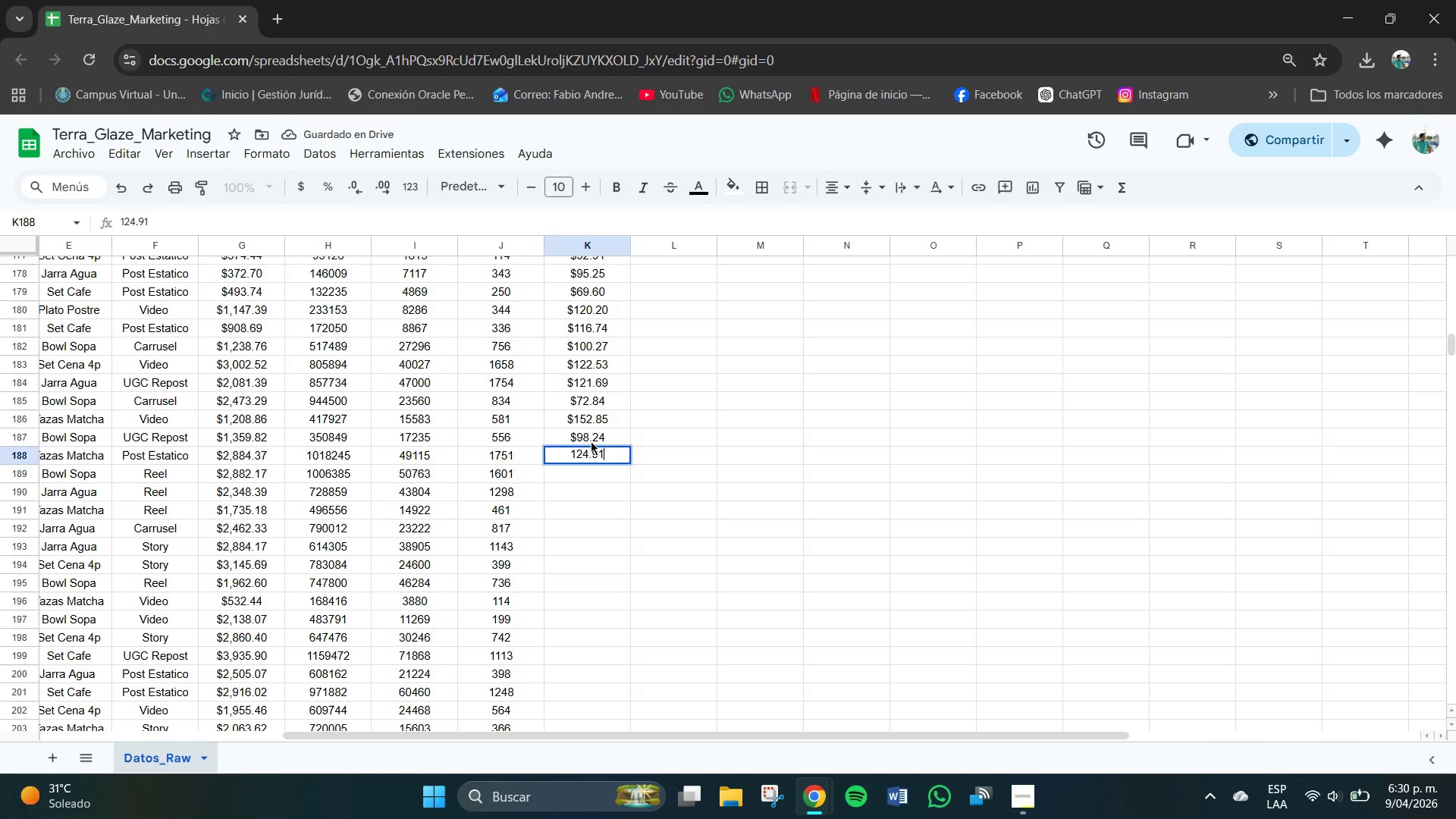 
key(NumpadEnter)
 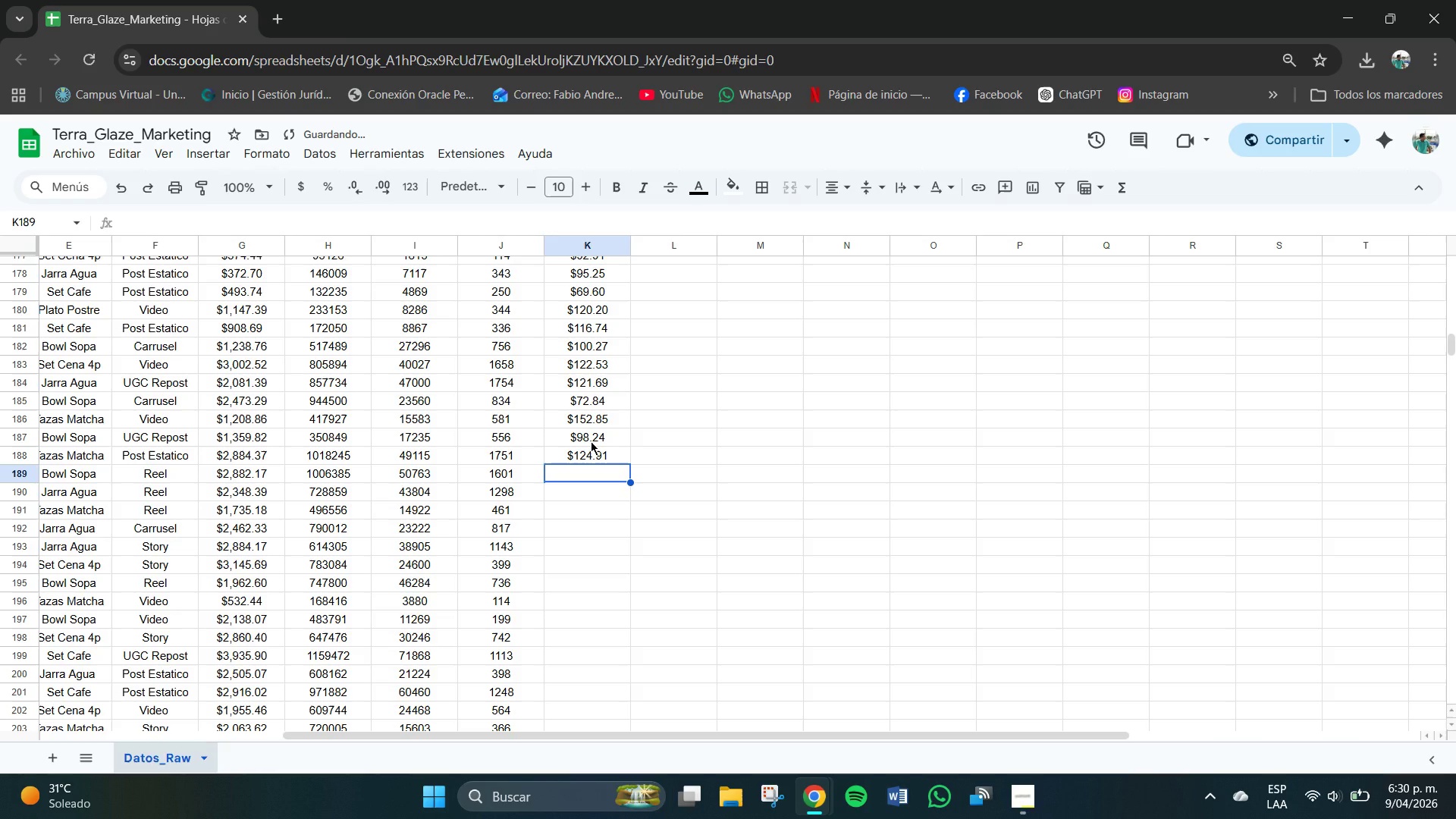 
key(Numpad1)
 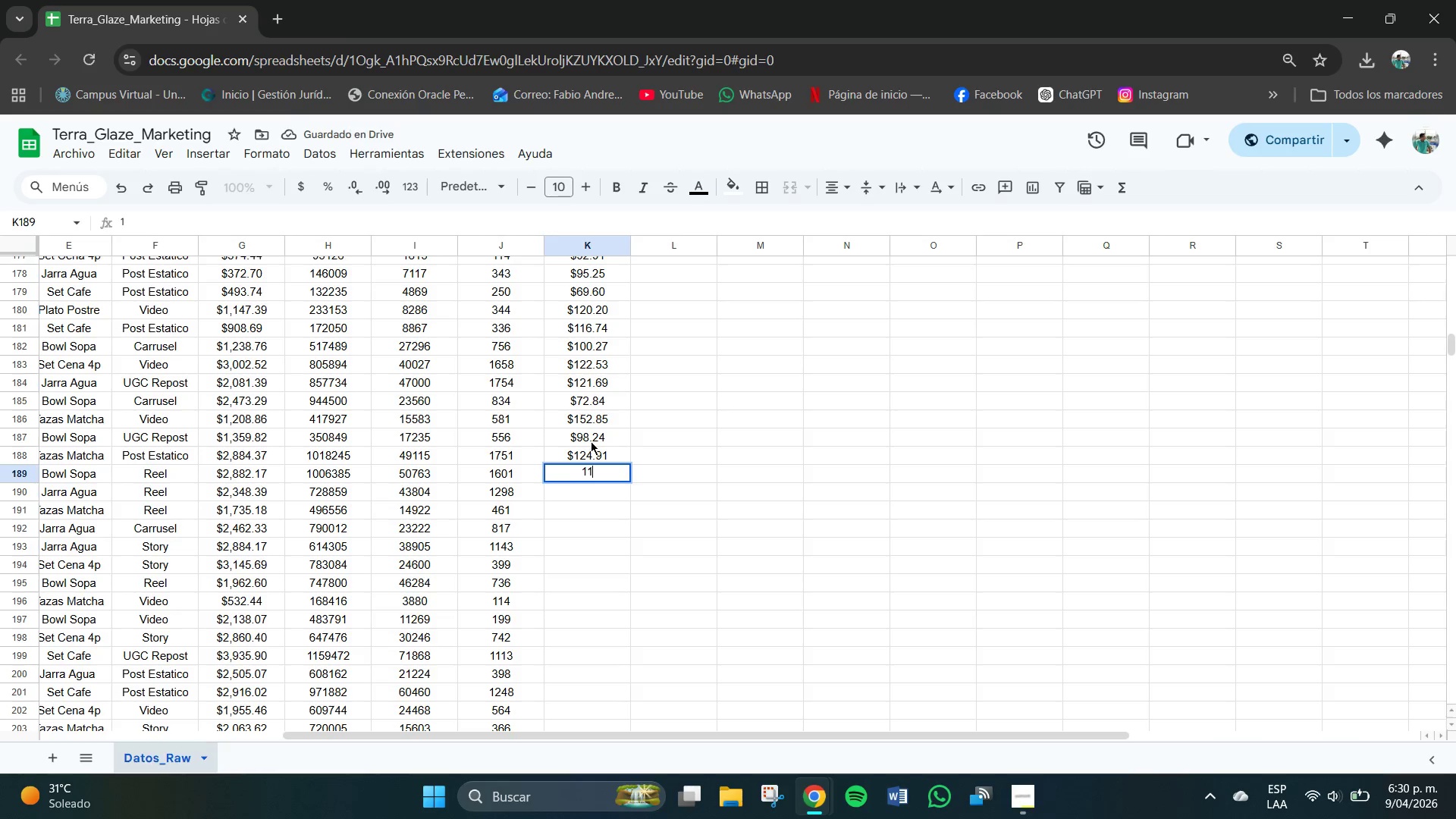 
key(Numpad1)
 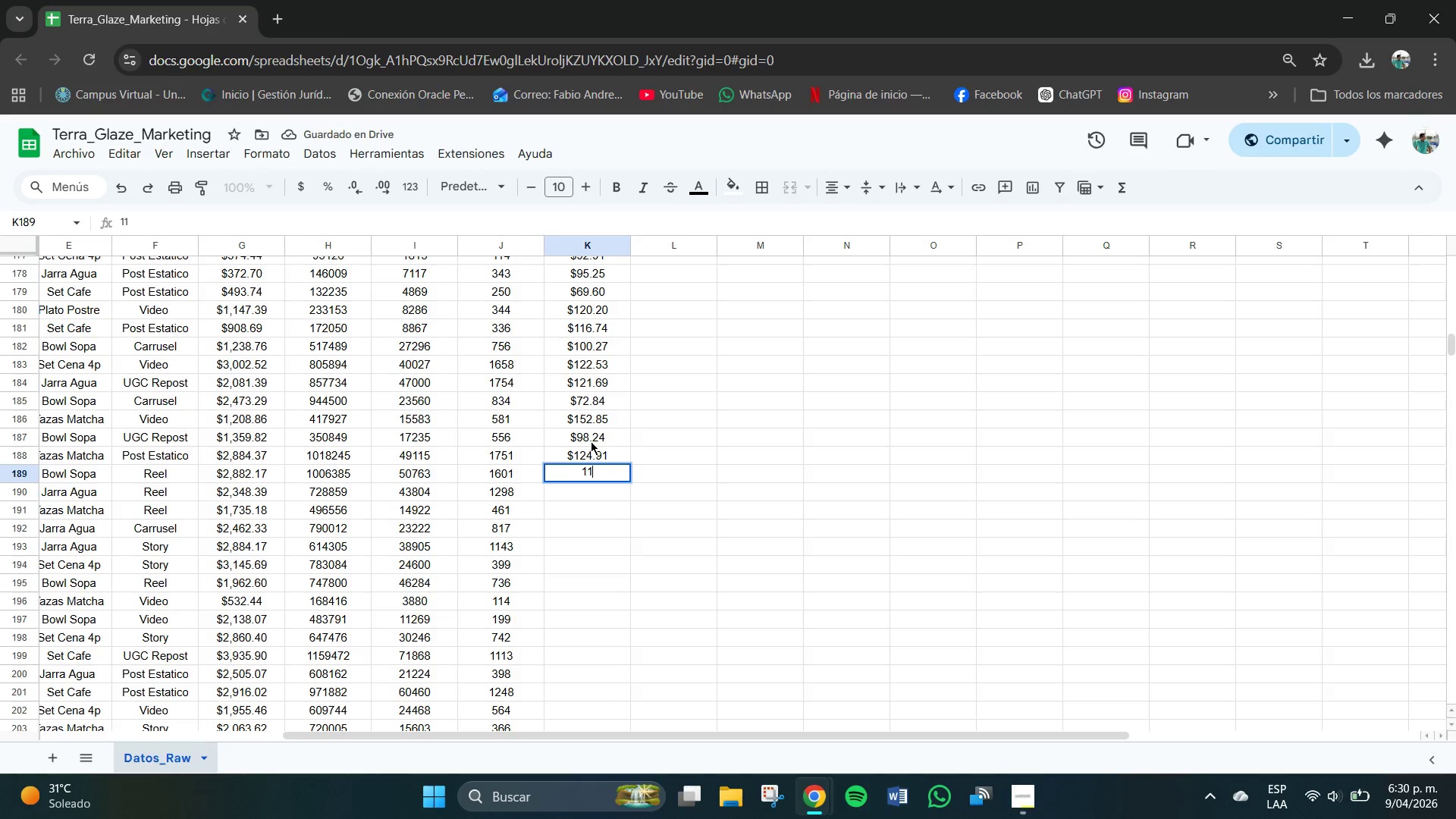 
key(Numpad3)
 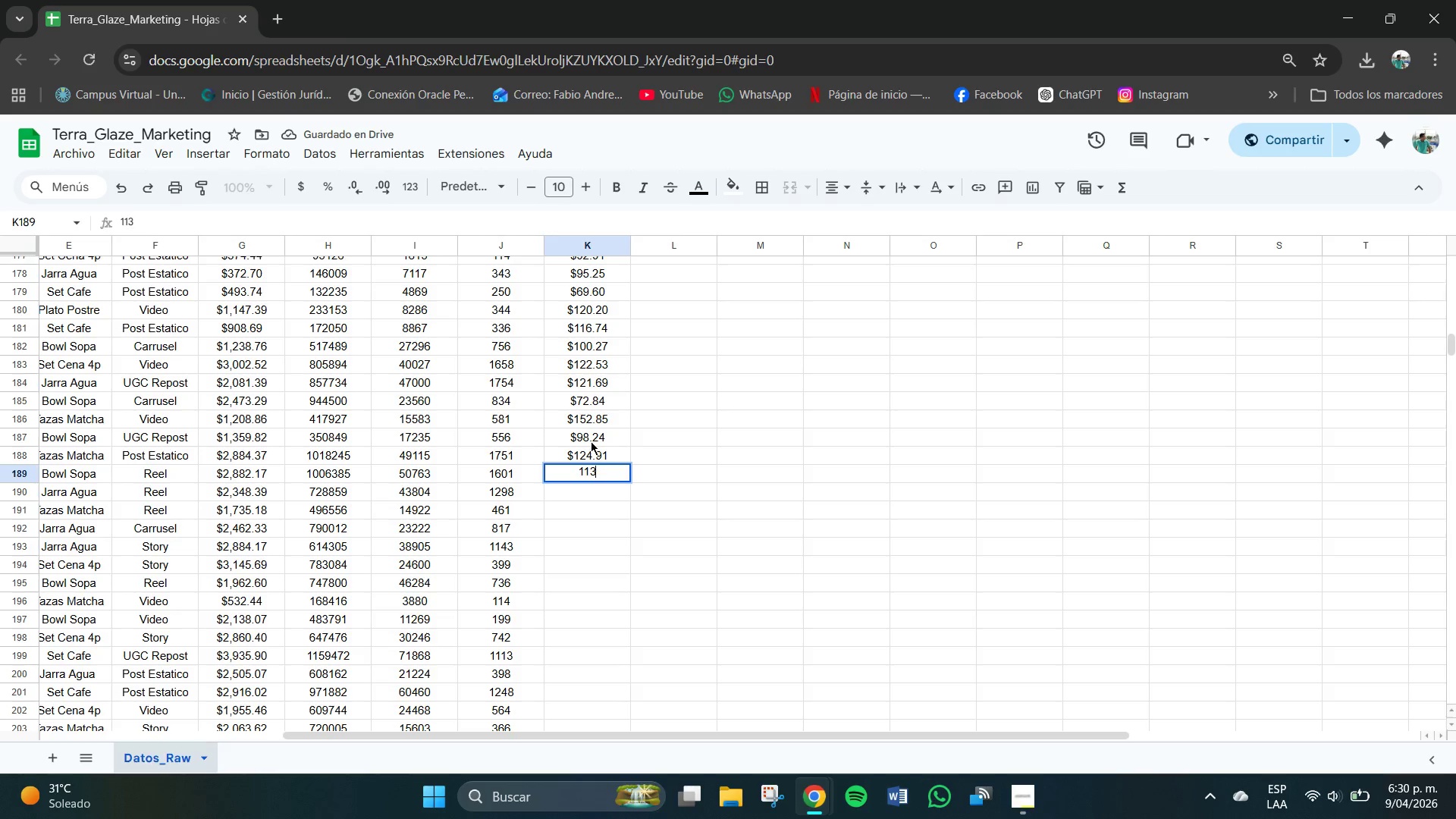 
key(NumpadDecimal)
 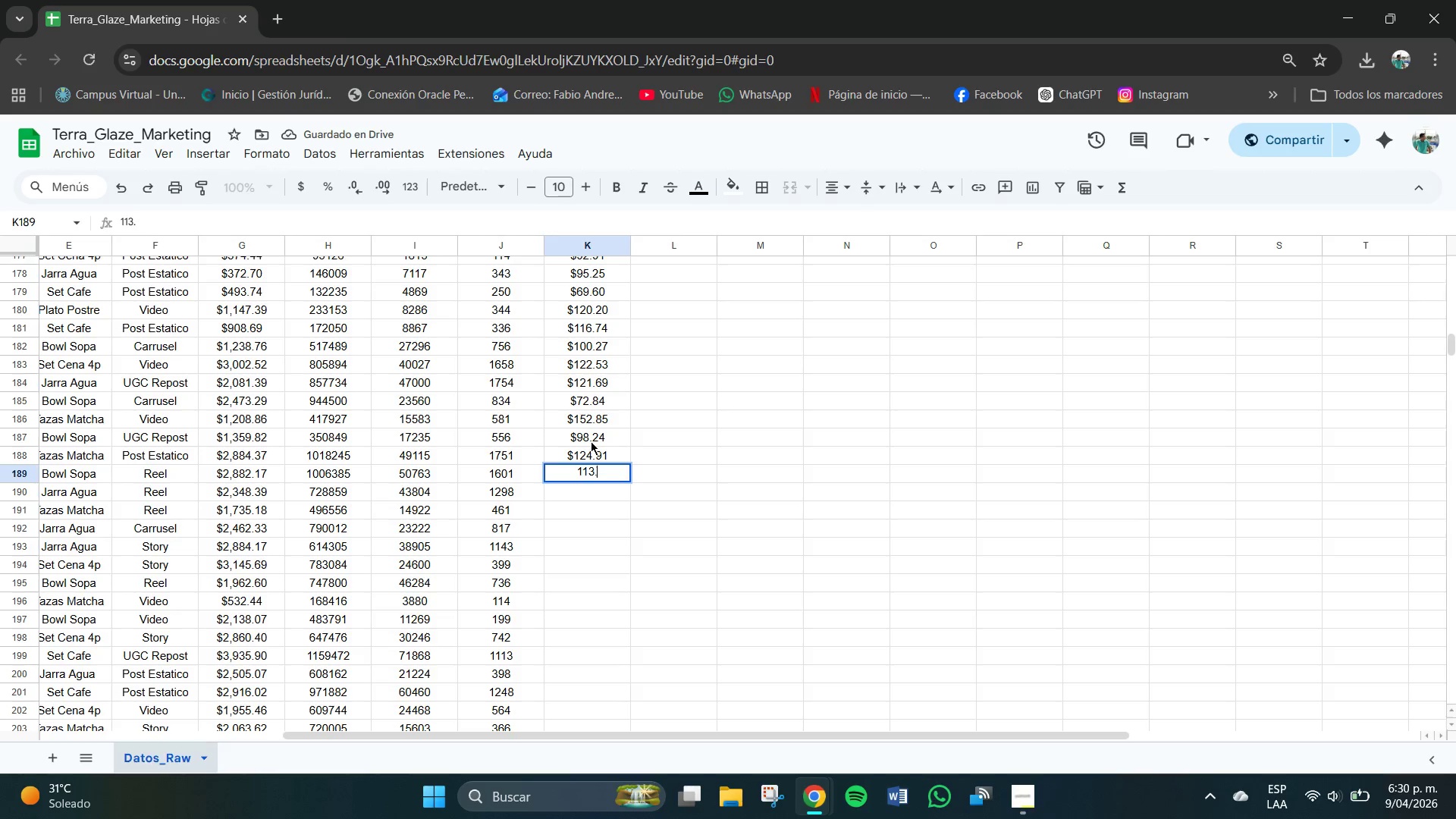 
key(Numpad1)
 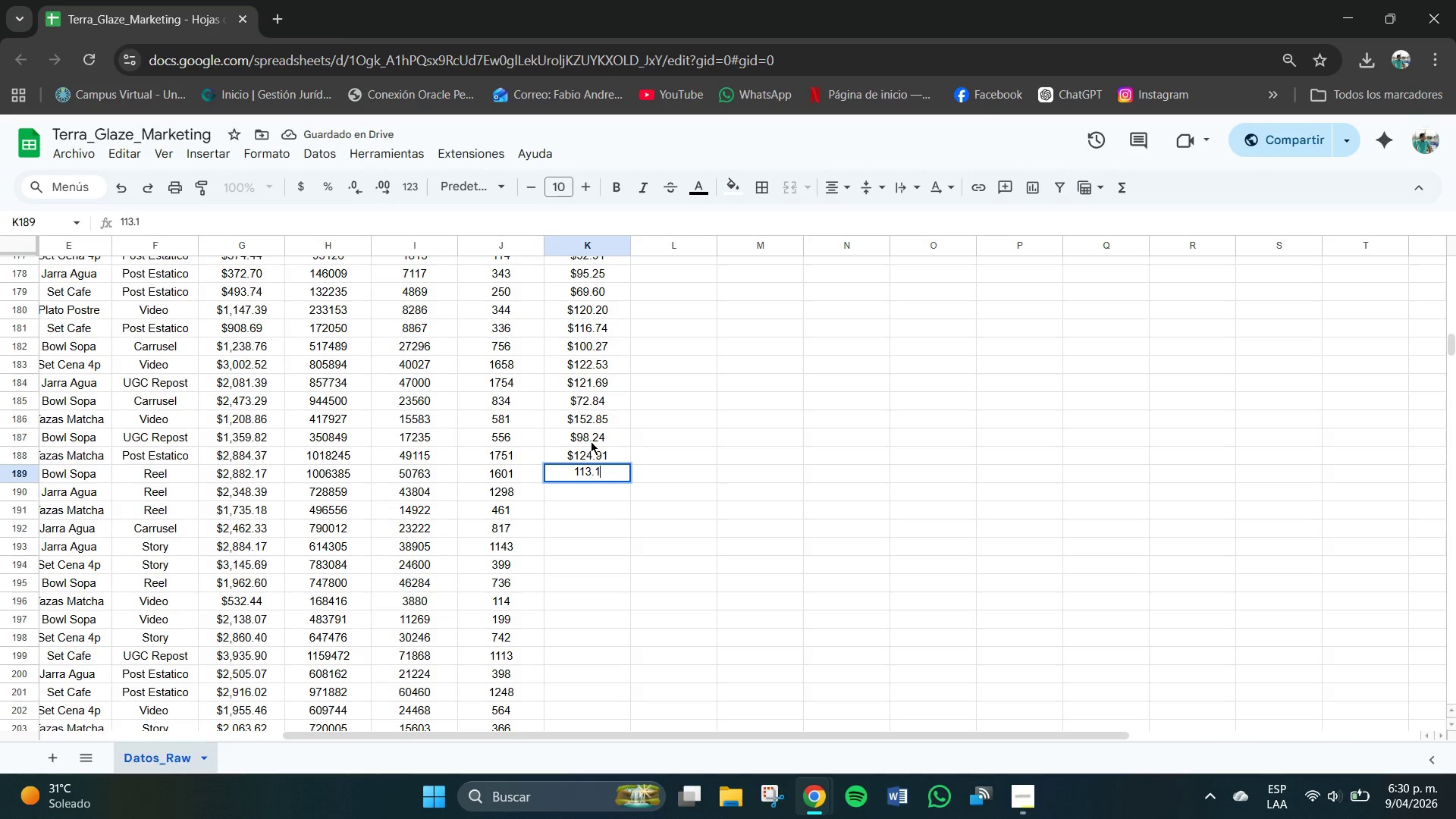 
key(Numpad8)
 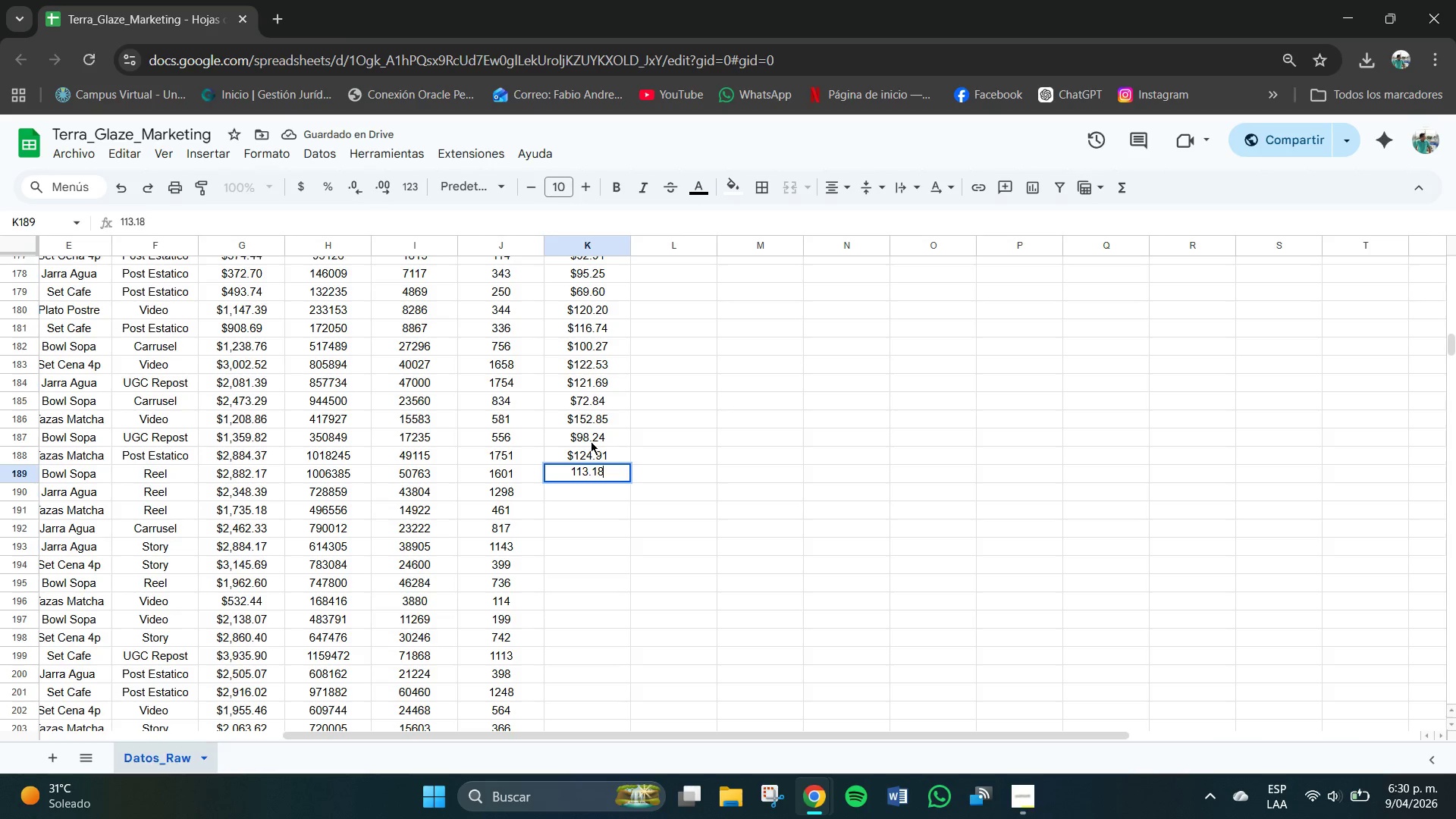 
key(NumpadEnter)
 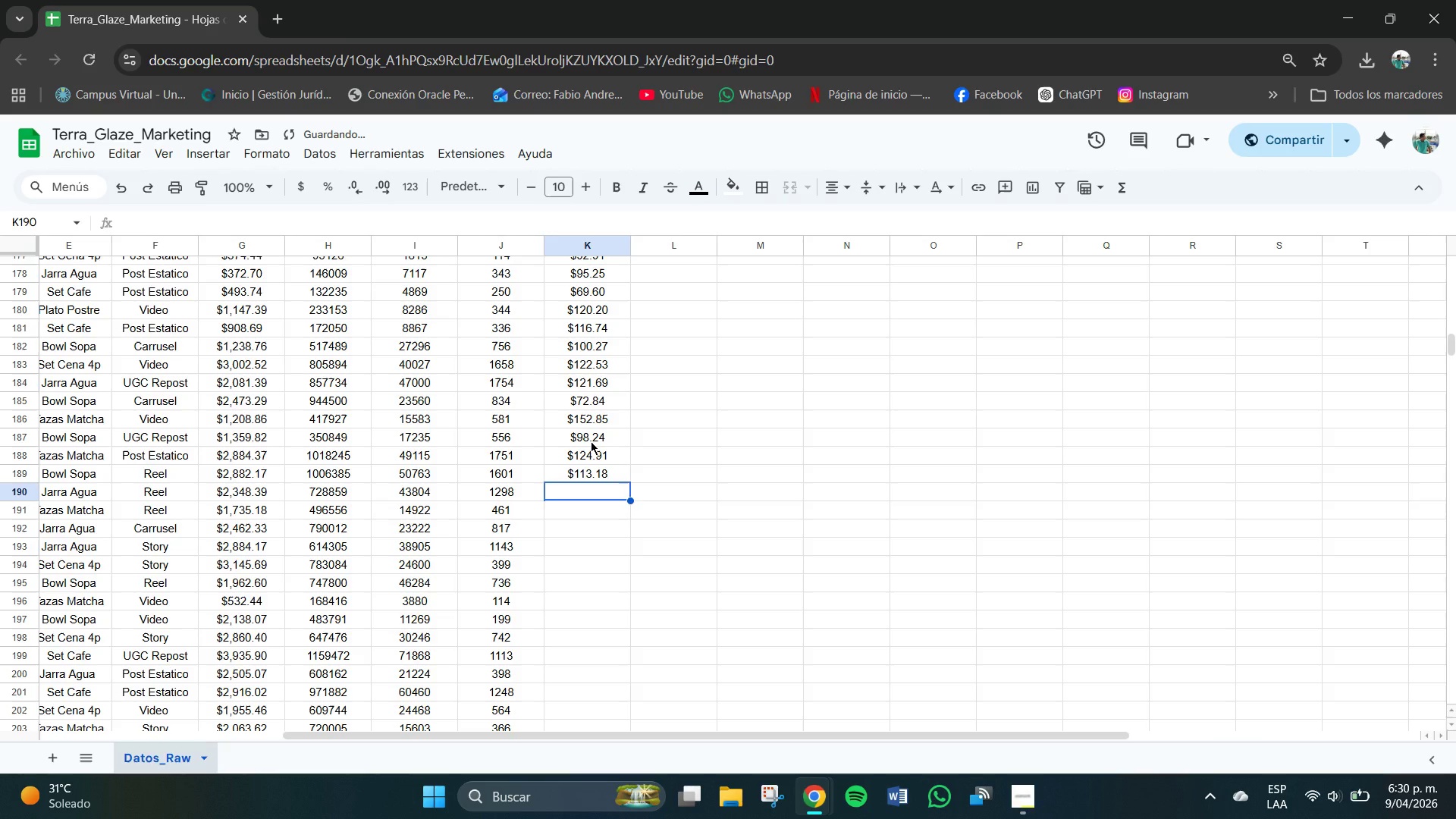 
key(Numpad1)
 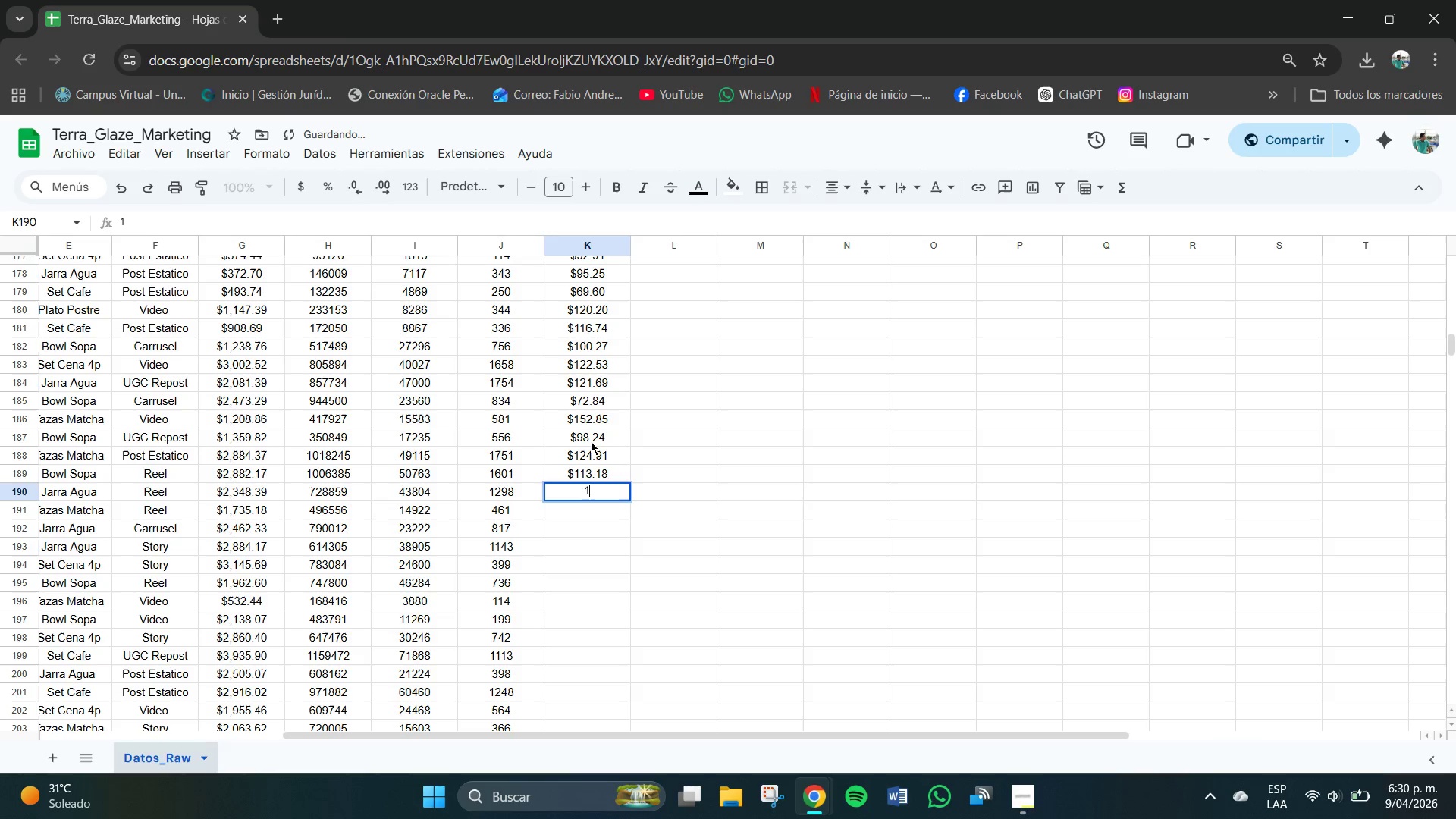 
key(Numpad0)
 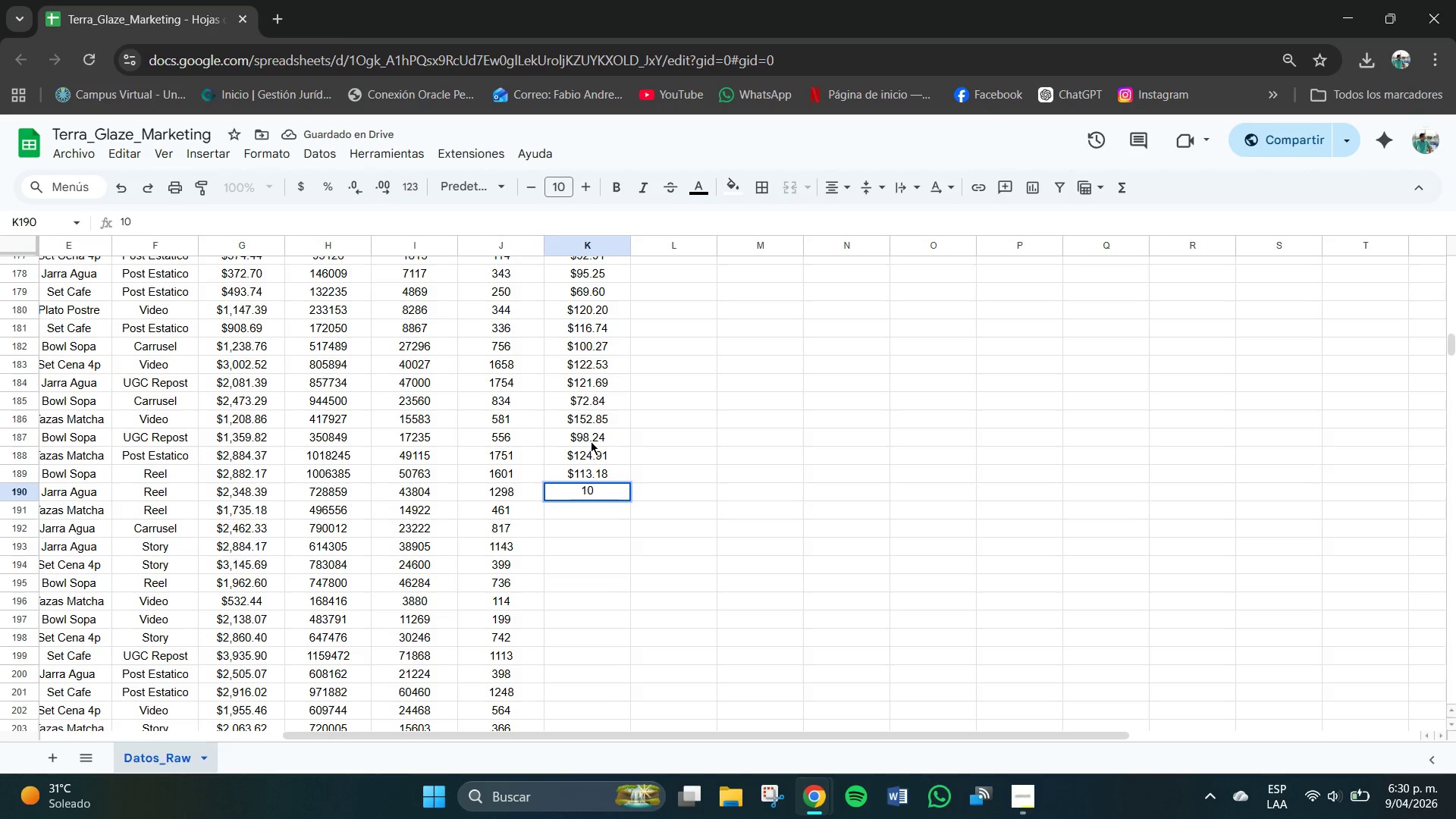 
key(Numpad1)
 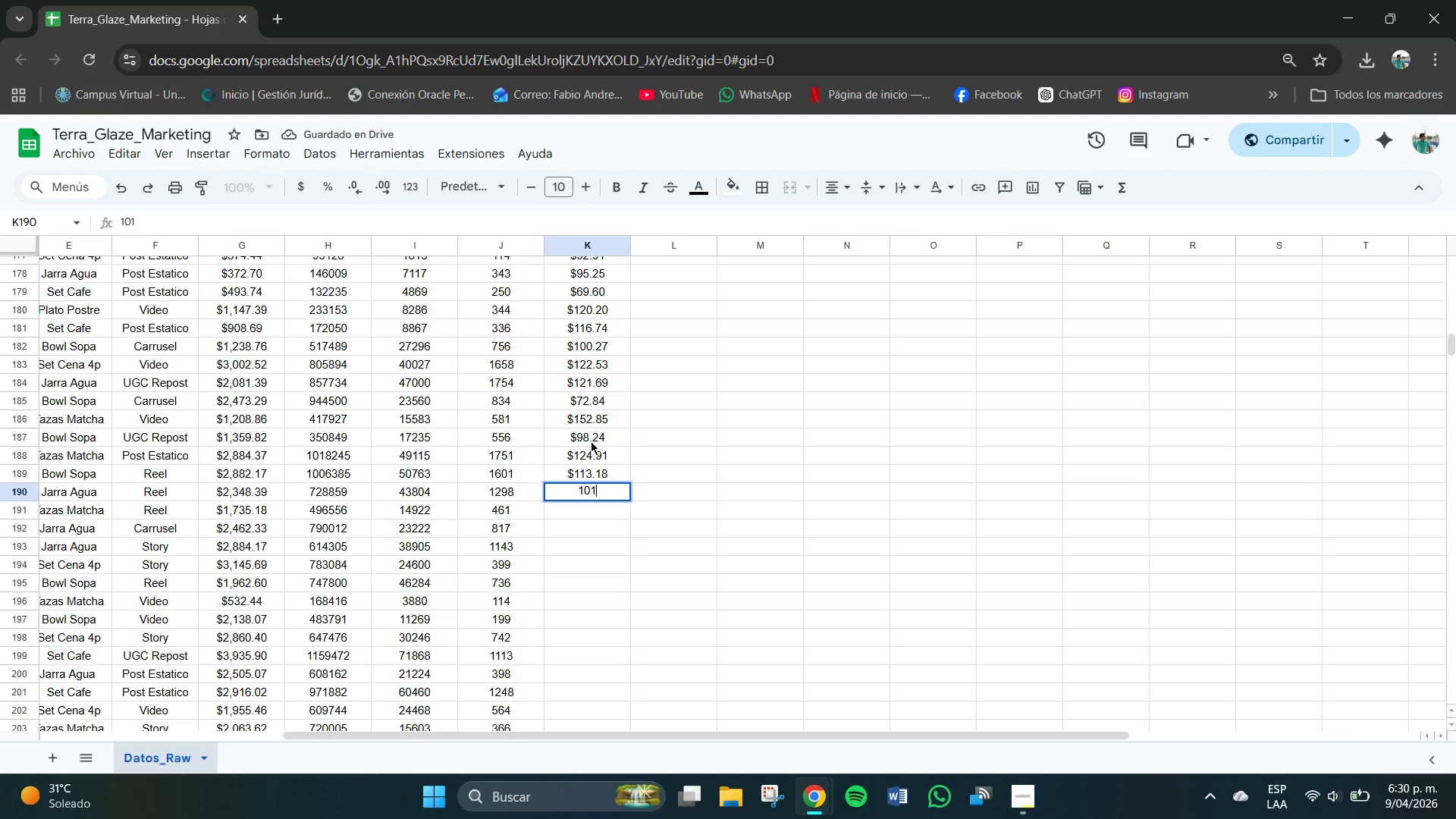 
key(NumpadDecimal)
 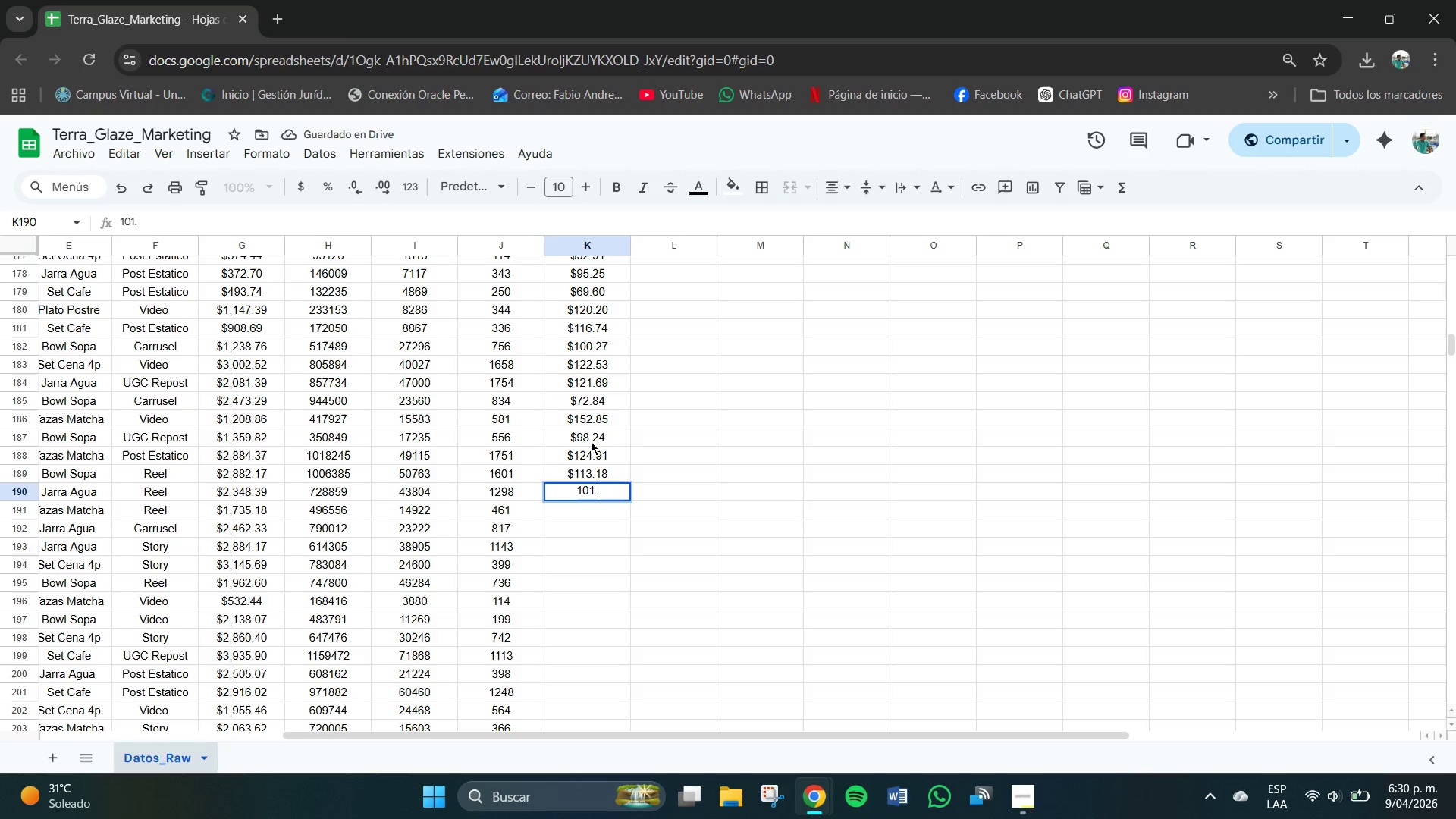 
key(Numpad0)
 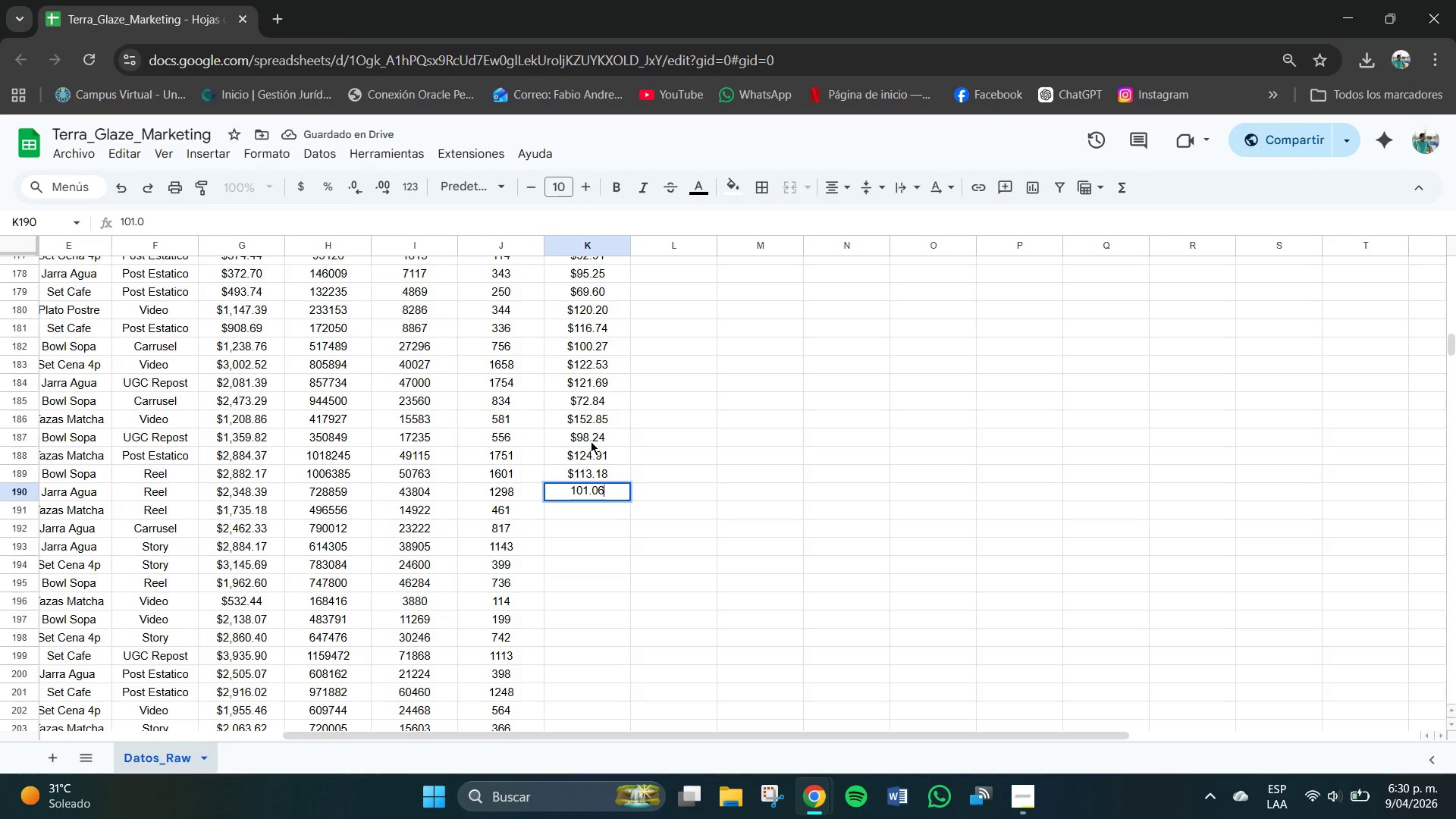 
key(Numpad6)
 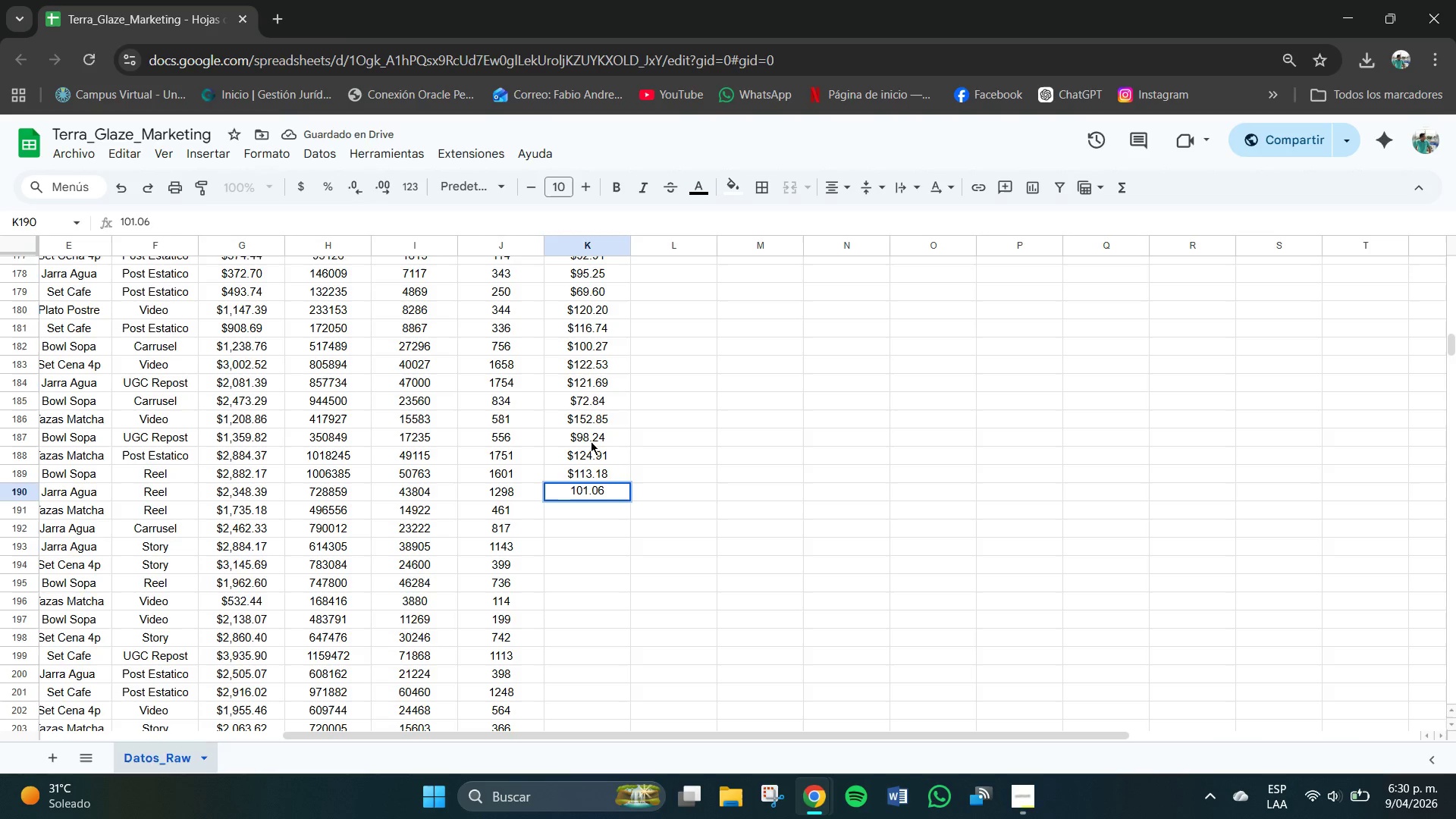 
key(NumpadEnter)
 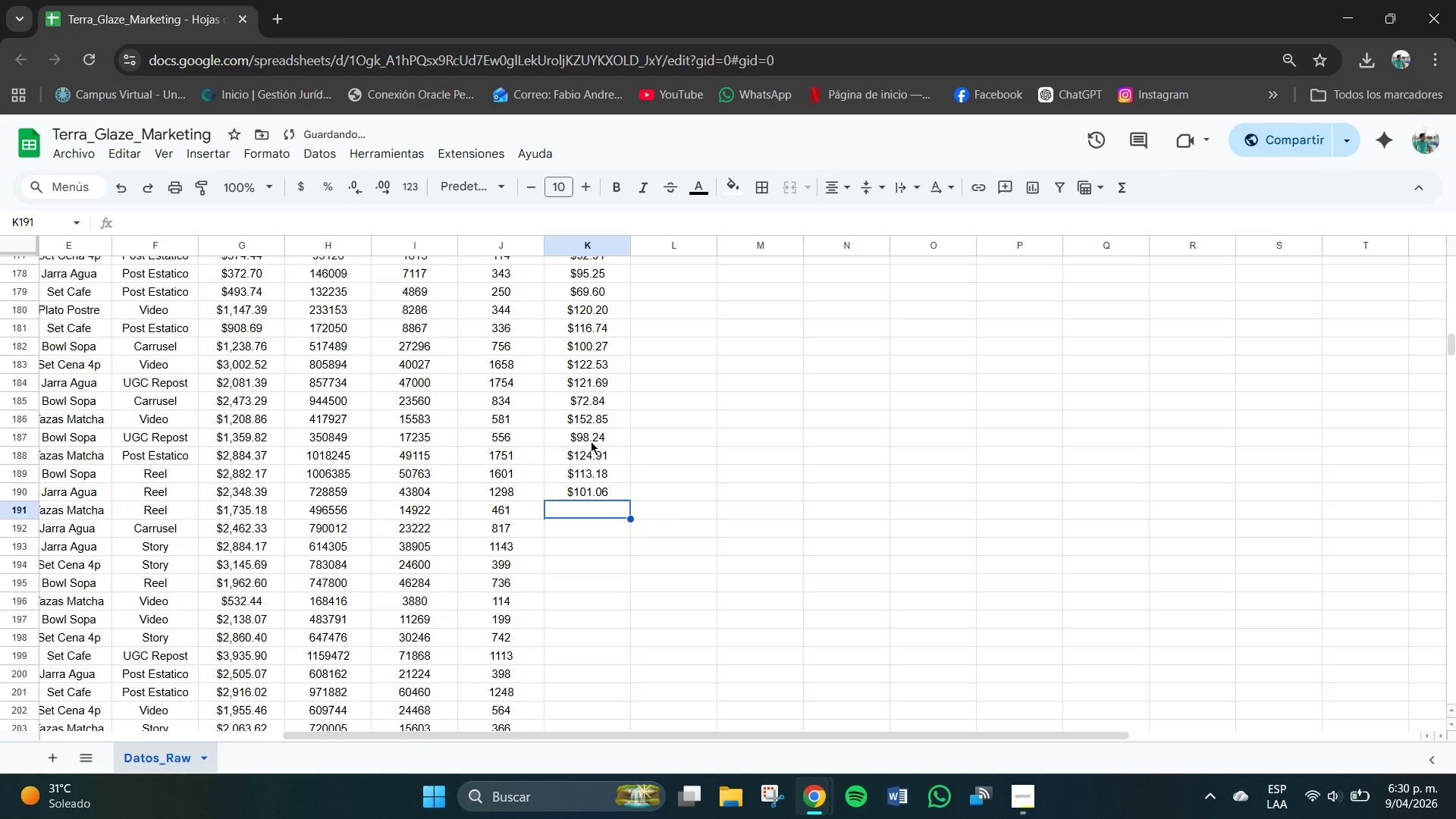 
key(Numpad8)
 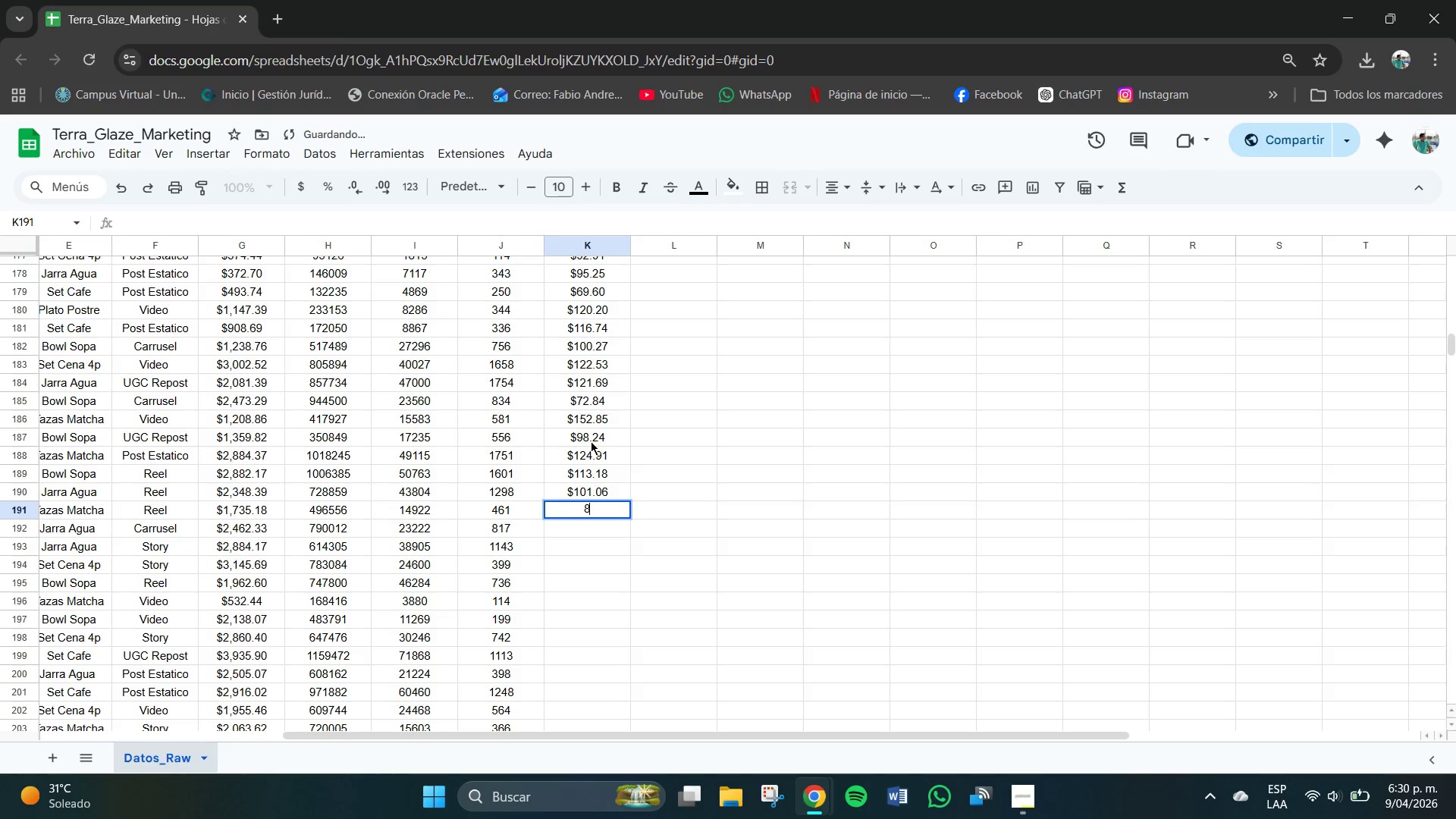 
key(Numpad8)
 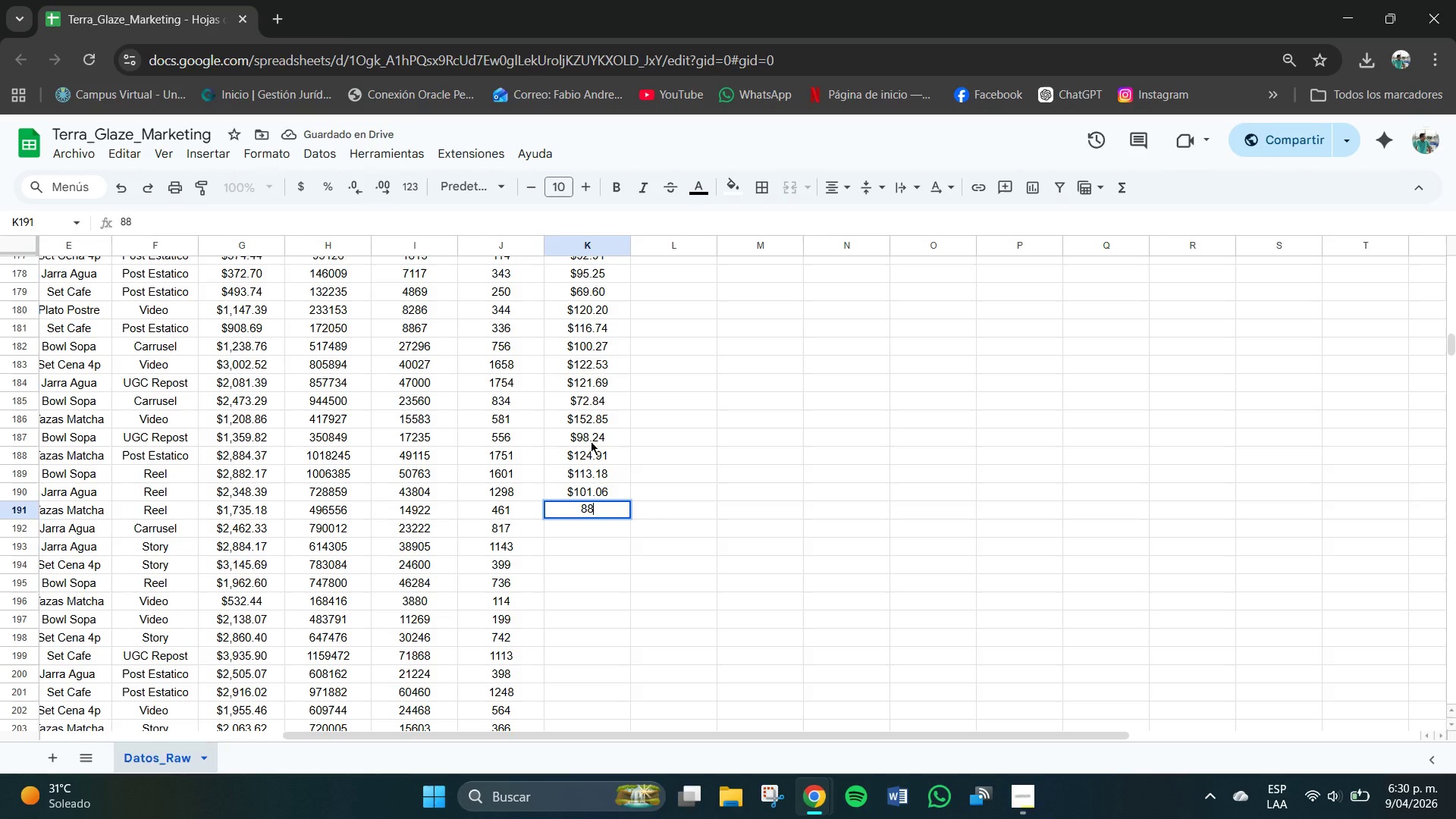 
key(NumpadDecimal)
 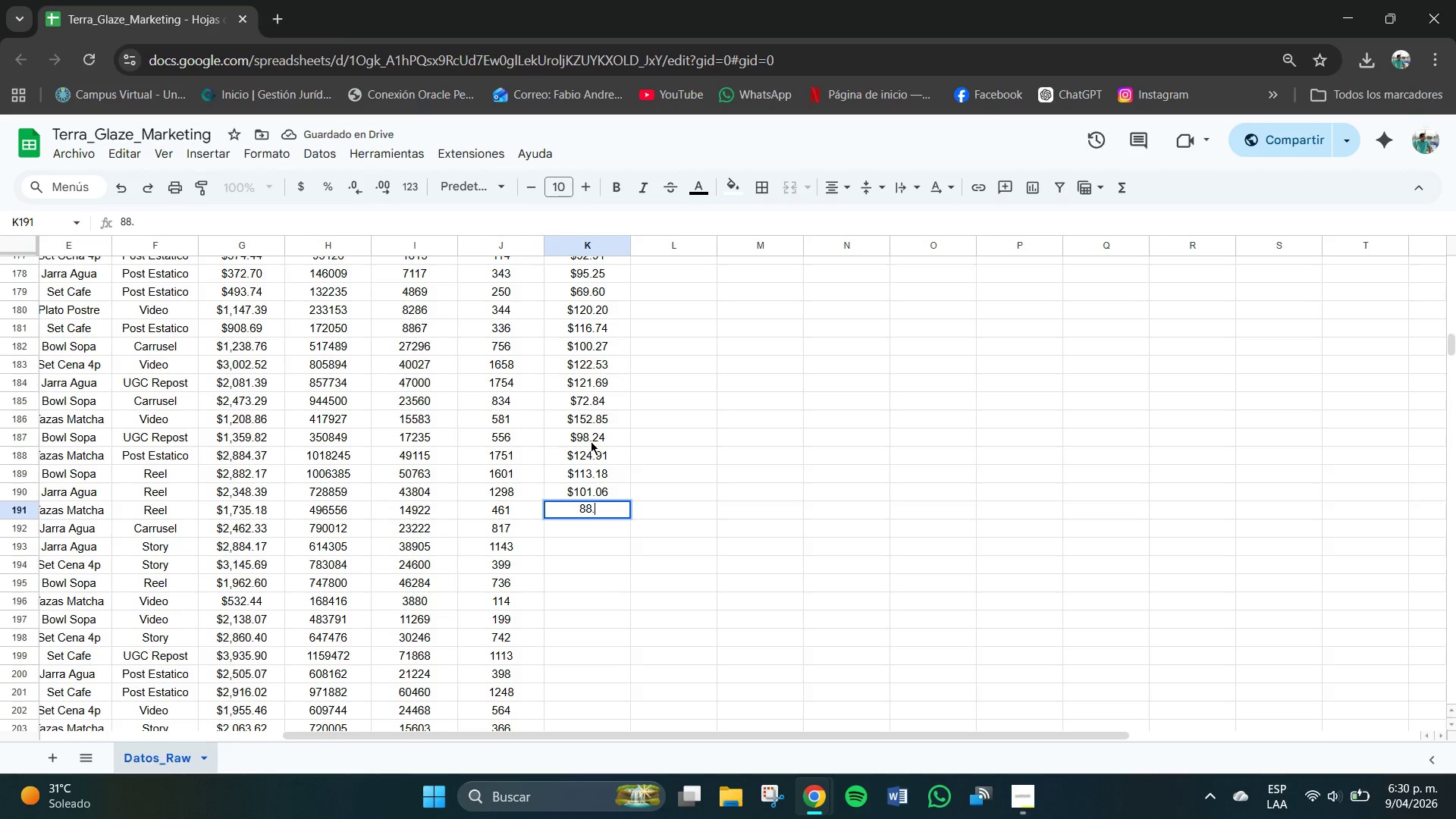 
key(Numpad1)
 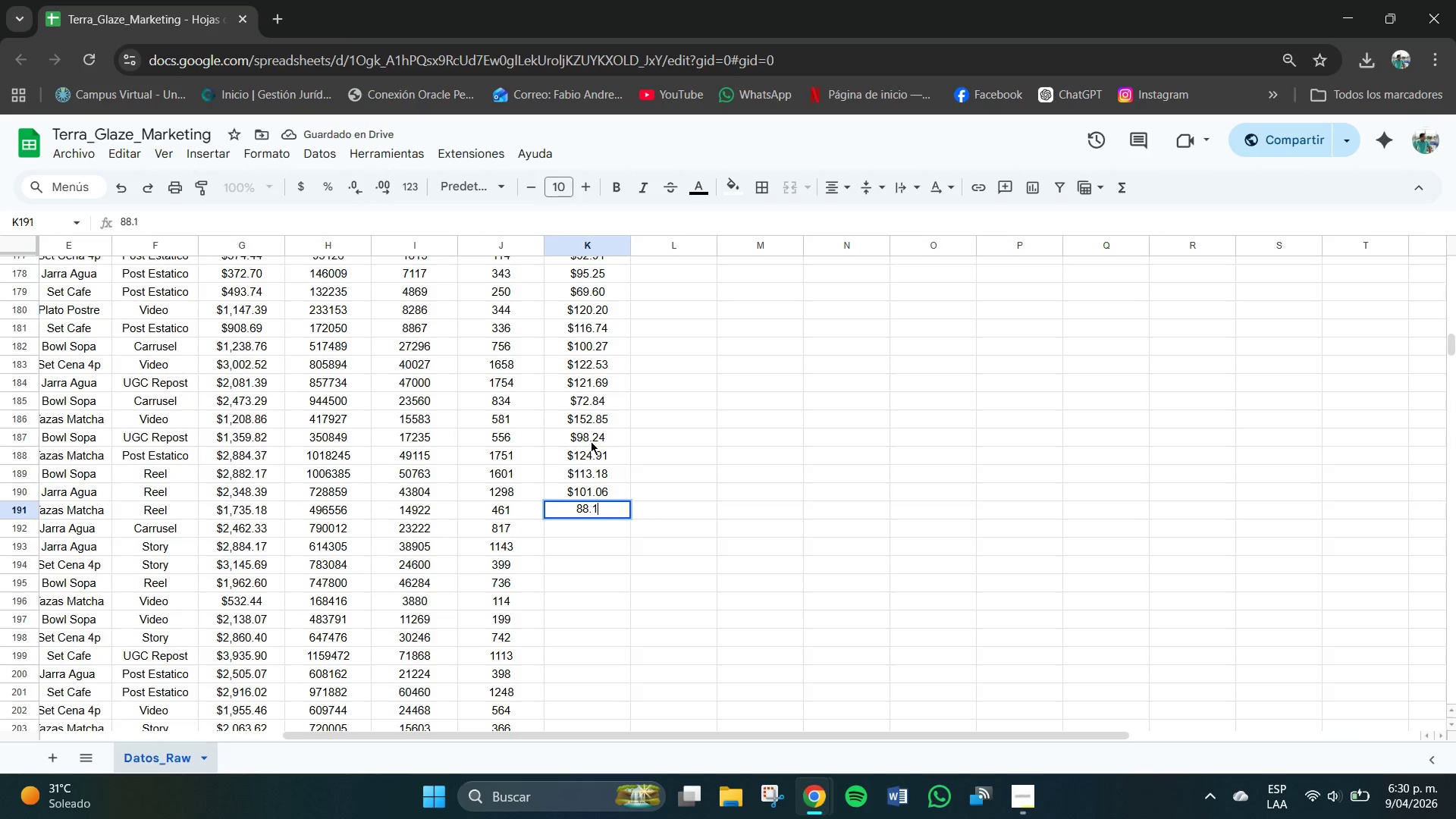 
key(Numpad9)
 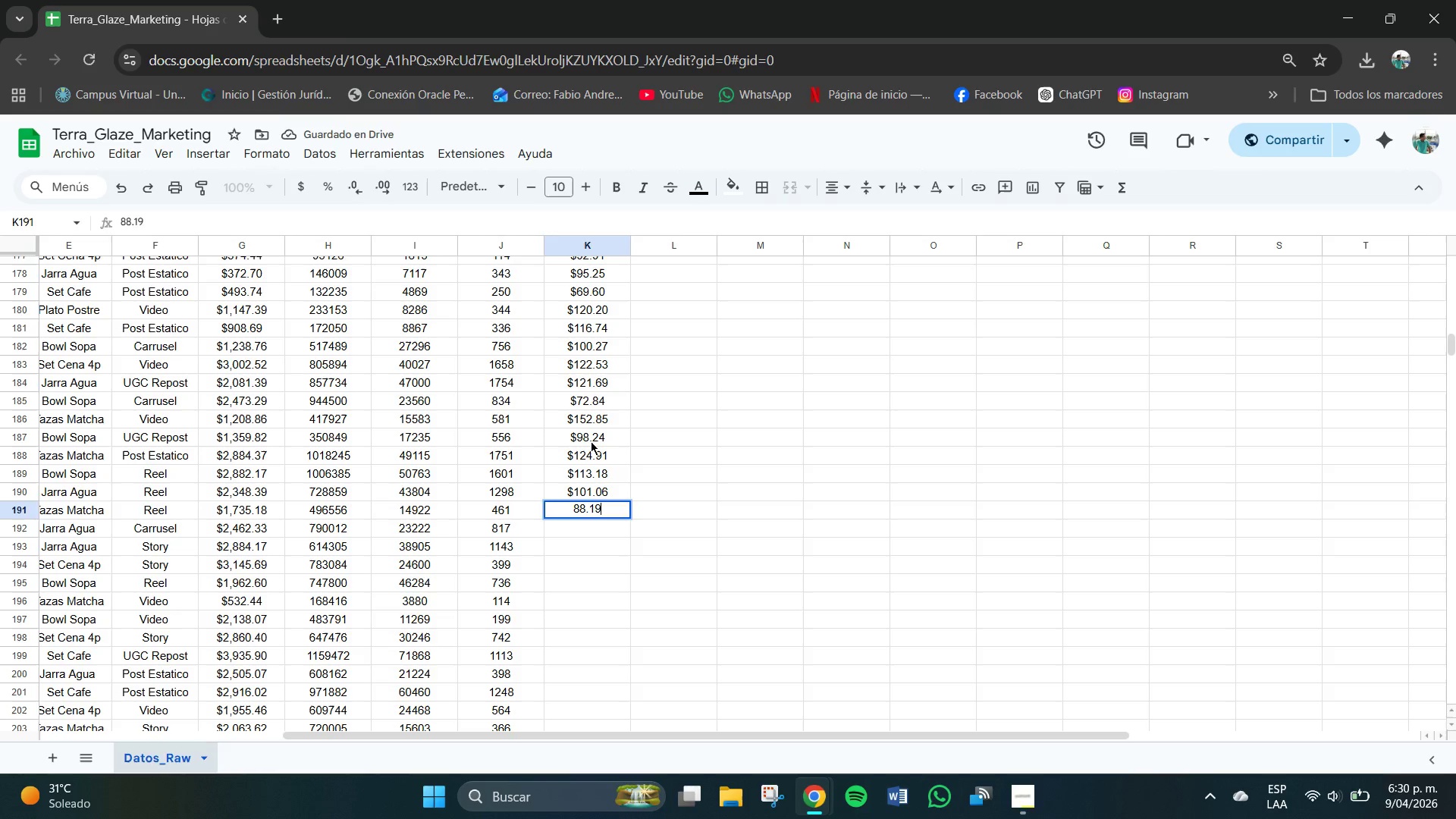 
key(NumpadEnter)
 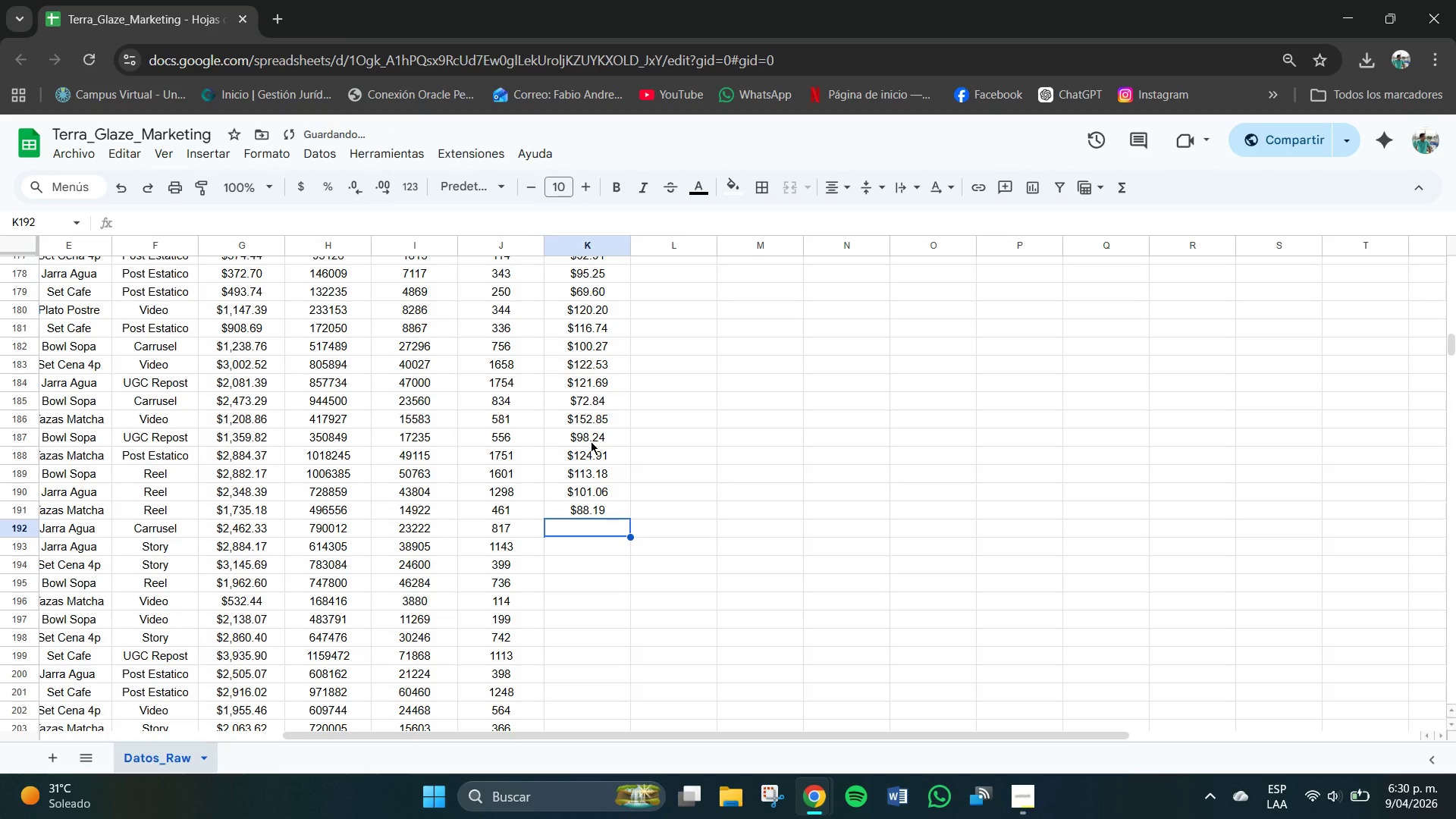 
key(Numpad1)
 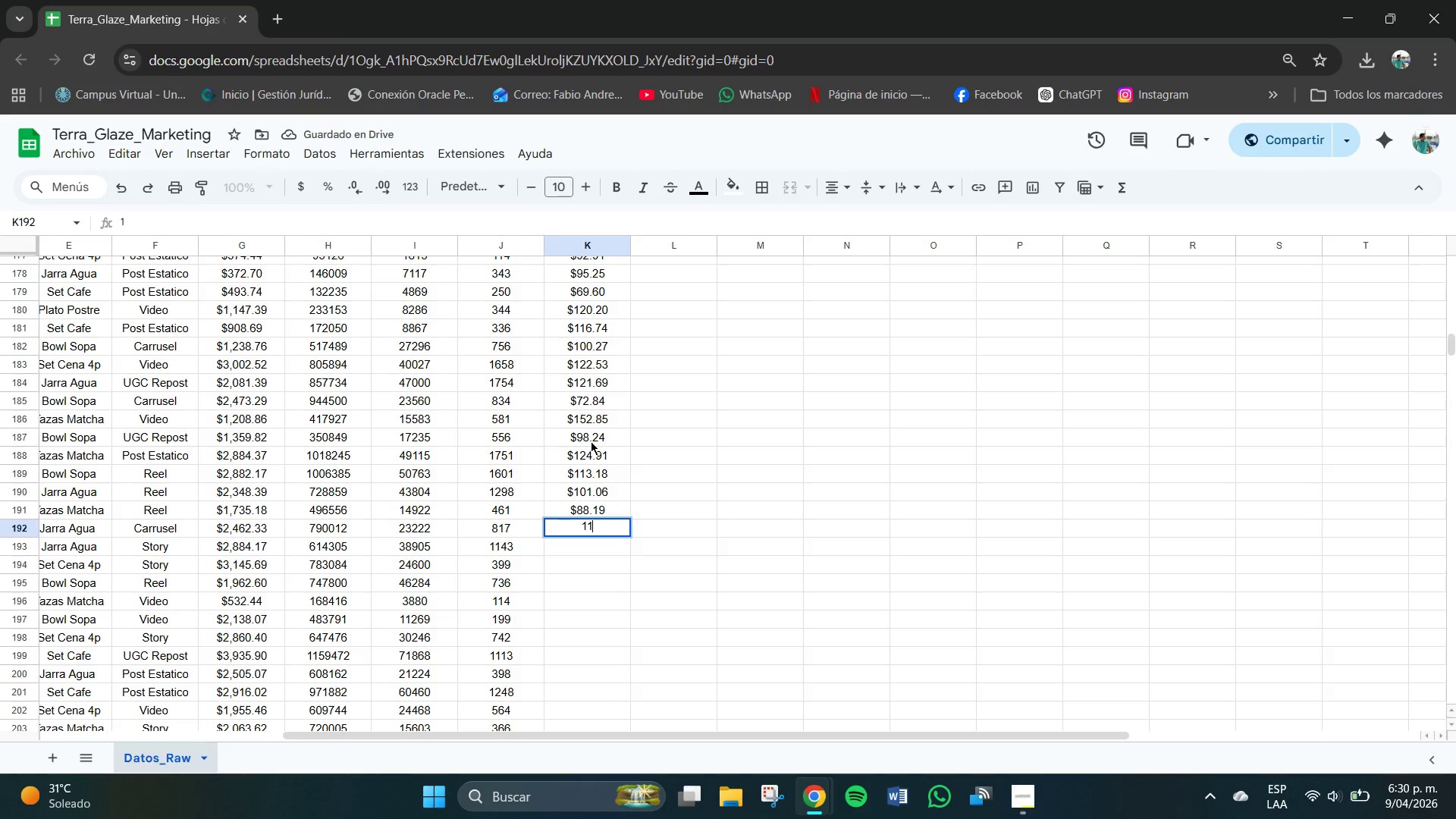 
key(Numpad1)
 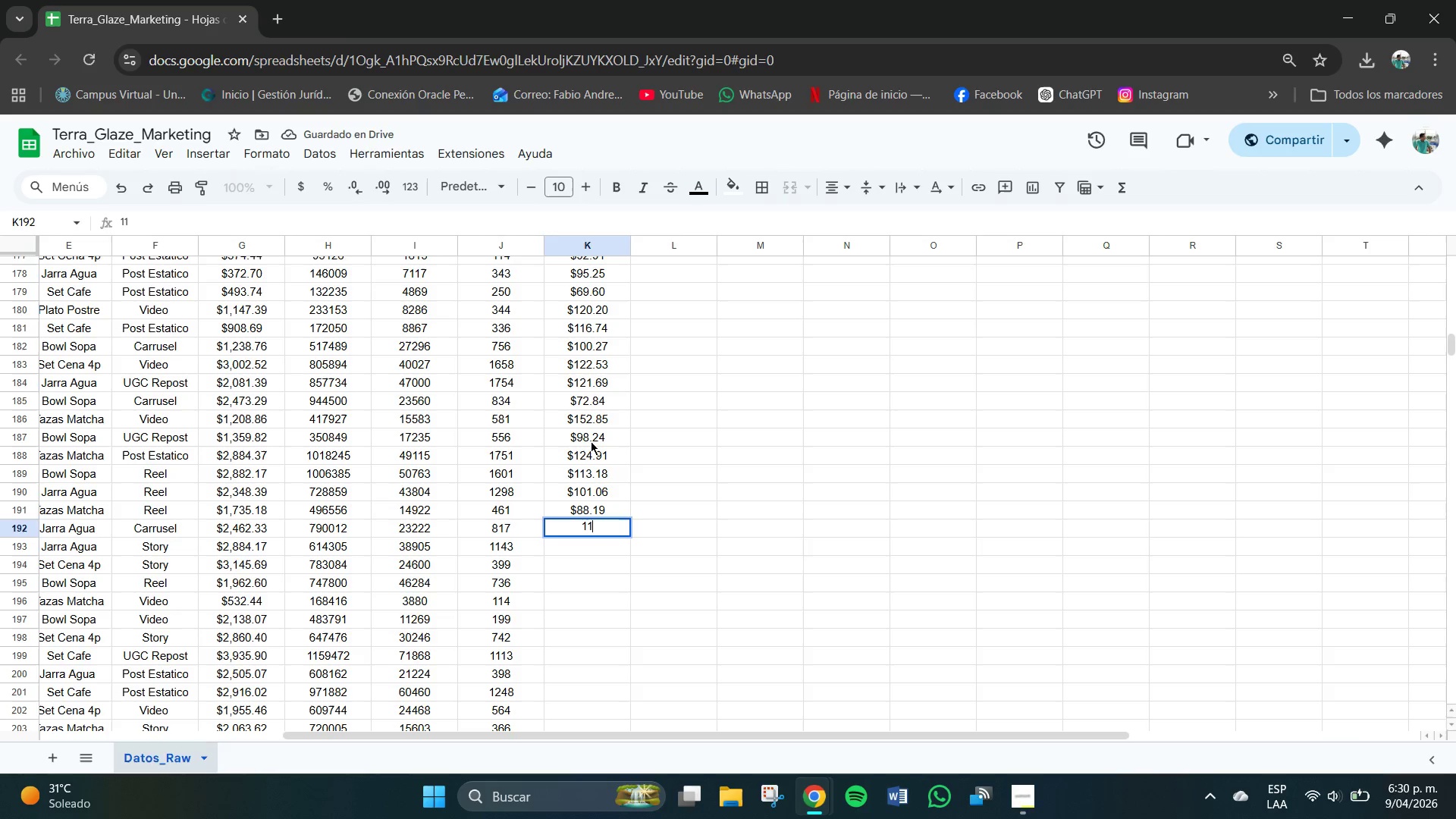 
key(Numpad7)
 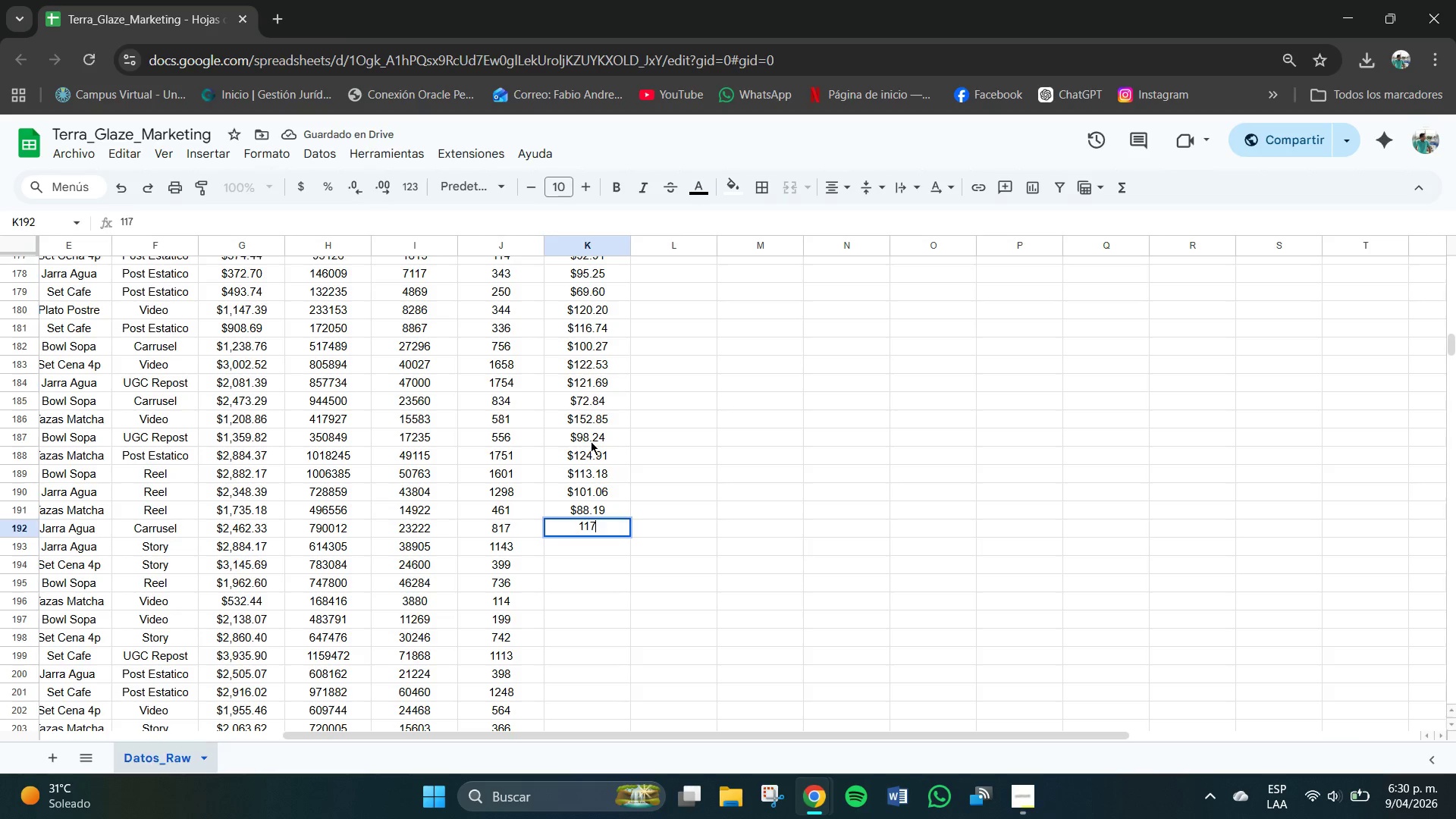 
key(NumpadDecimal)
 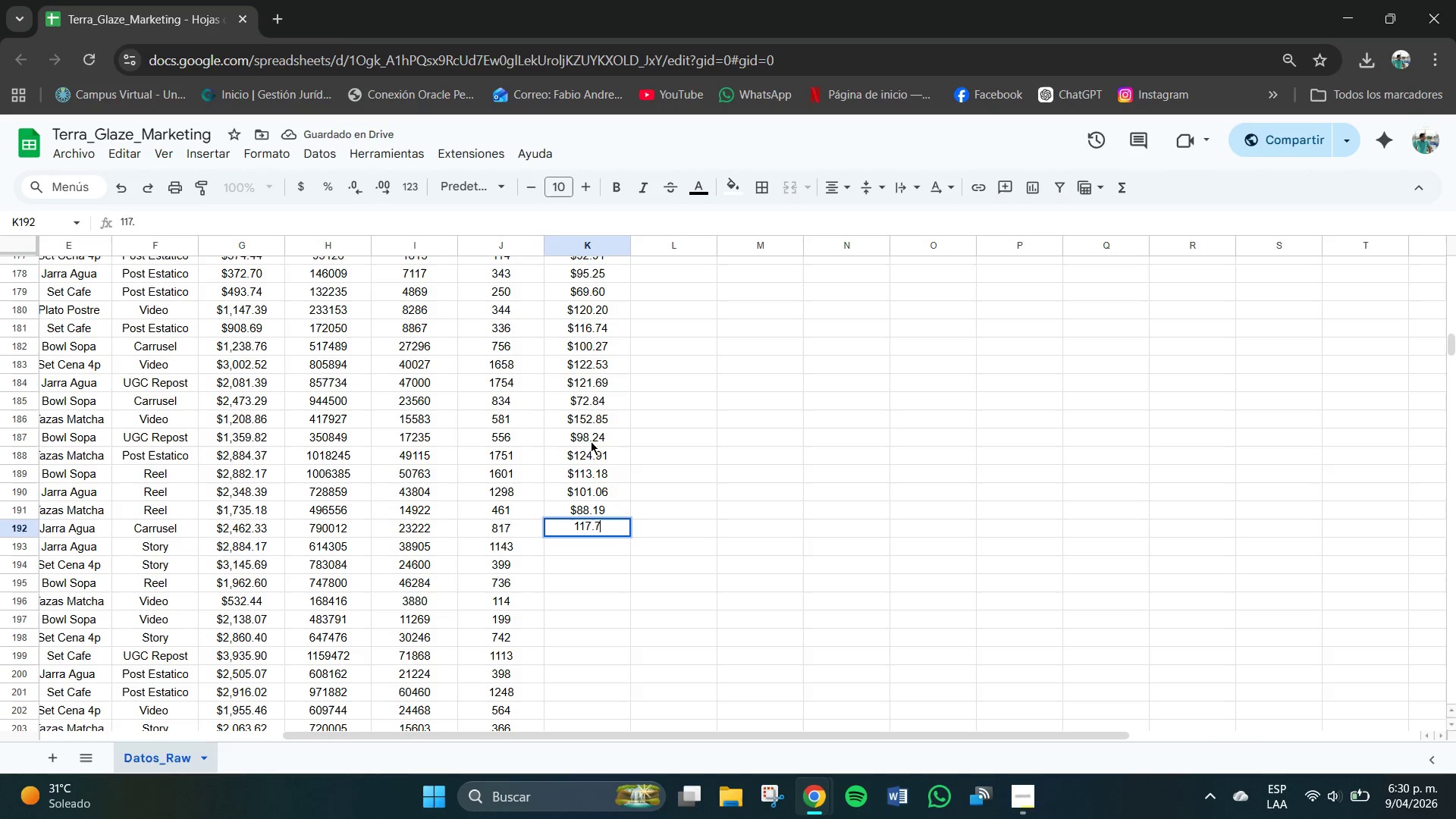 
key(Numpad7)
 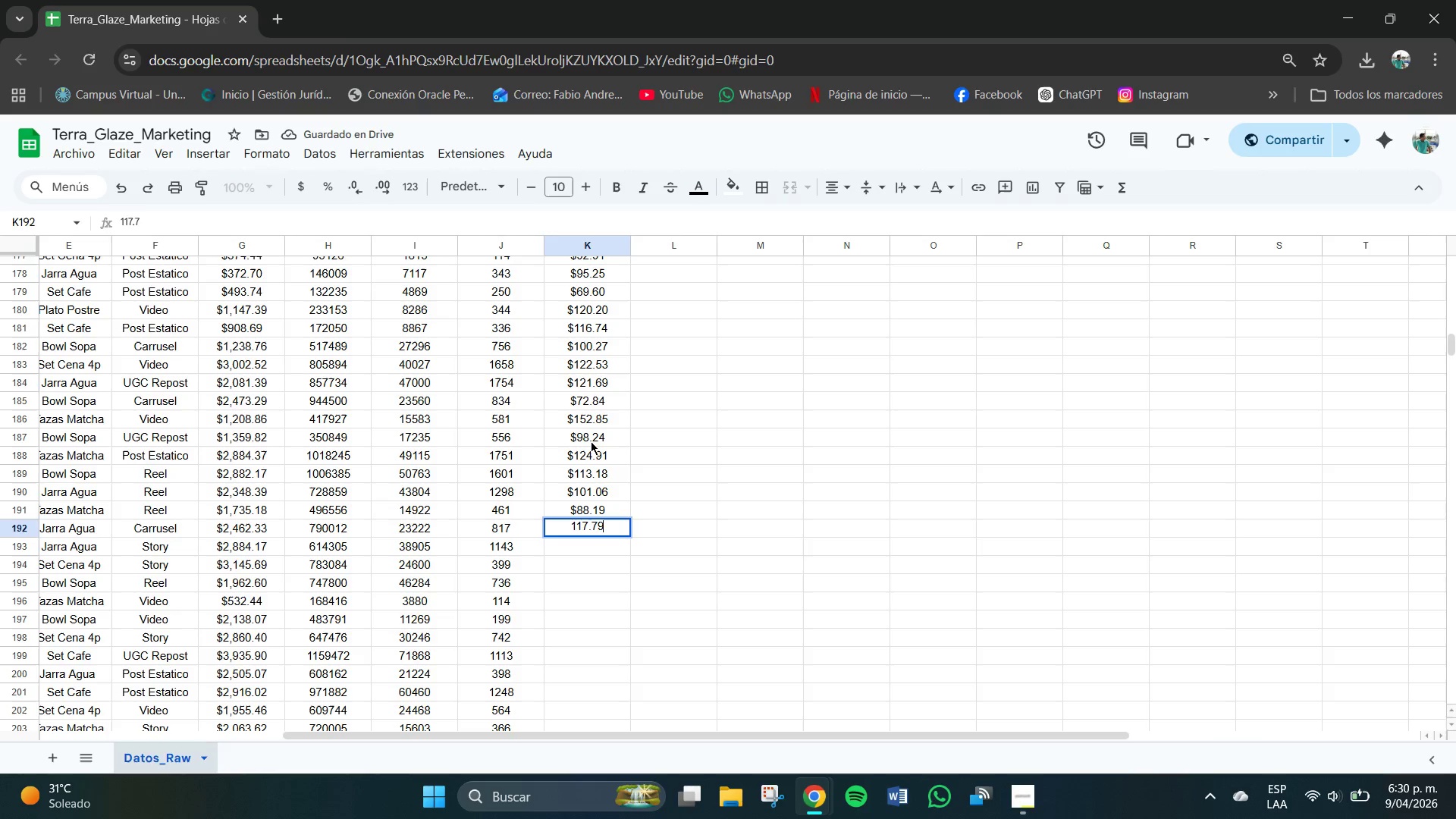 
key(Numpad9)
 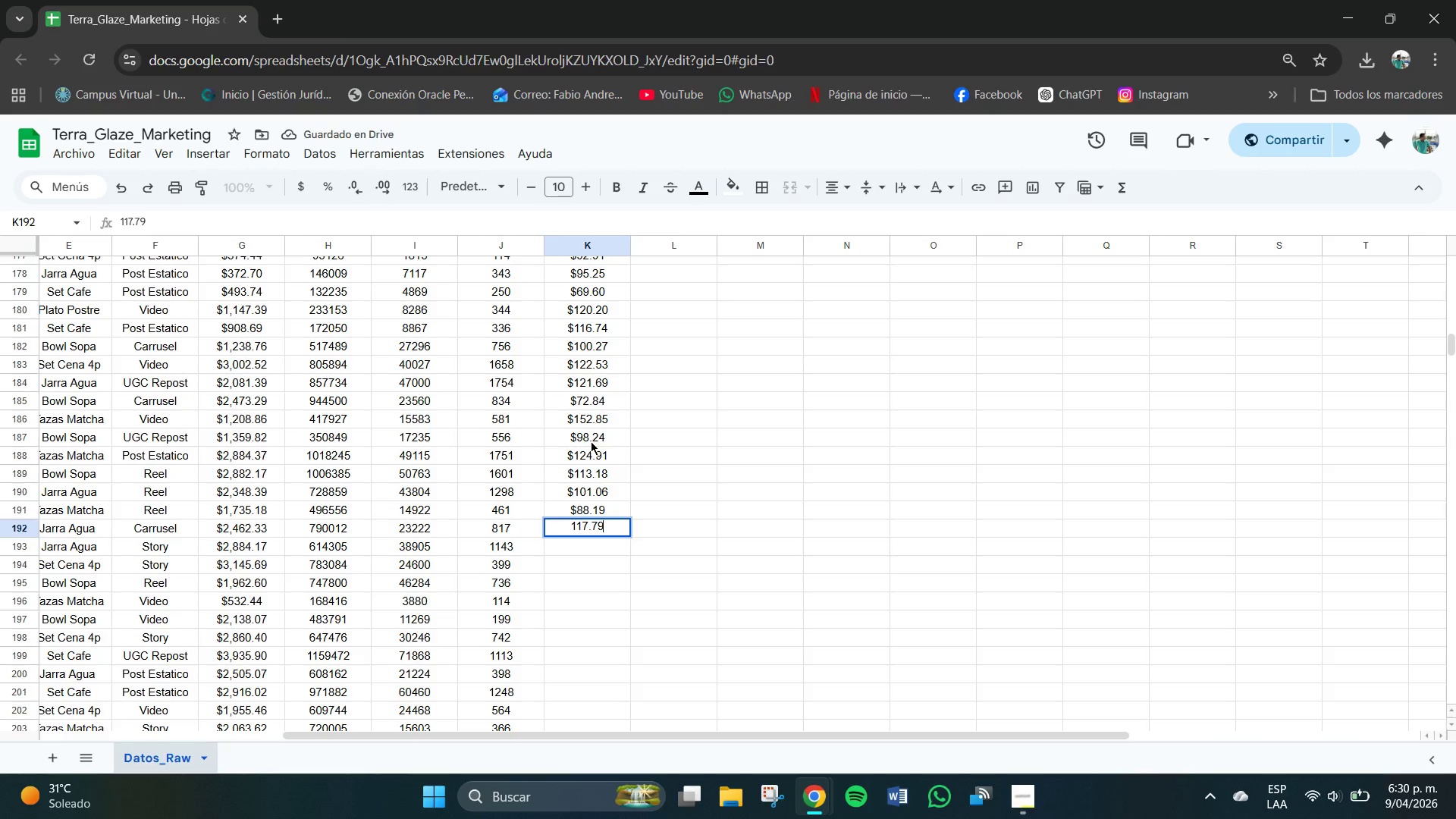 
key(NumpadEnter)
 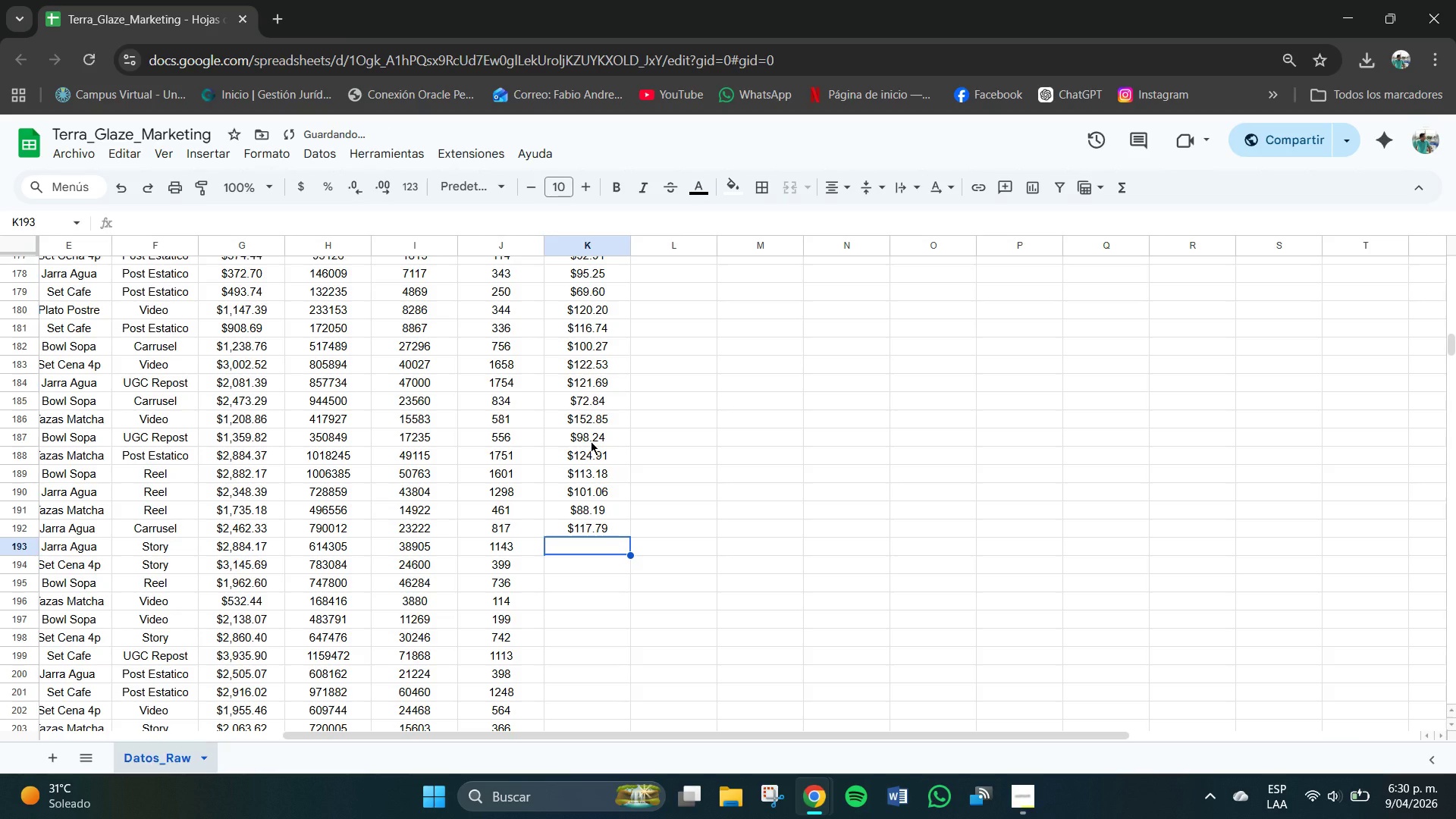 
key(Numpad5)
 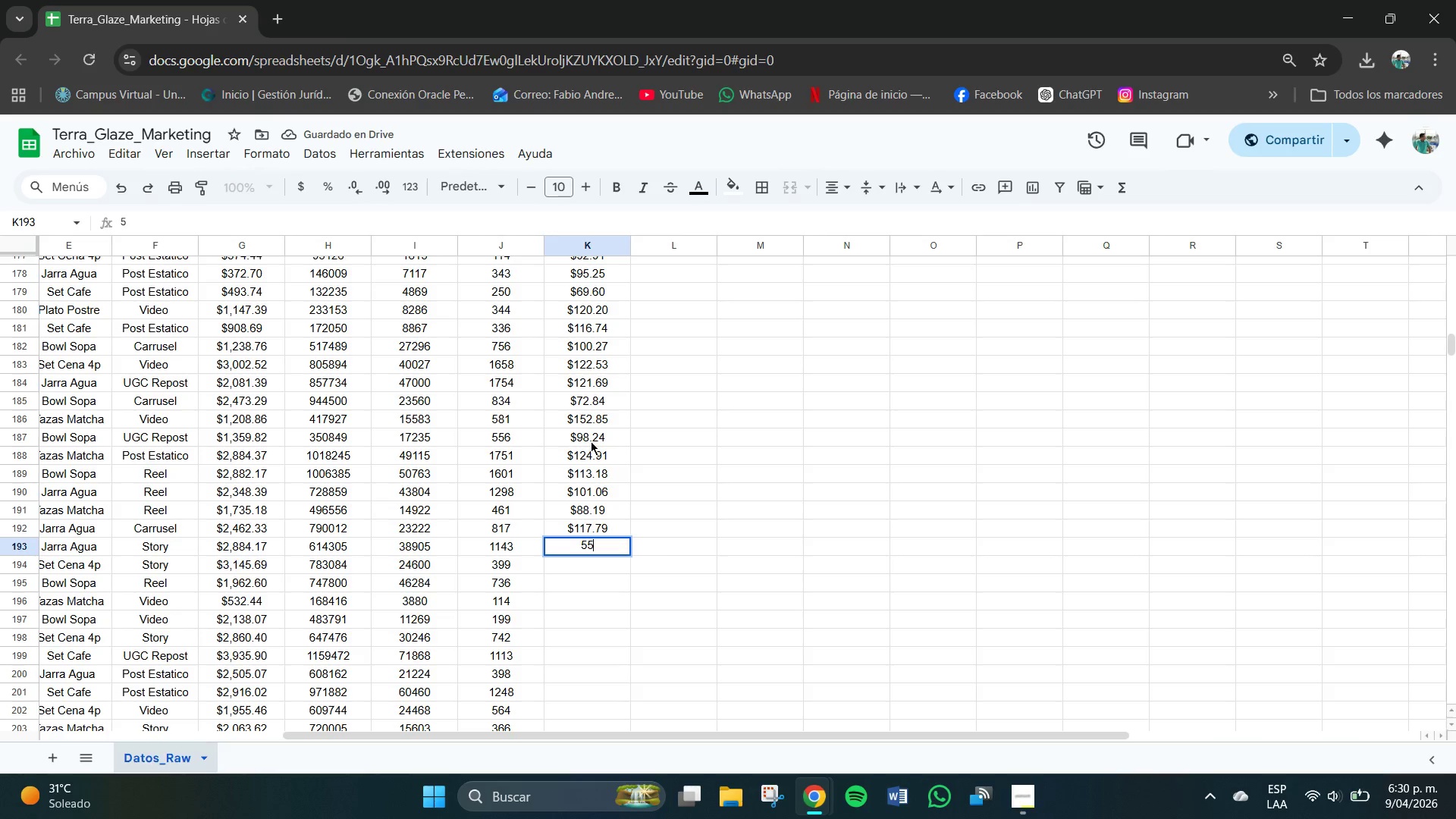 
key(Numpad5)
 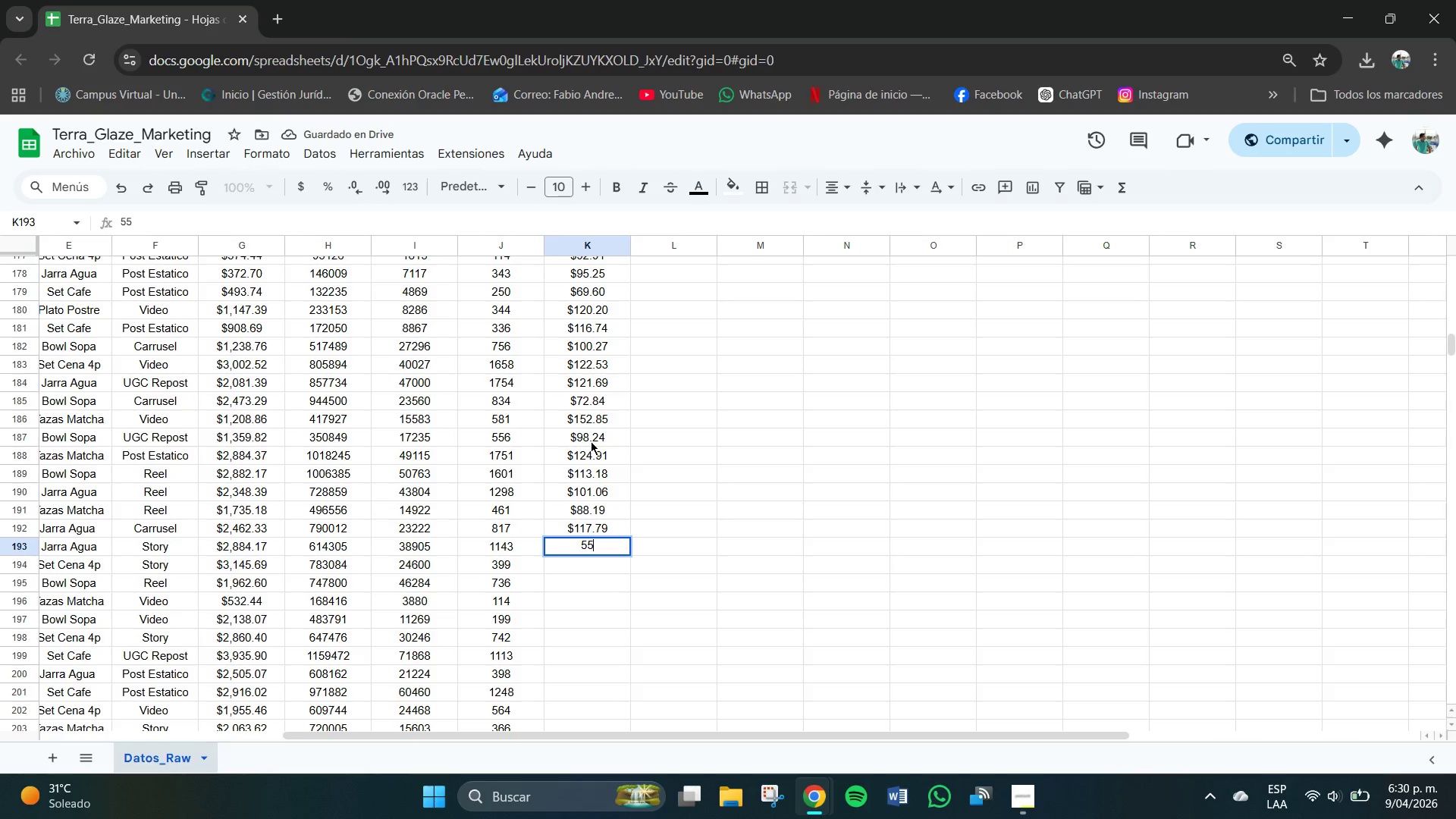 
key(NumpadDecimal)
 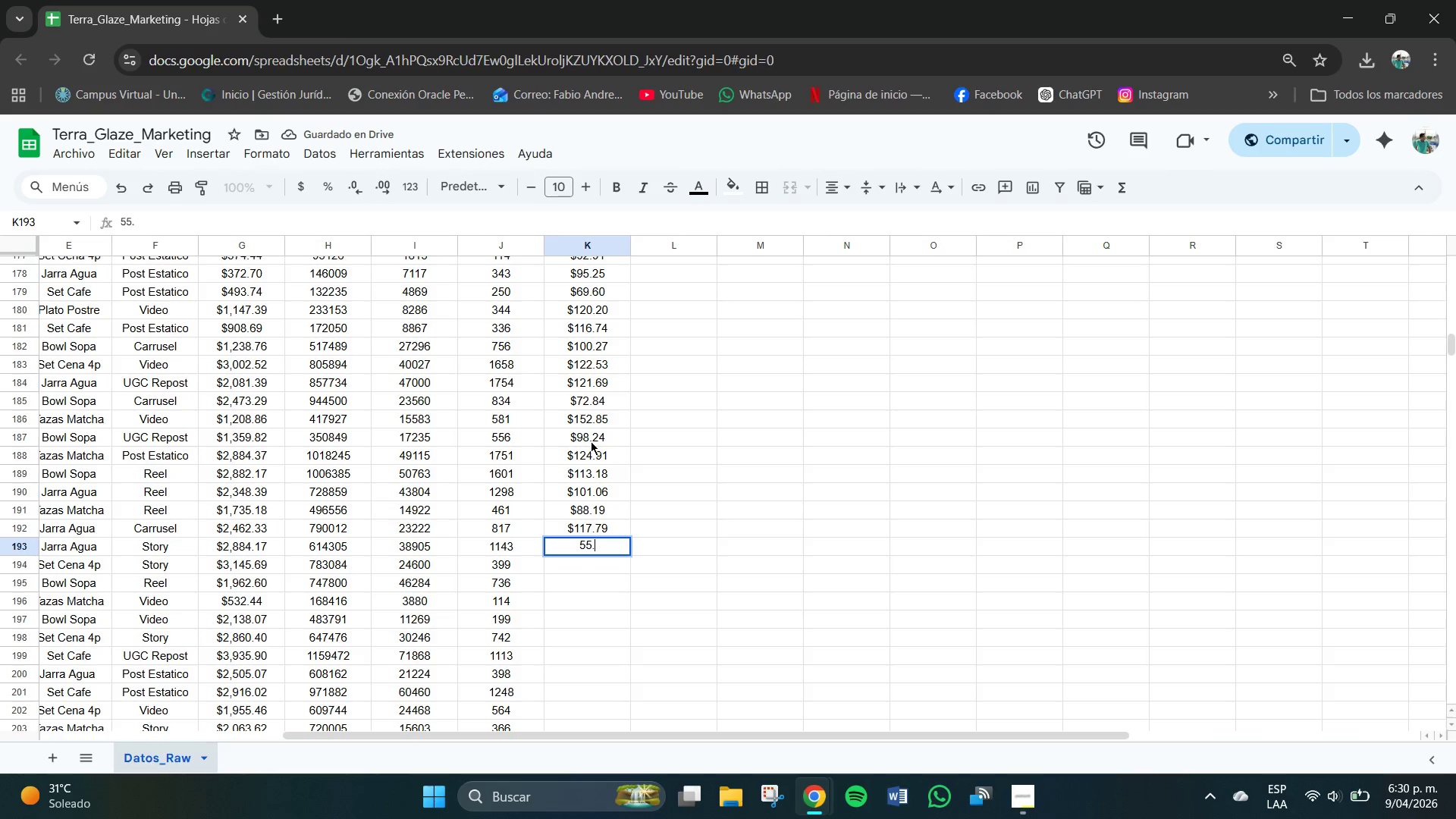 
key(Numpad2)
 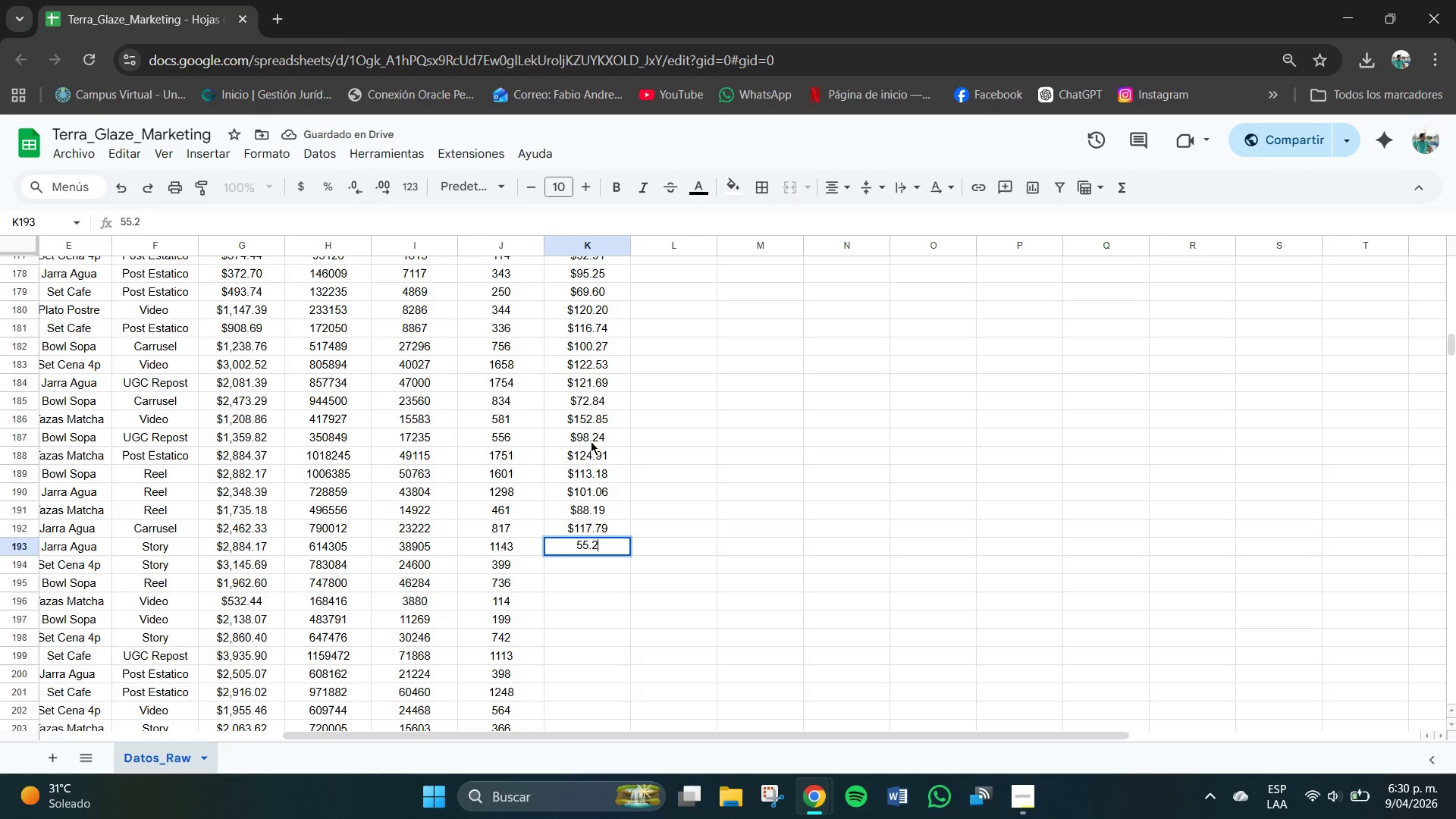 
key(Numpad7)
 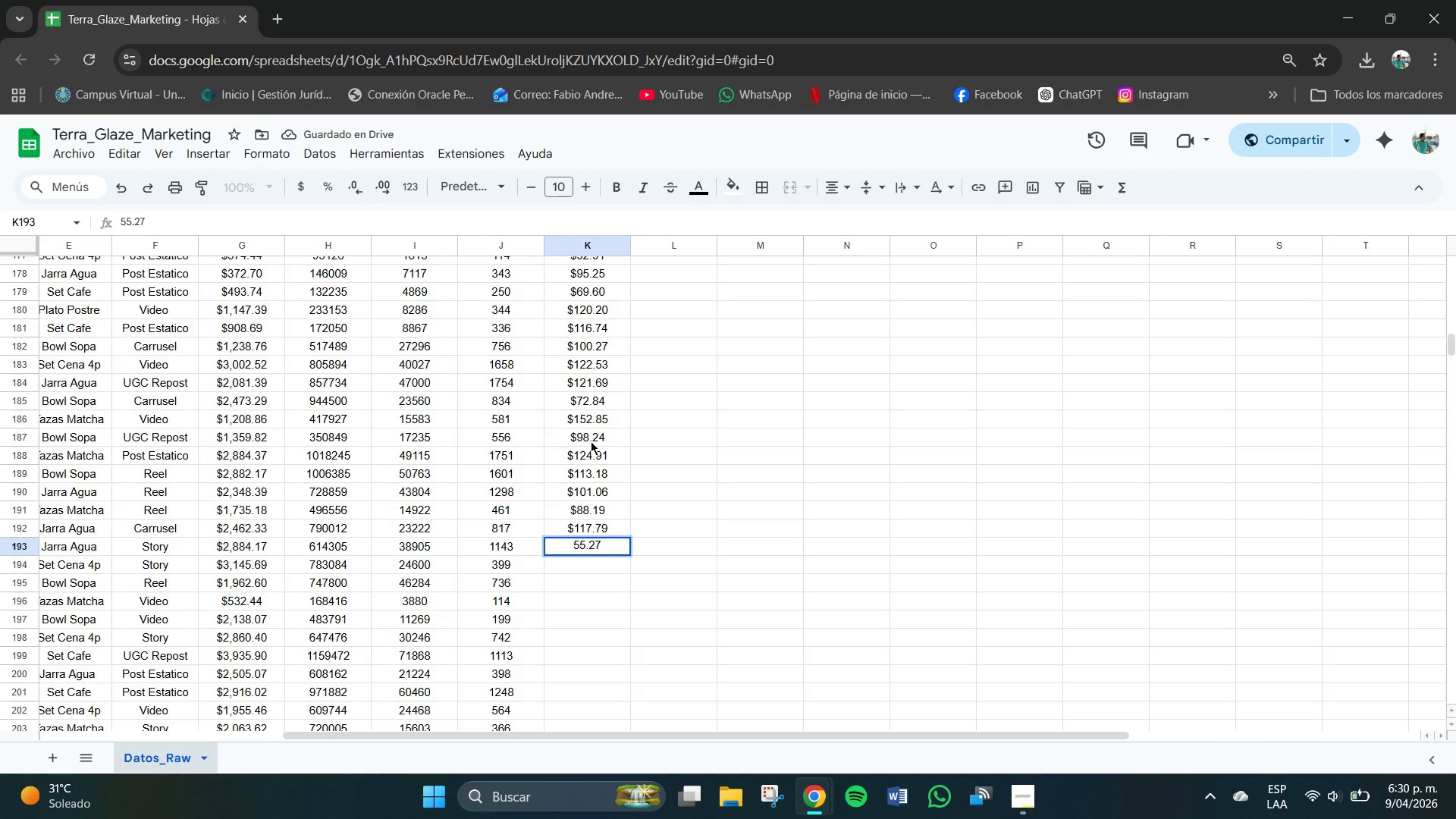 
key(NumpadEnter)
 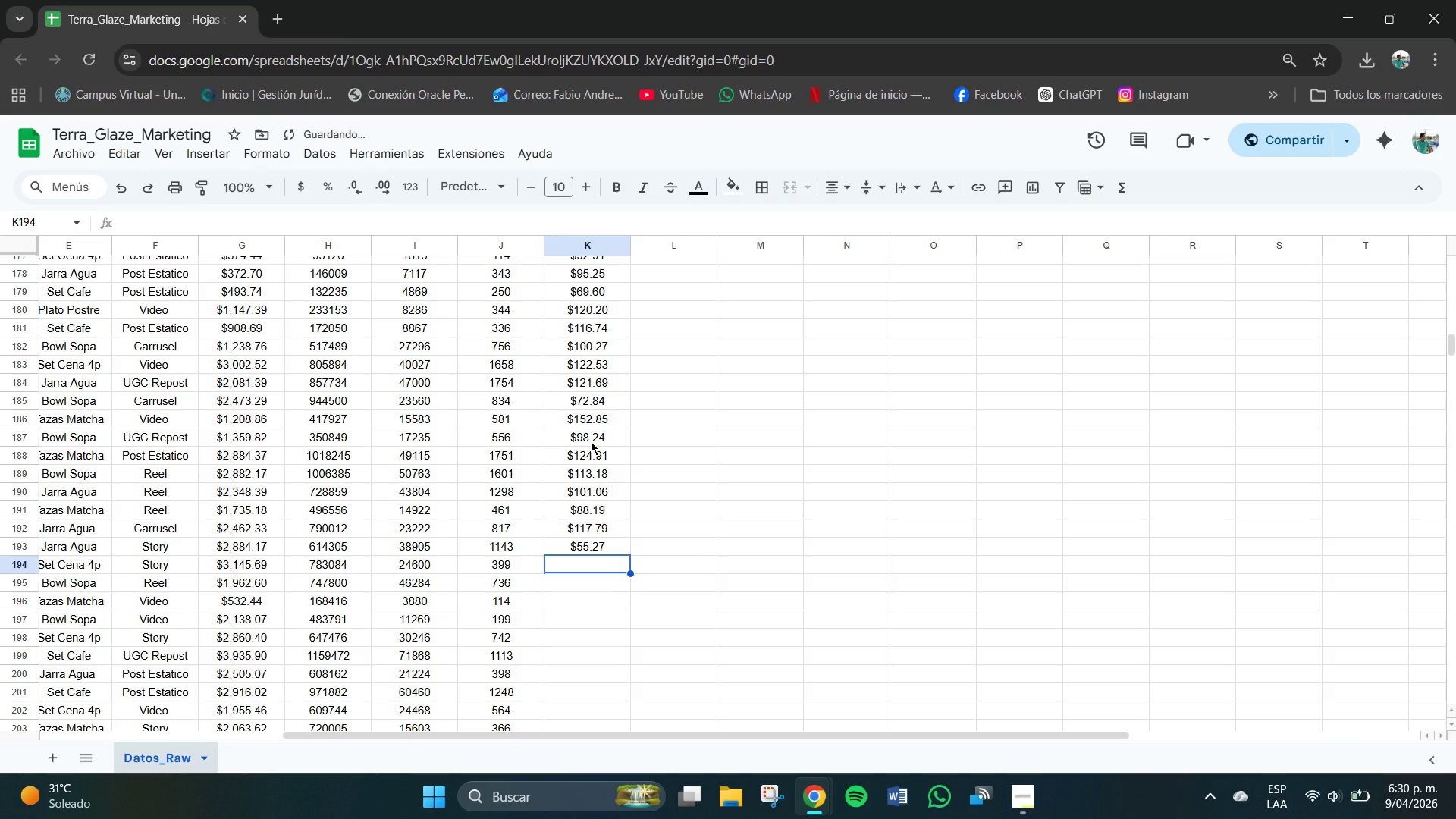 
key(Numpad9)
 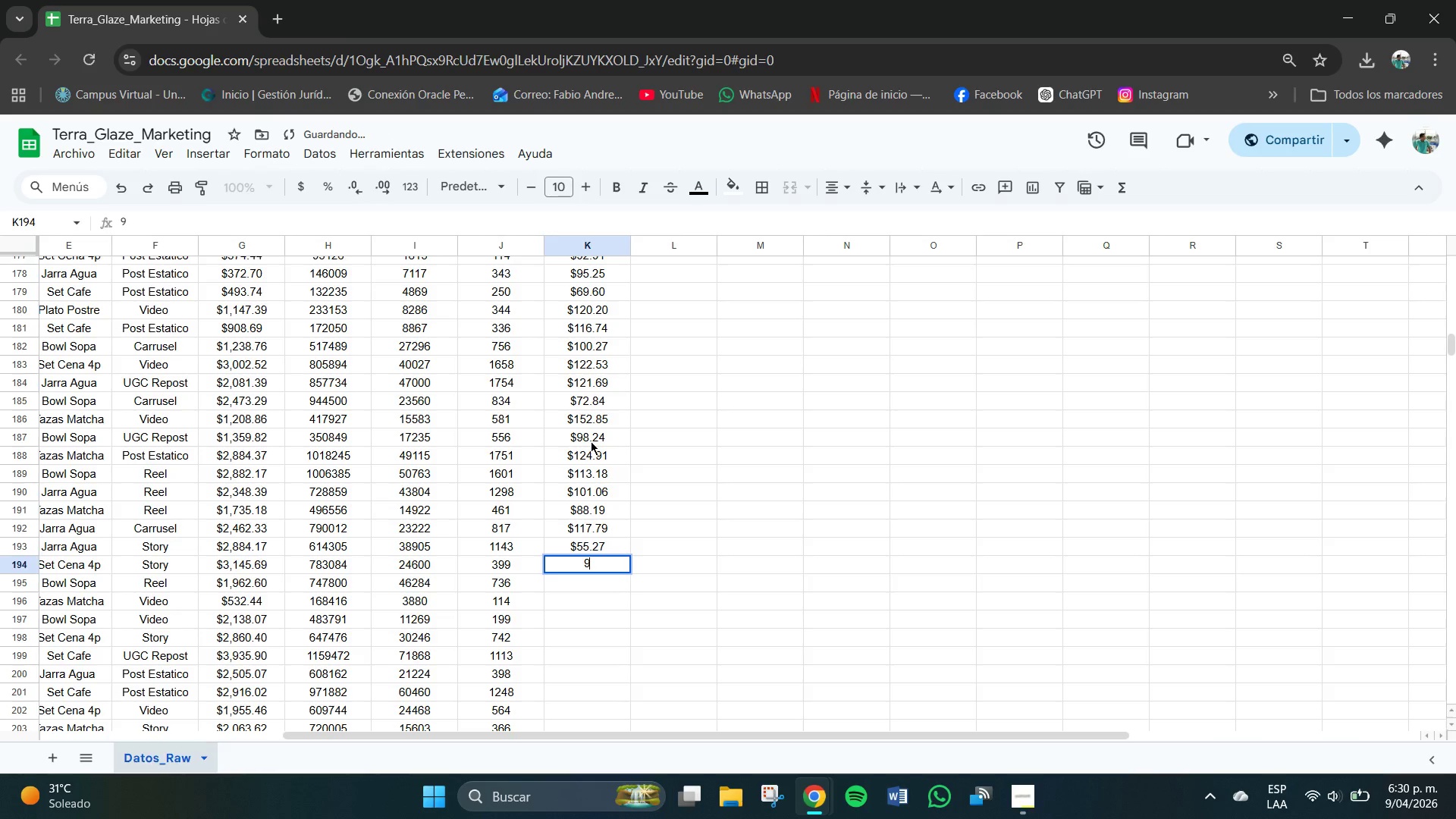 
key(Numpad4)
 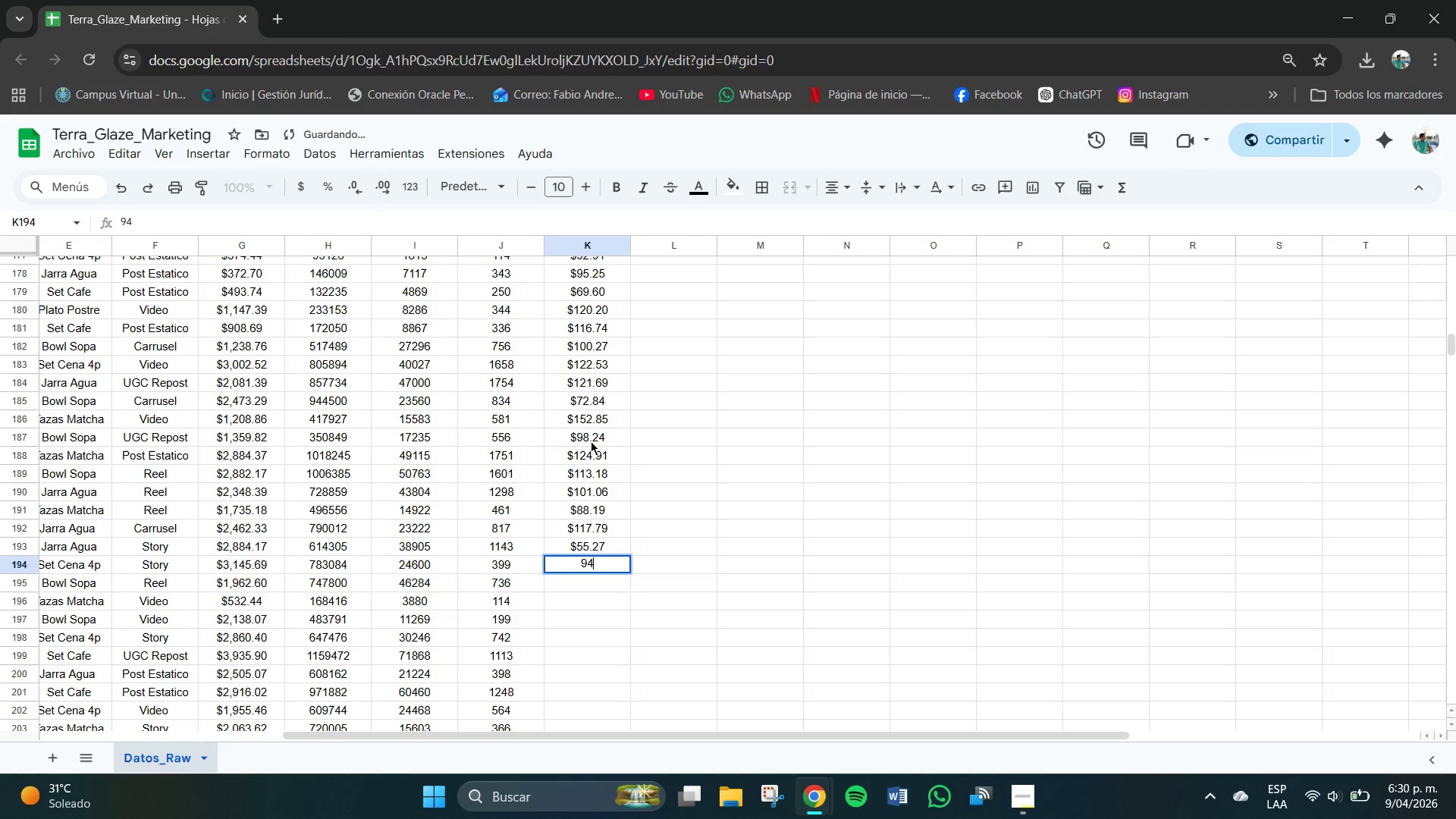 
key(NumpadDecimal)
 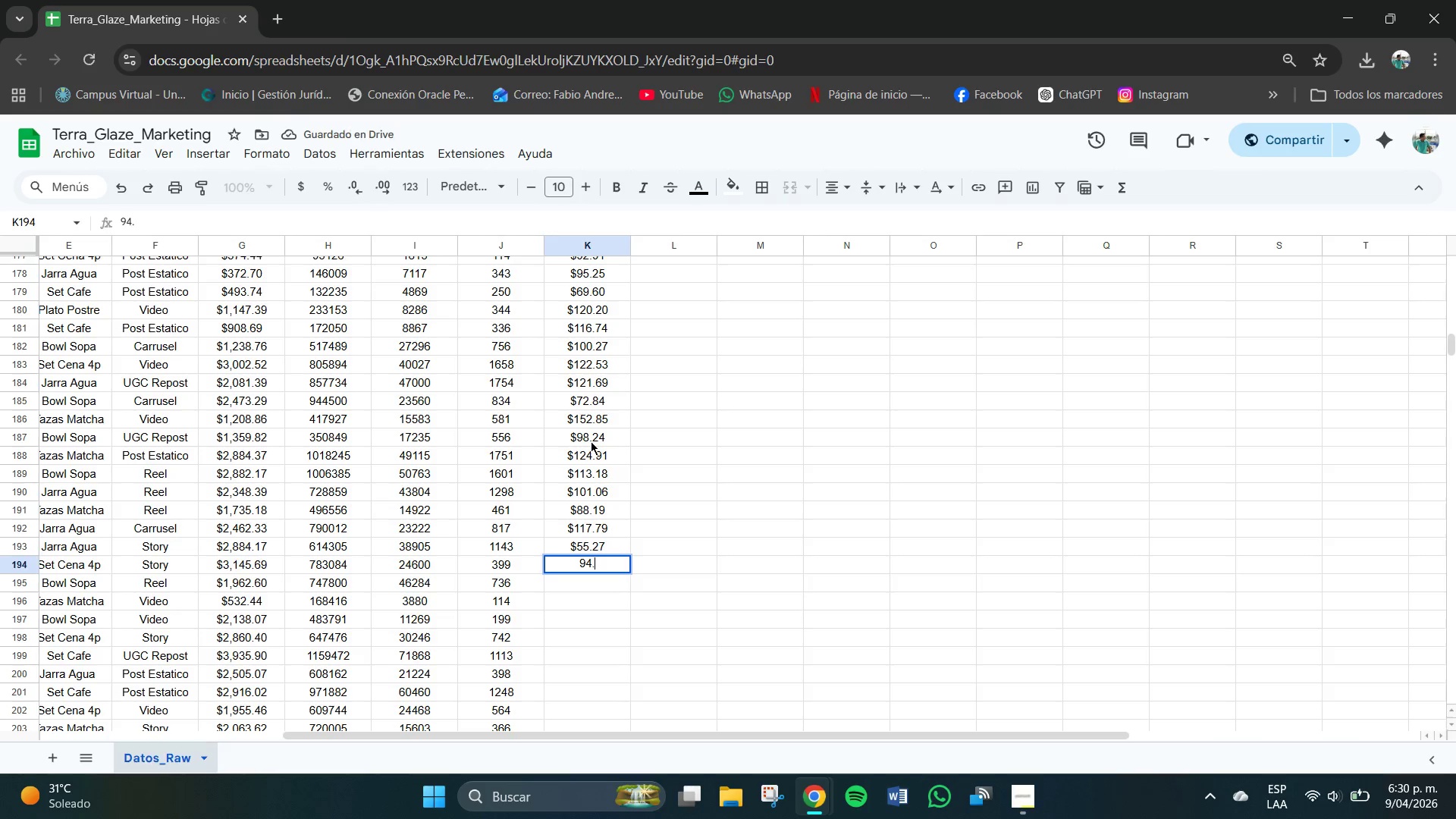 
key(Numpad9)
 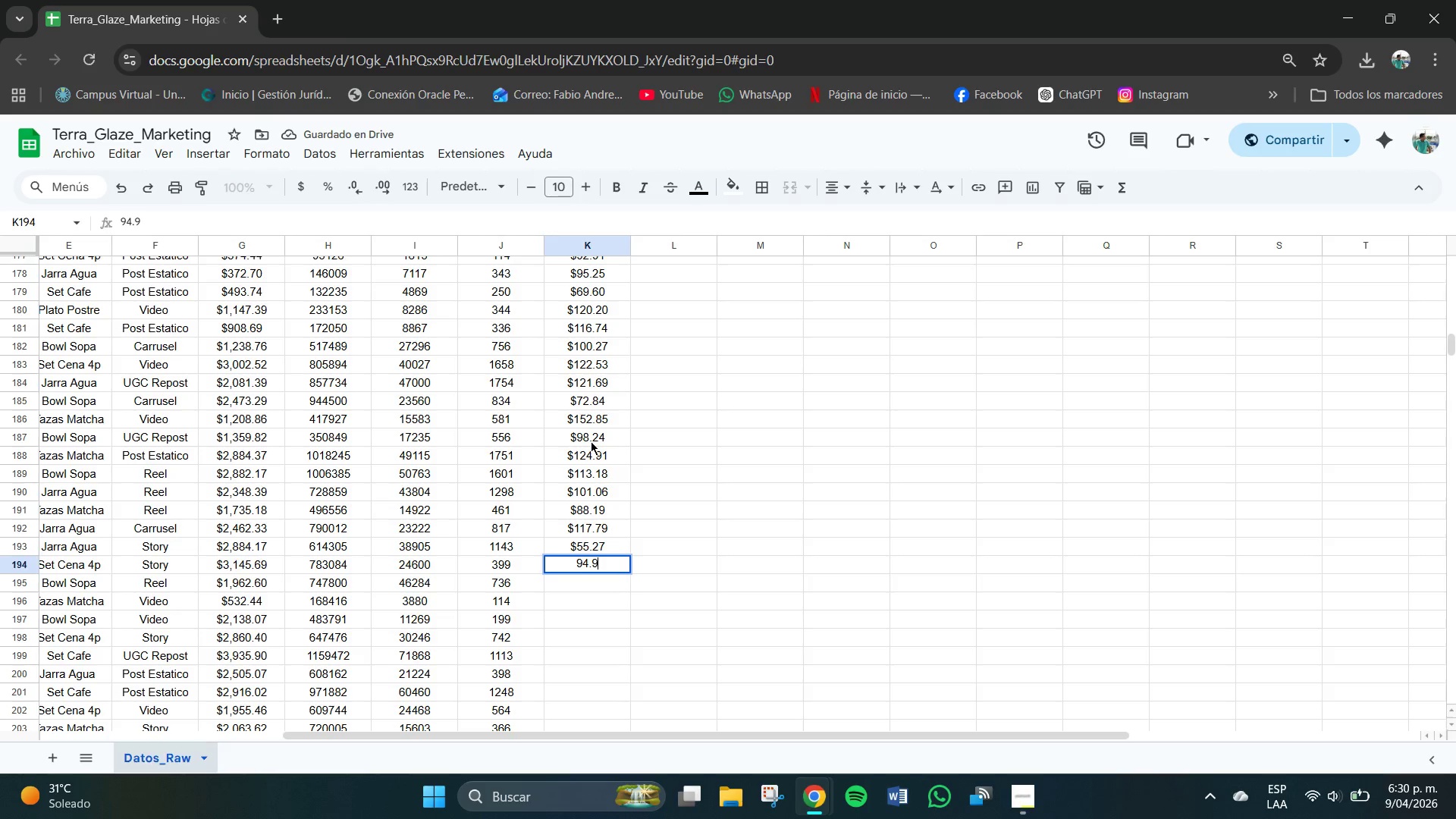 
key(Numpad7)
 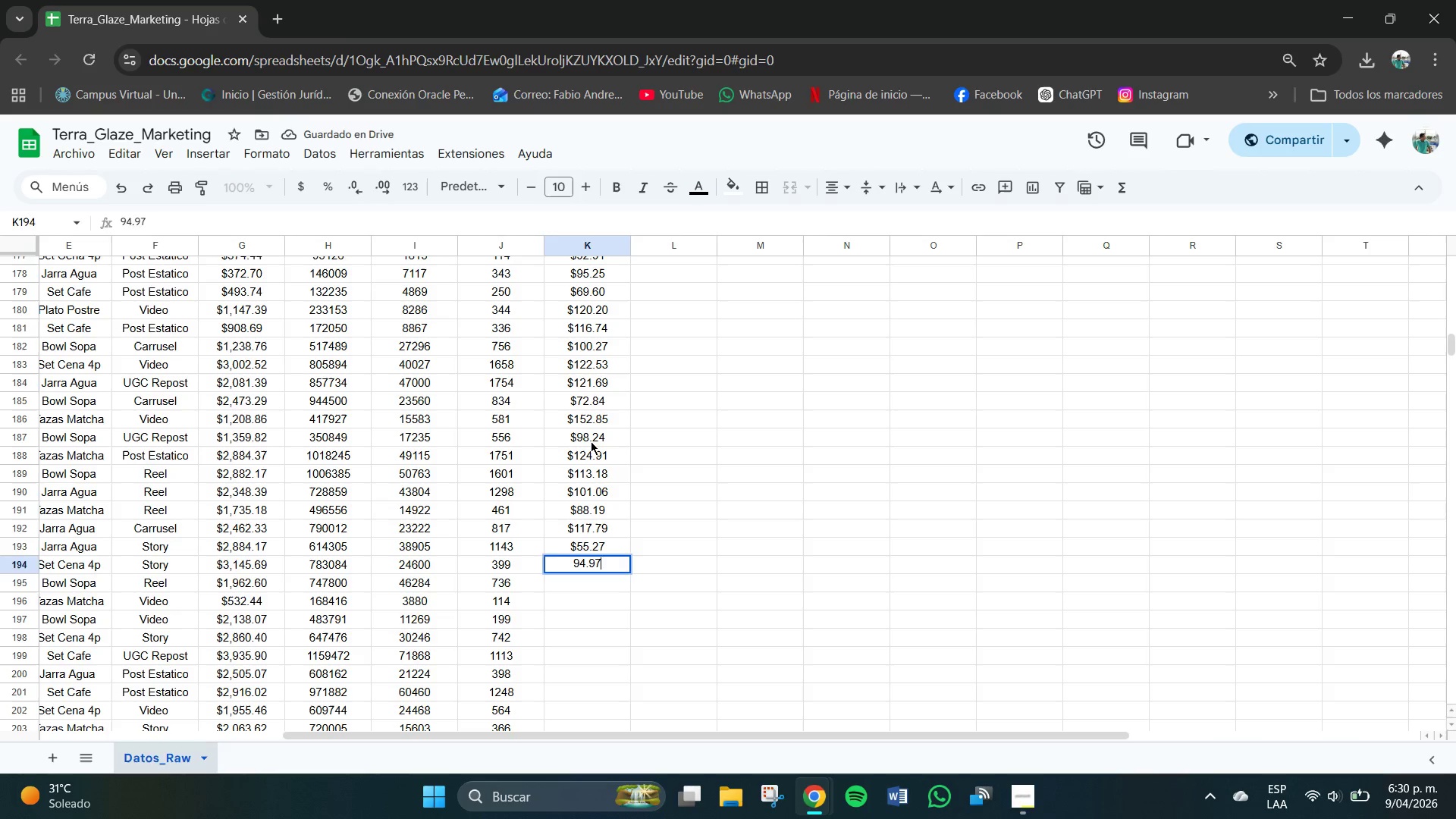 
key(NumpadEnter)
 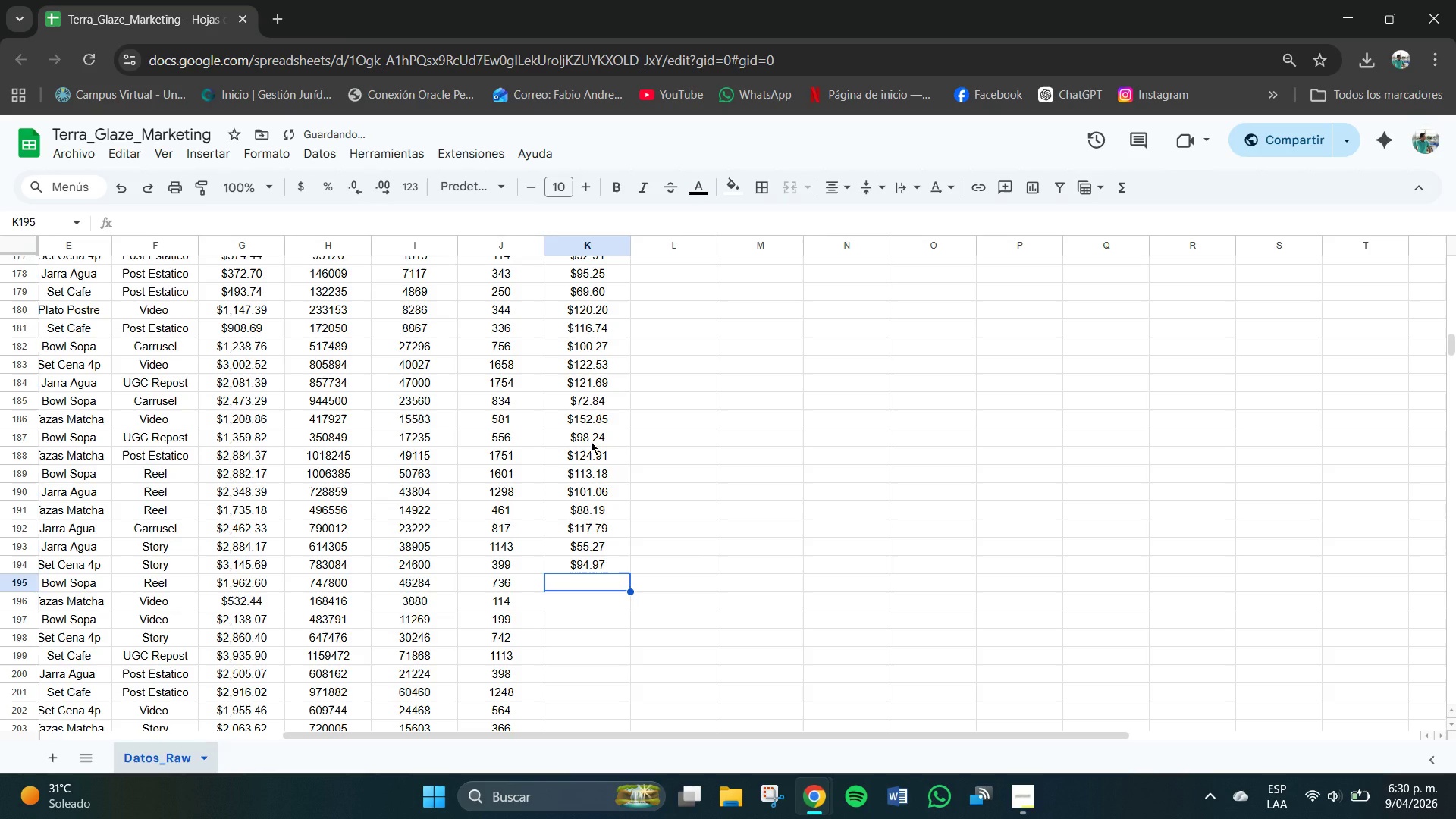 
key(Numpad9)
 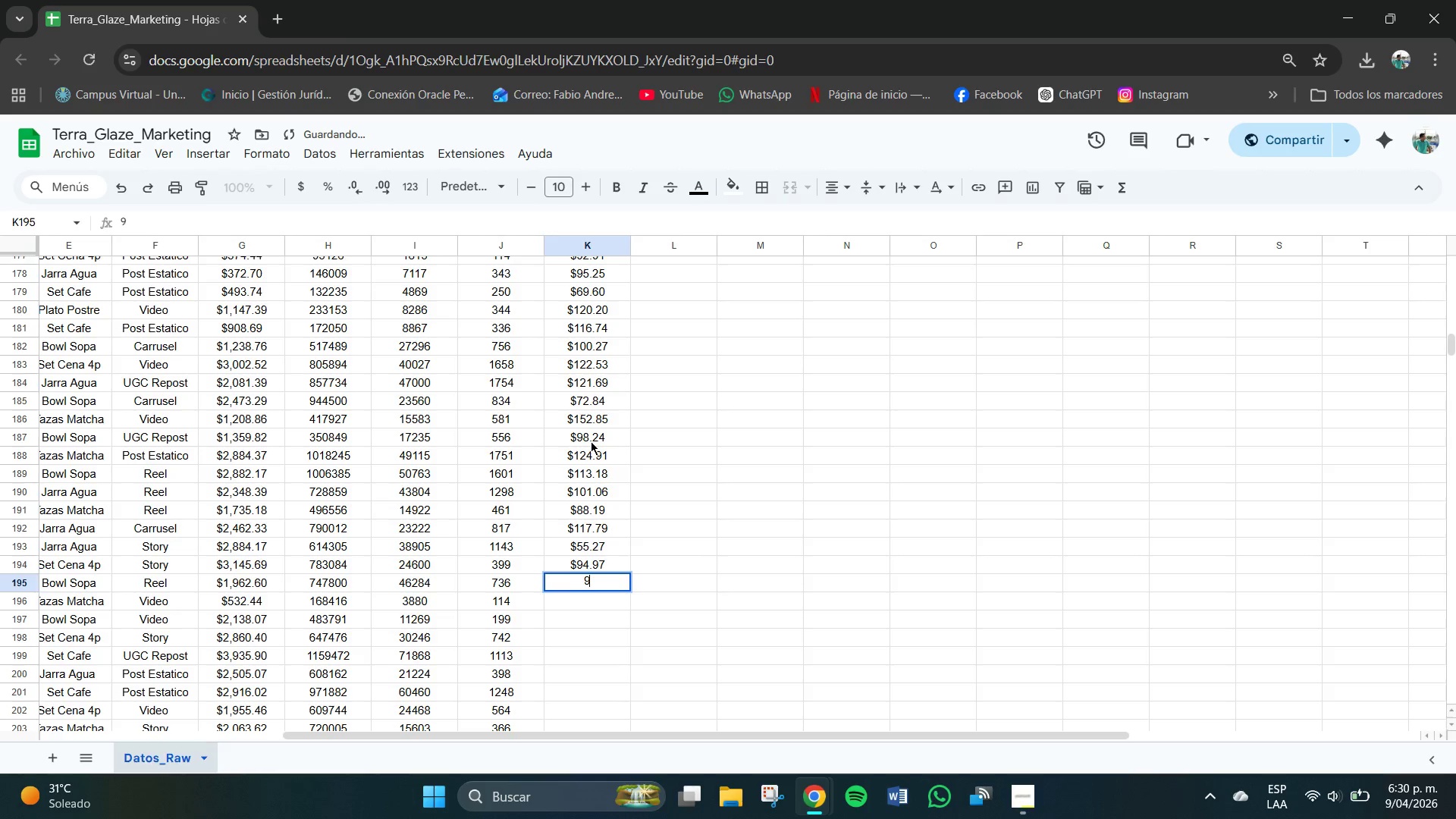 
key(Numpad9)
 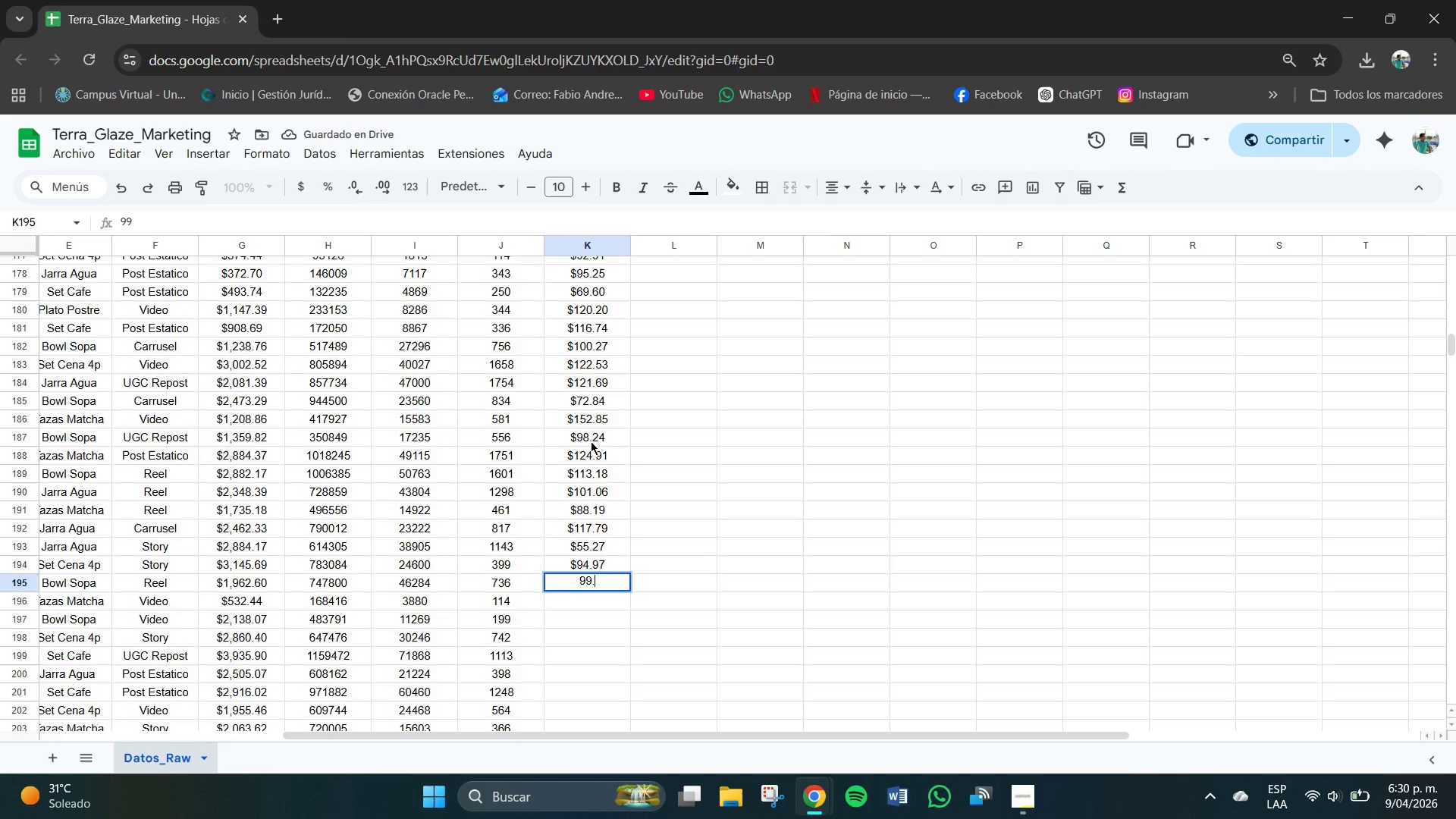 
key(NumpadDecimal)
 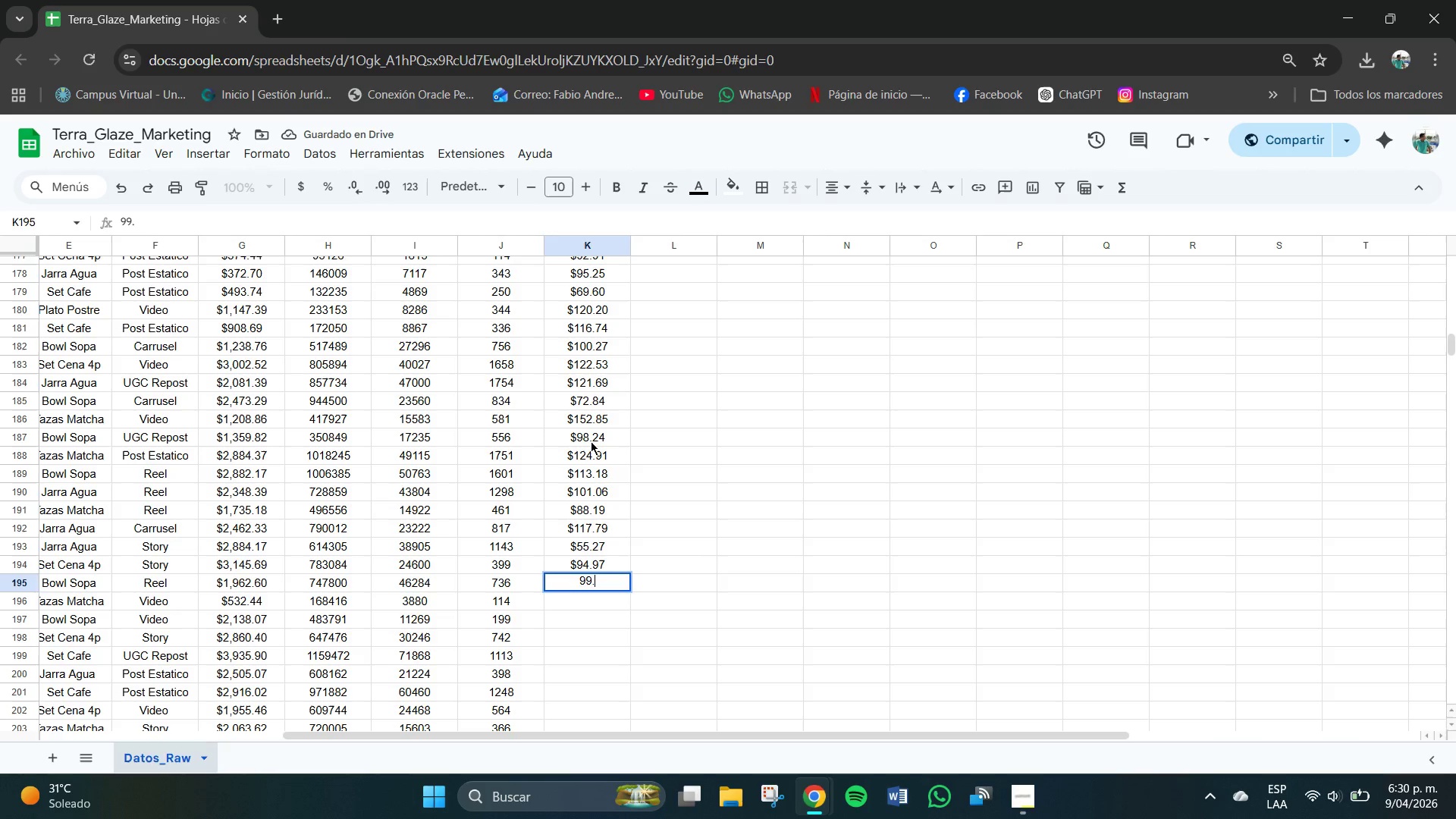 
key(Numpad3)
 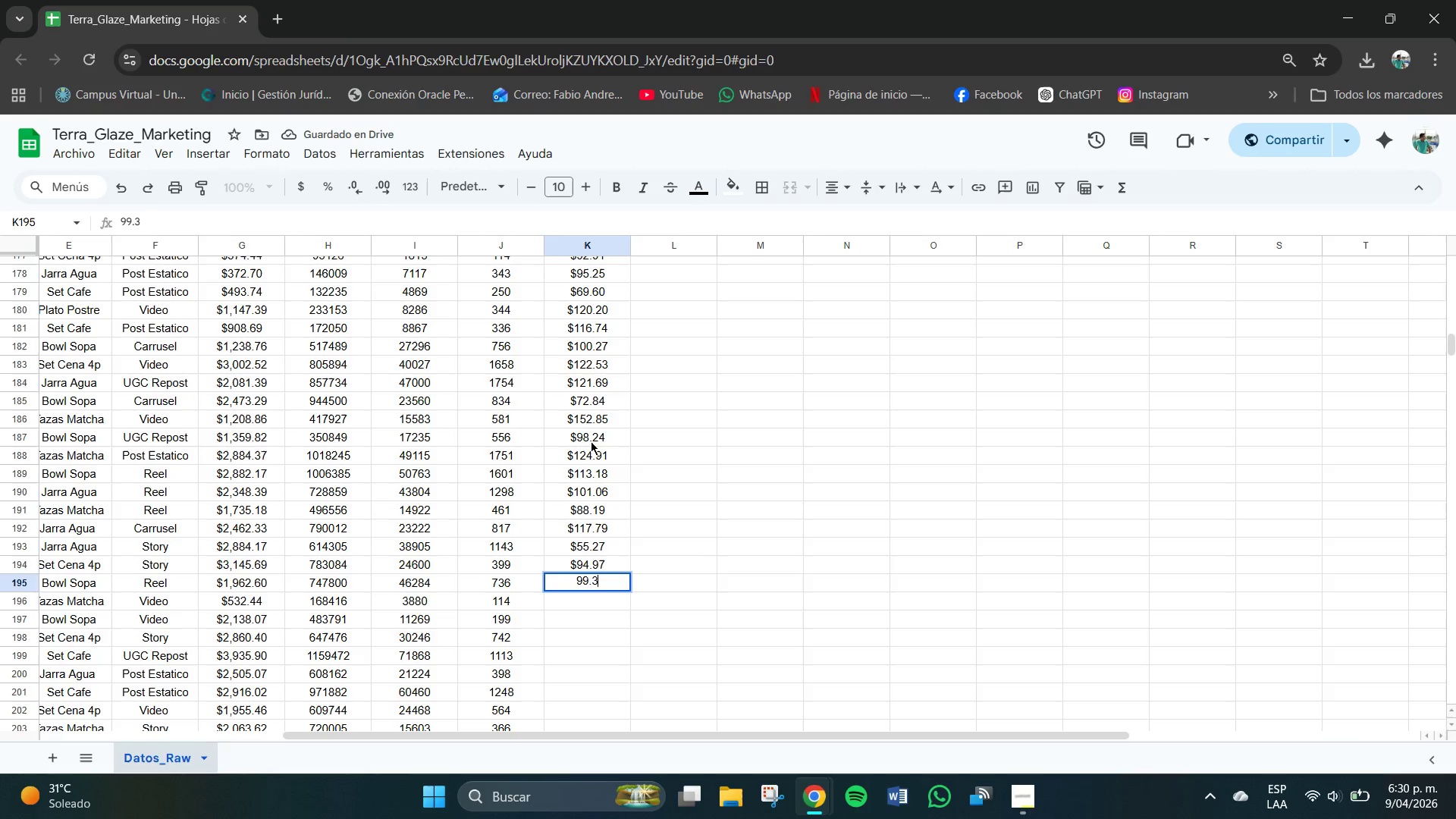 
key(Numpad5)
 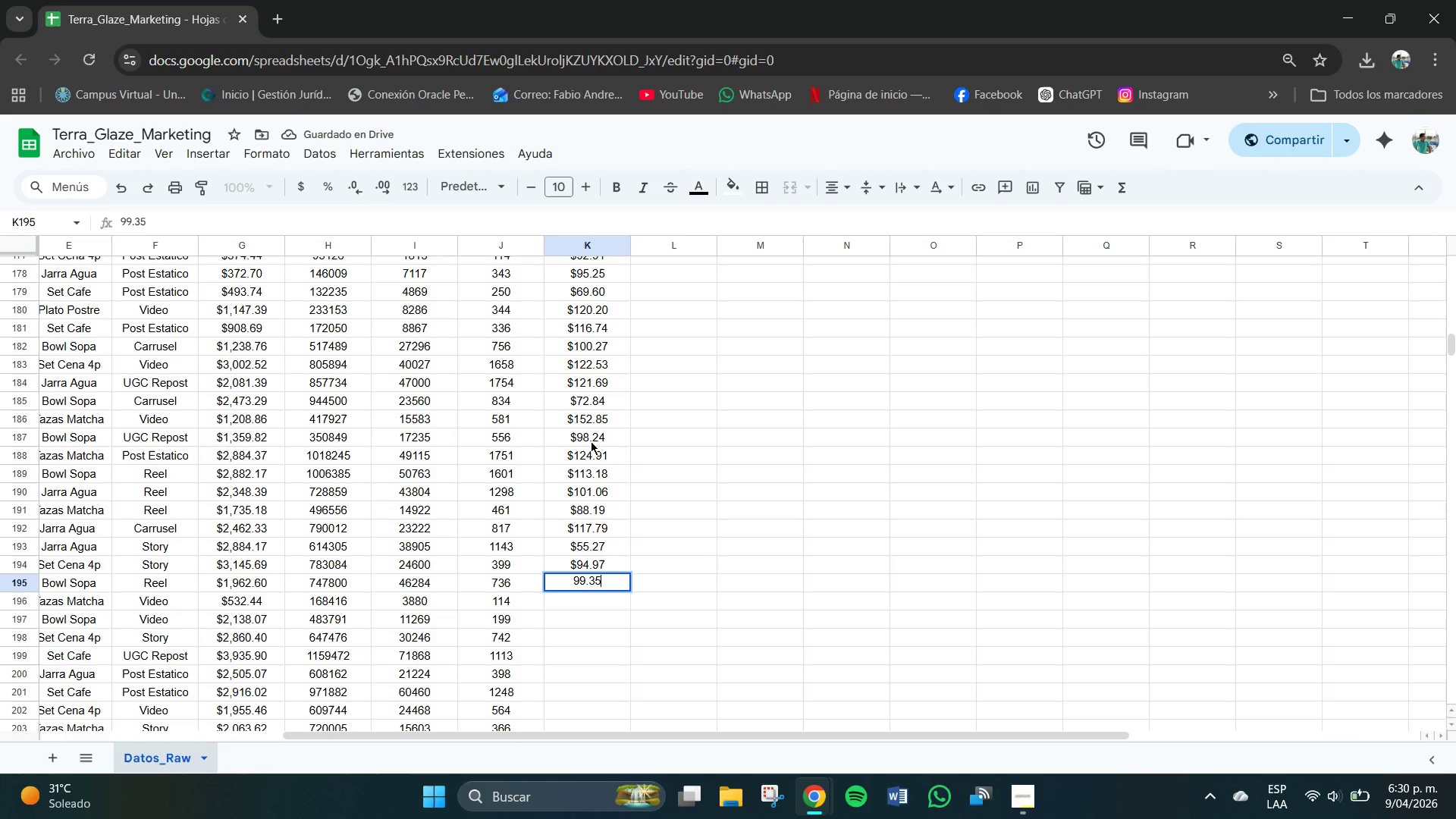 
key(NumpadEnter)
 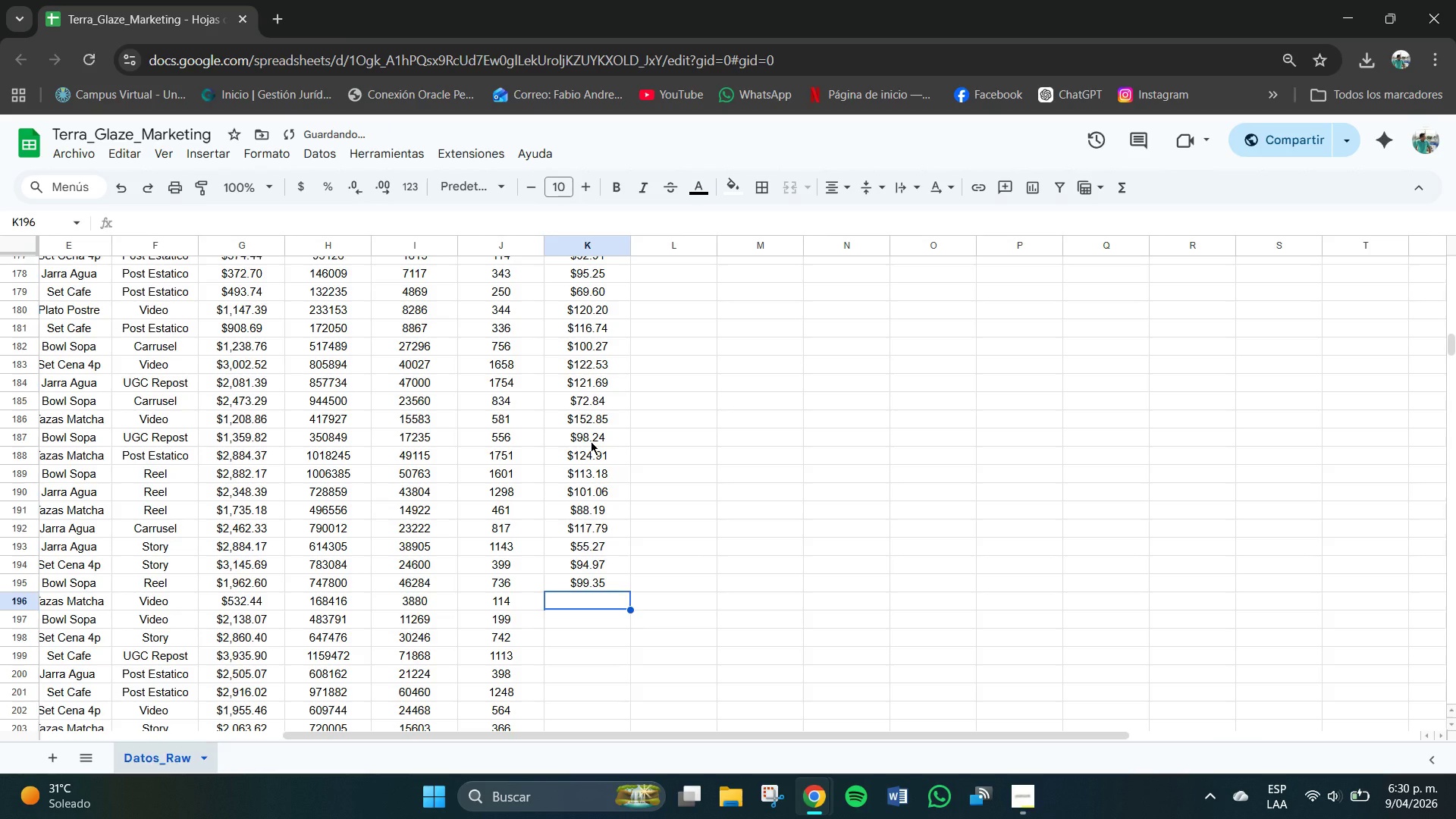 
key(Numpad6)
 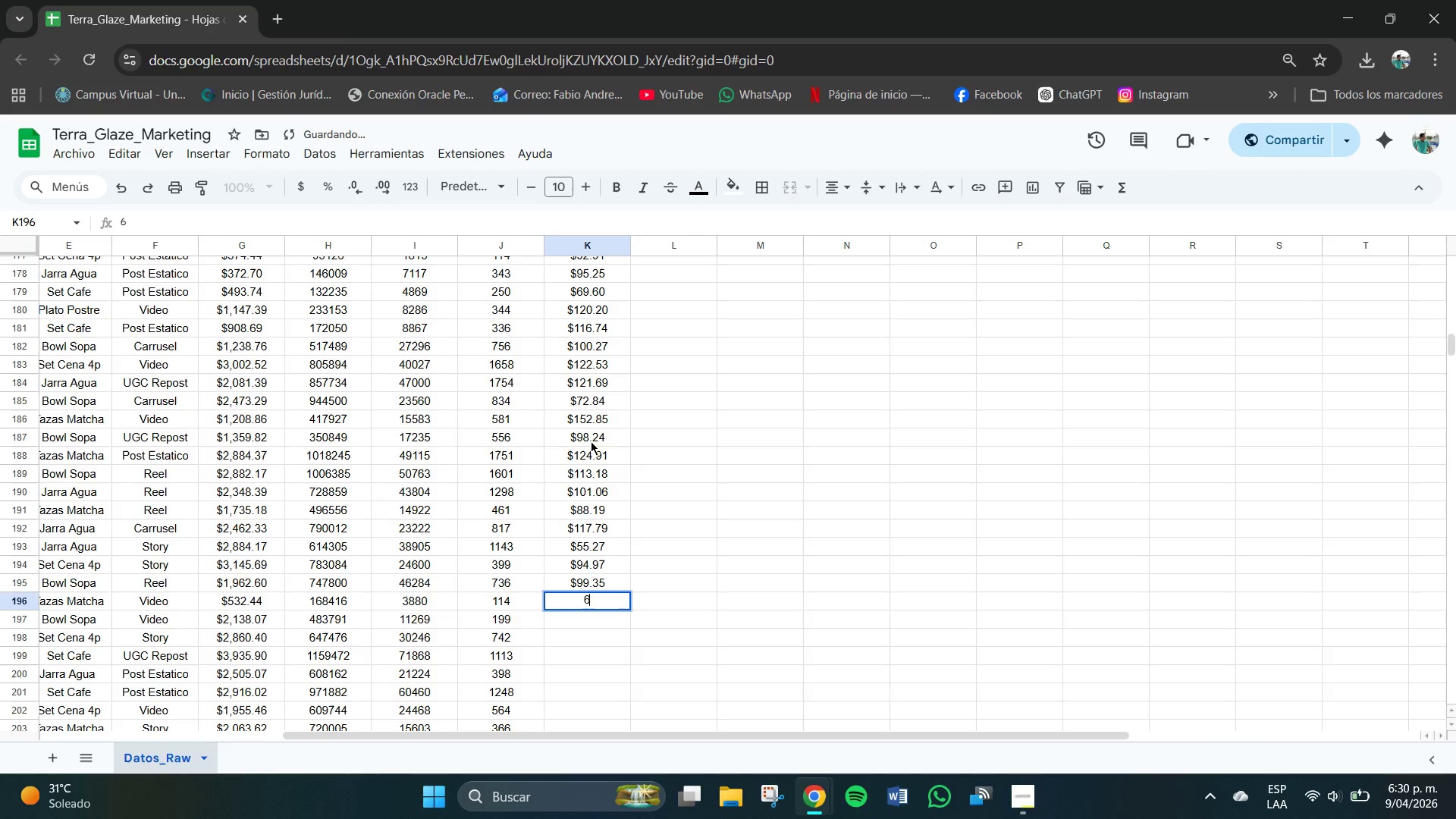 
key(Numpad3)
 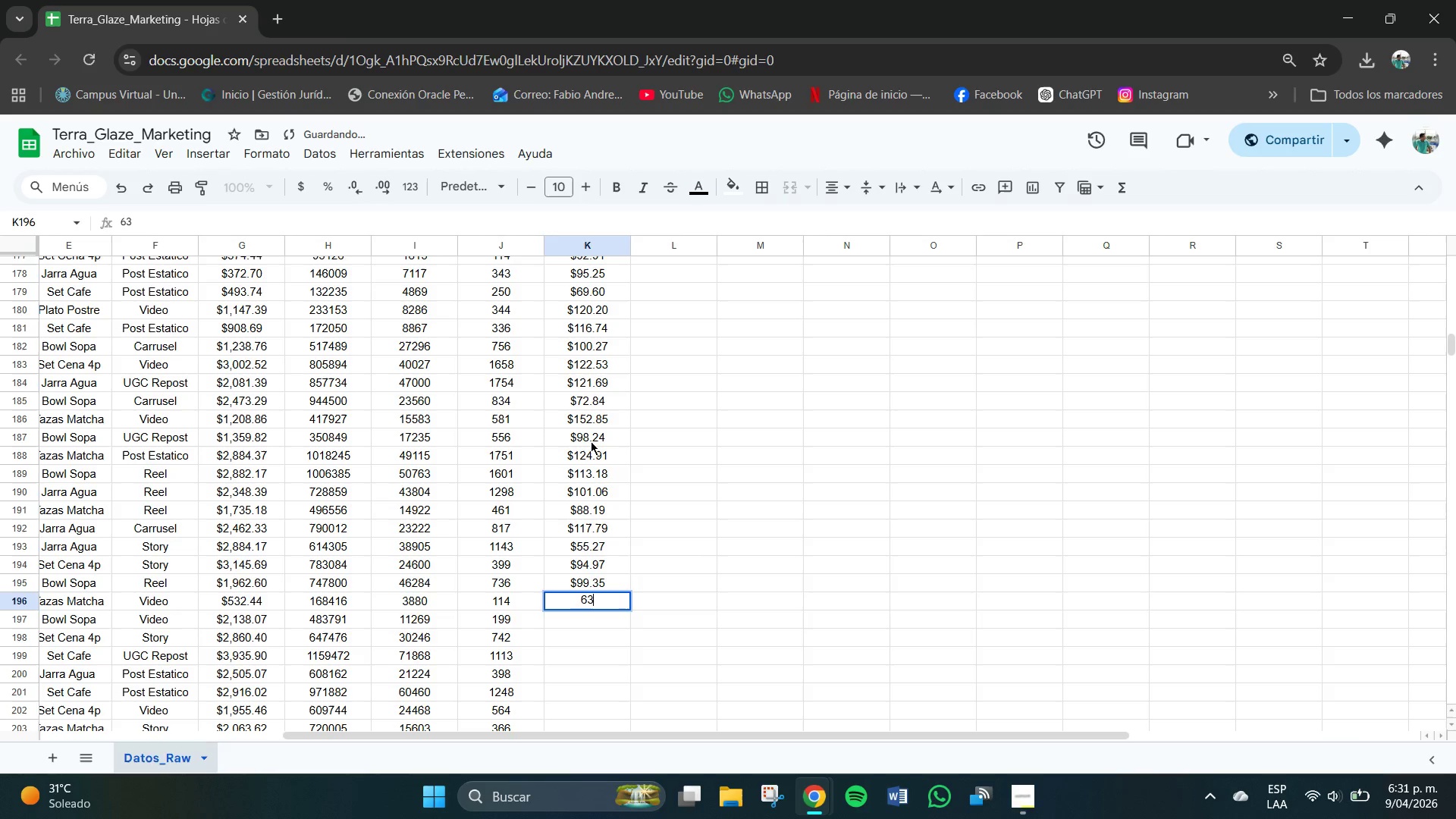 
key(NumpadDecimal)
 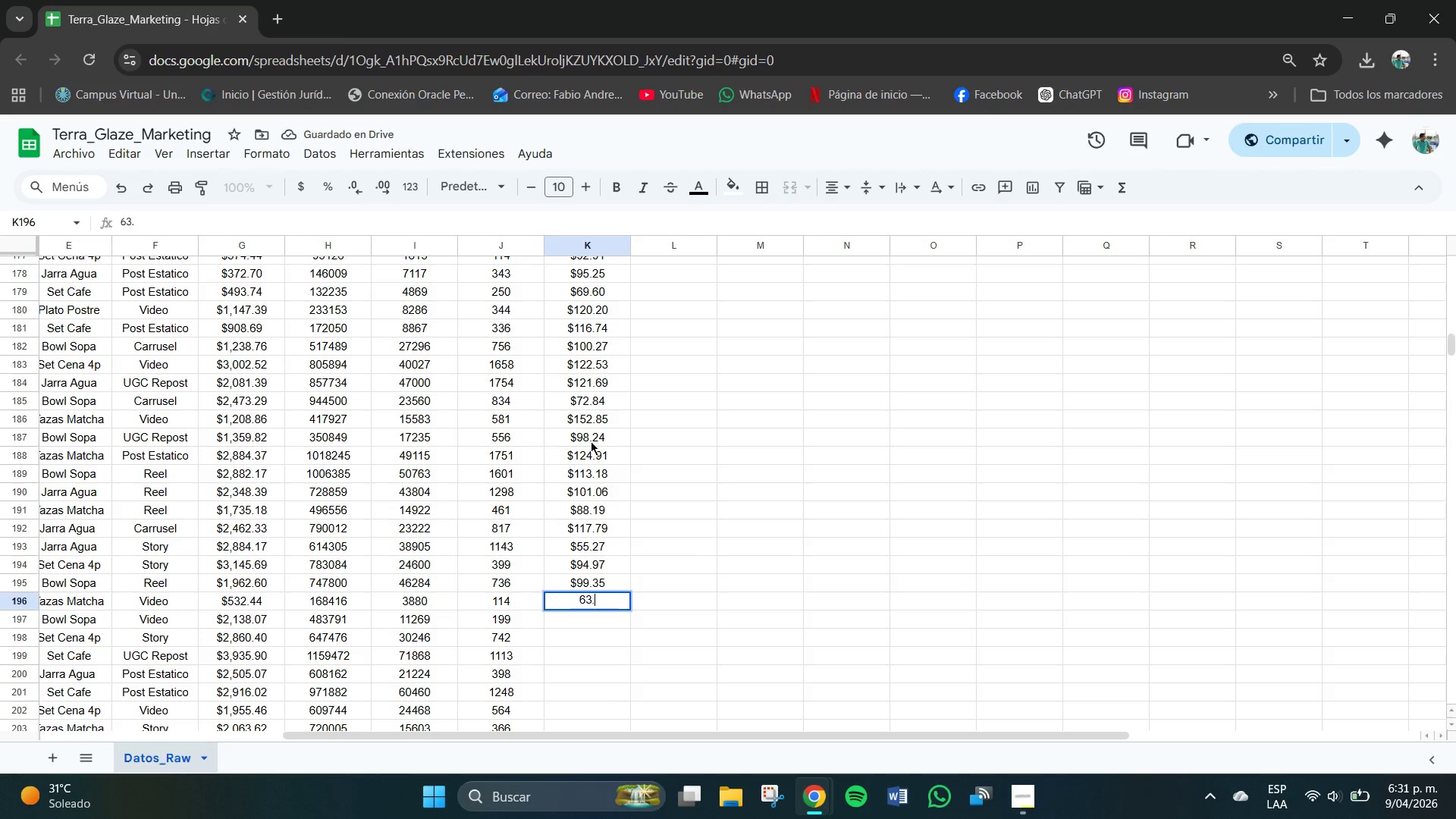 
key(Numpad5)
 